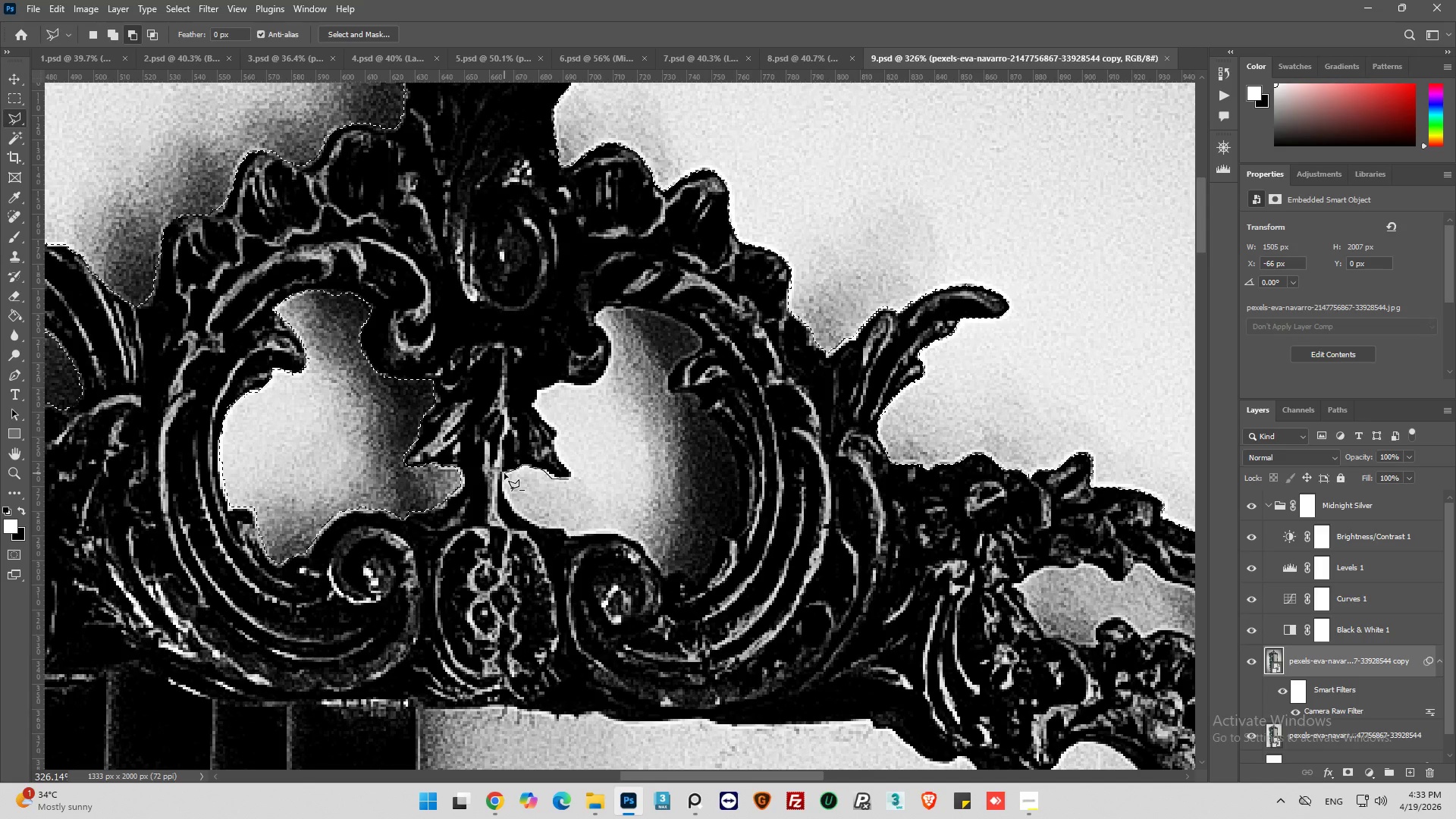 
left_click([504, 473])
 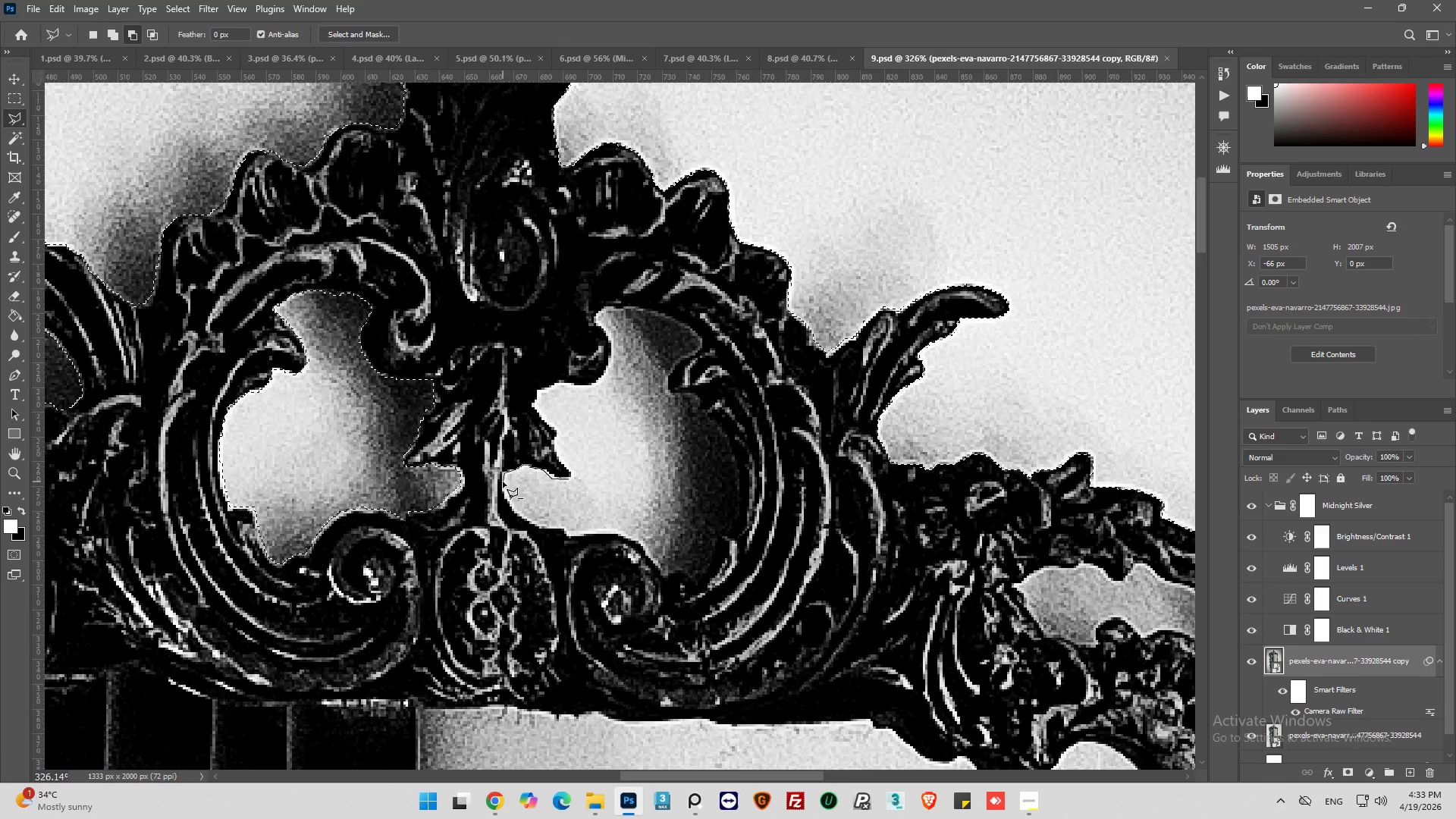 
left_click([503, 482])
 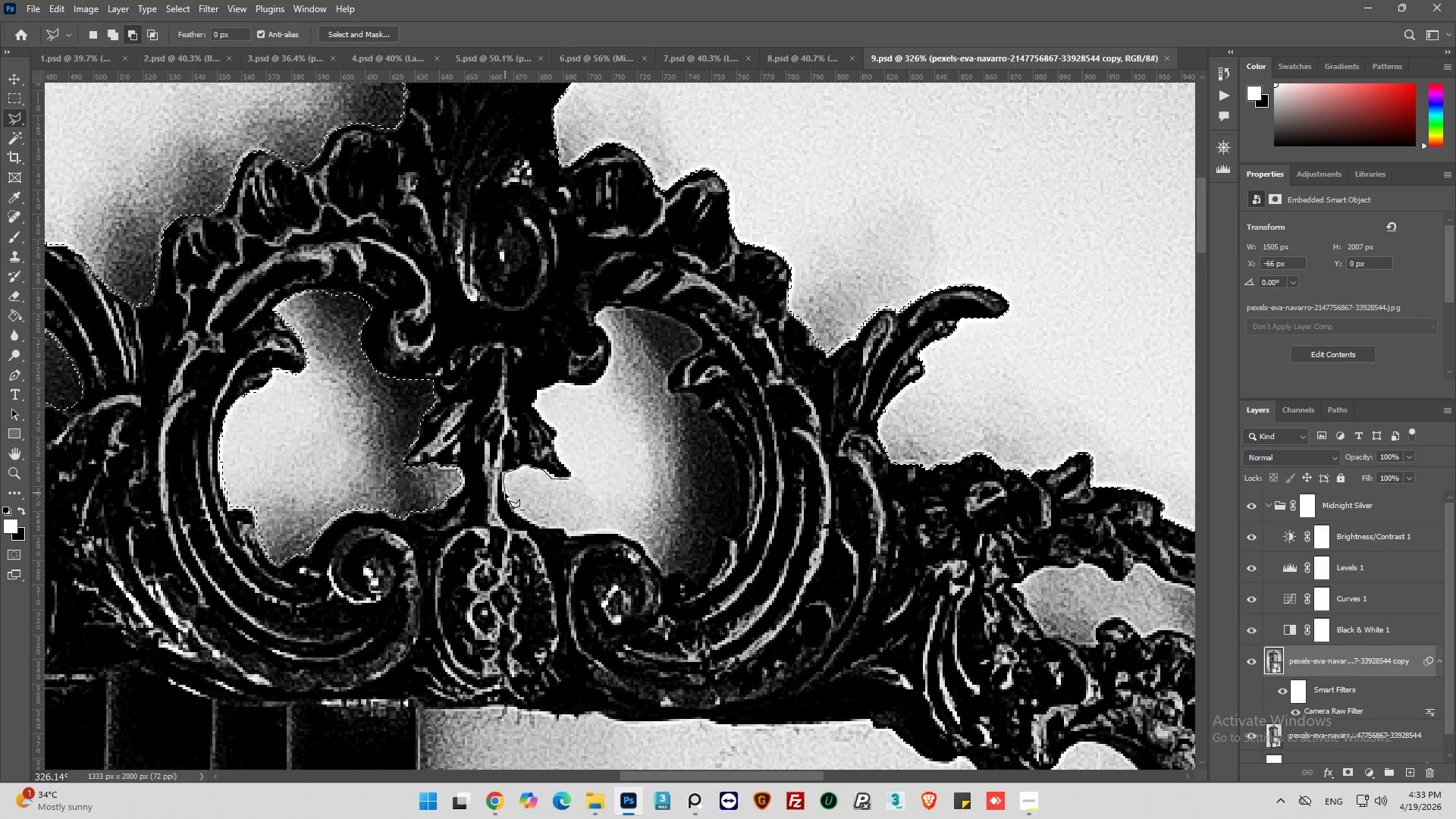 
left_click([505, 493])
 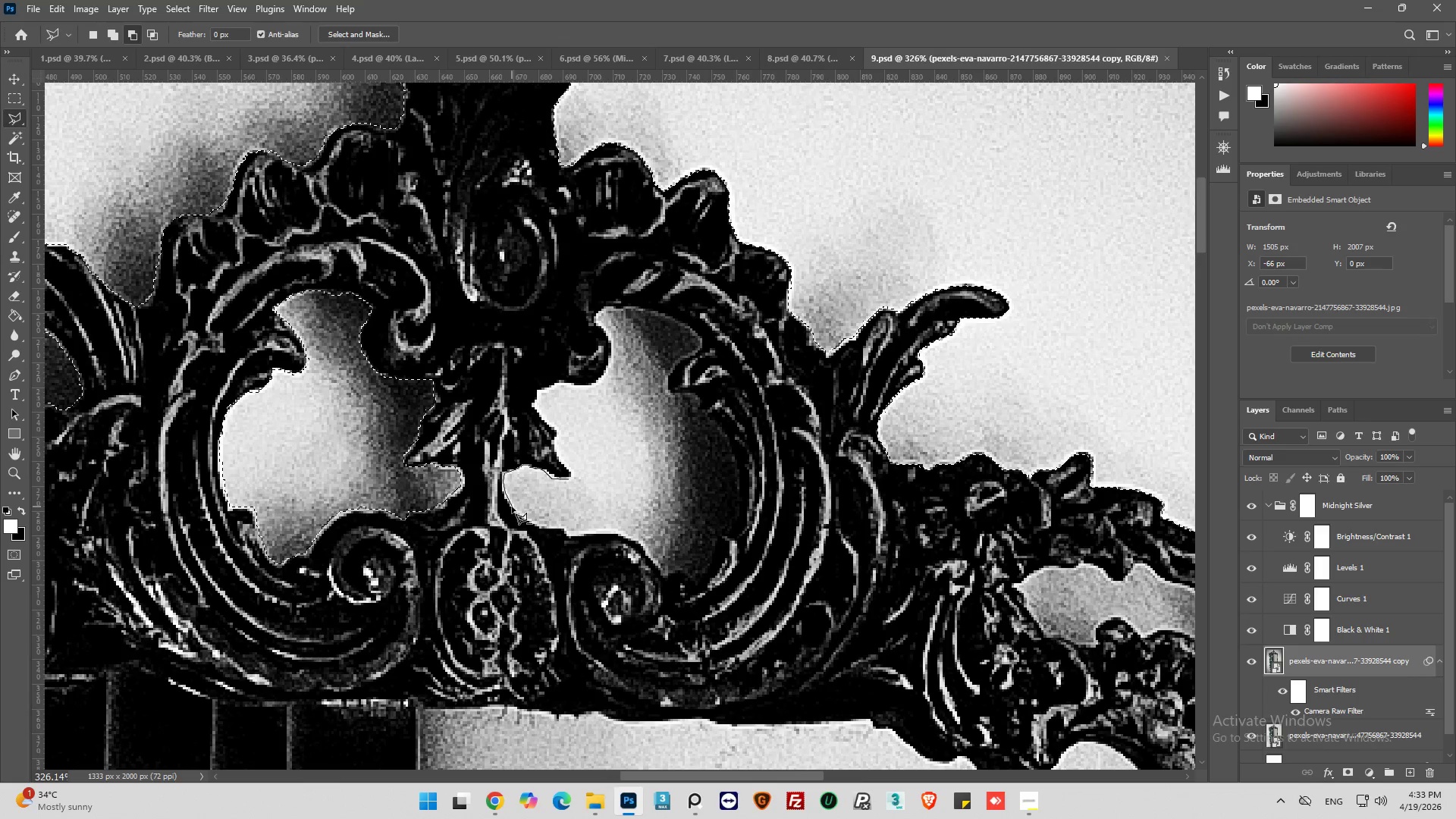 
left_click([513, 506])
 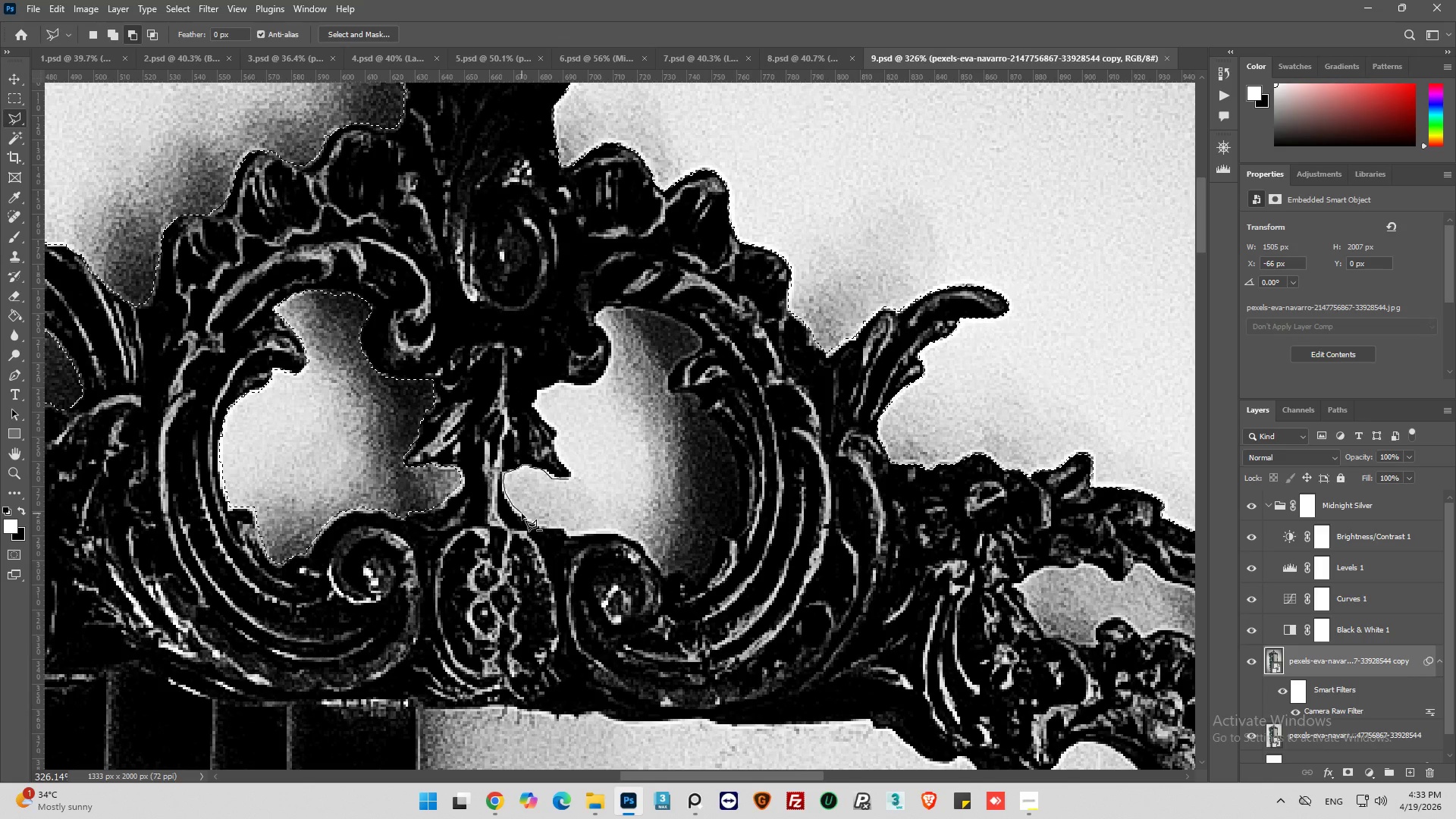 
left_click([522, 513])
 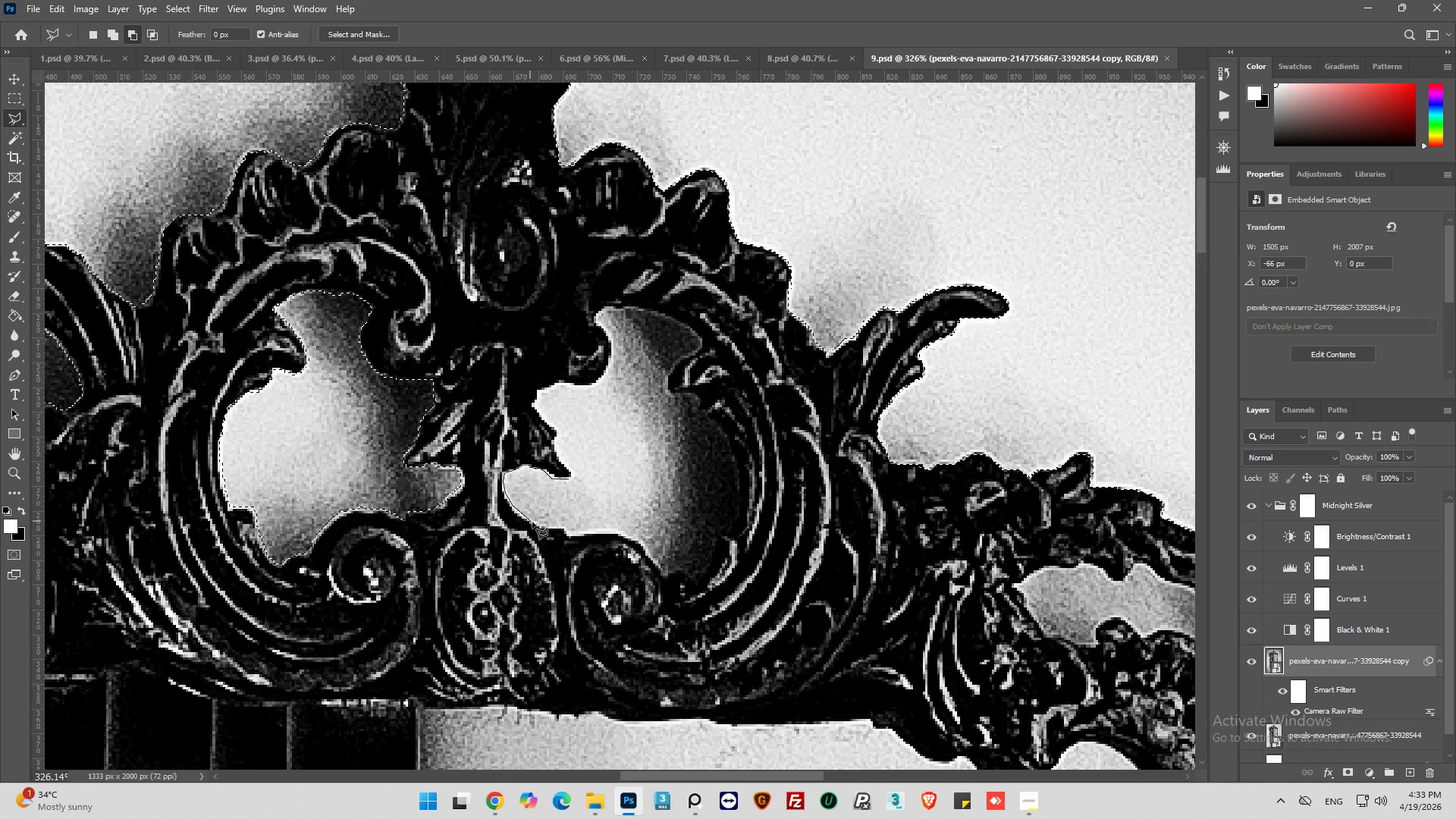 
left_click([541, 526])
 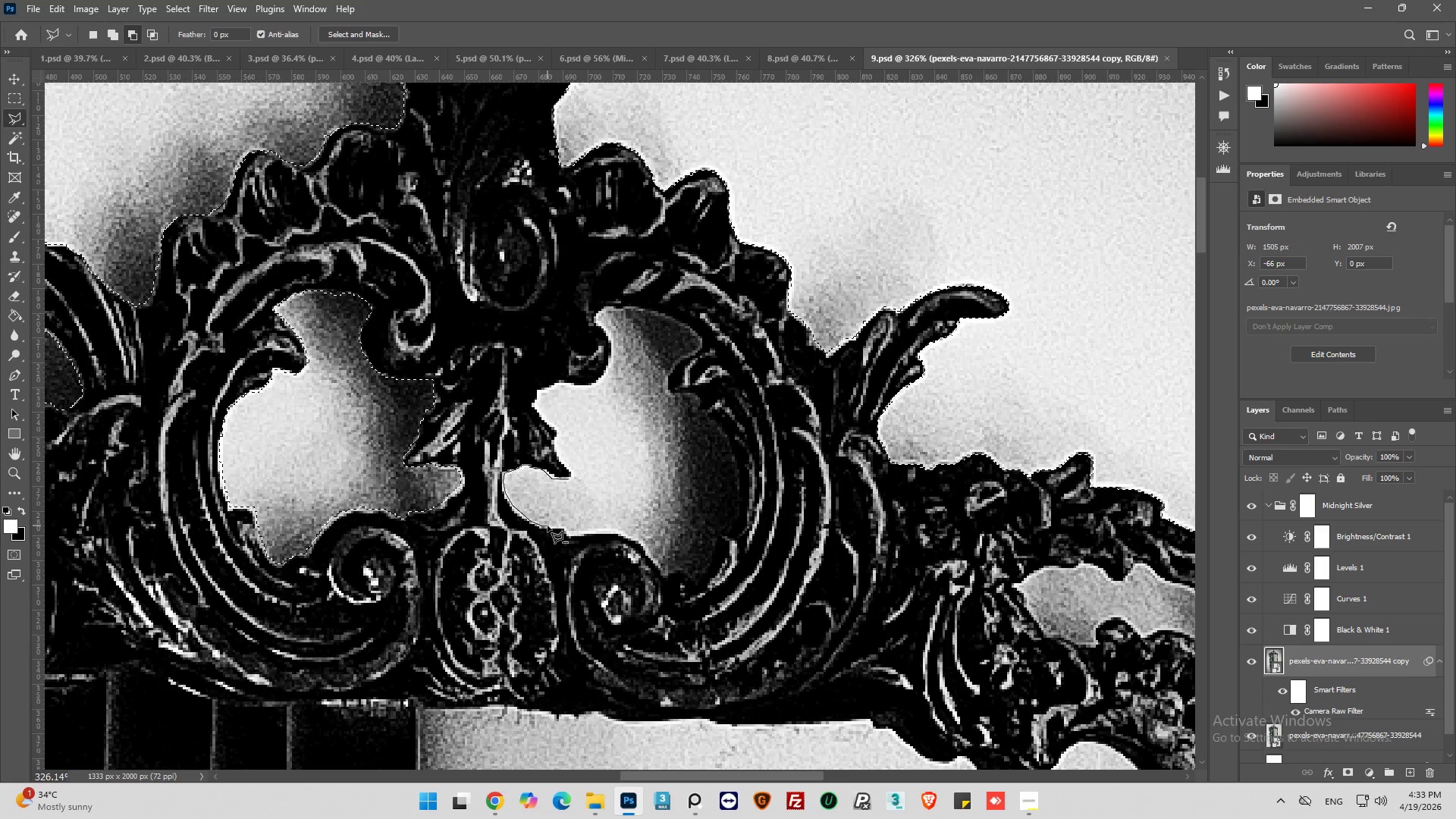 
left_click([548, 526])
 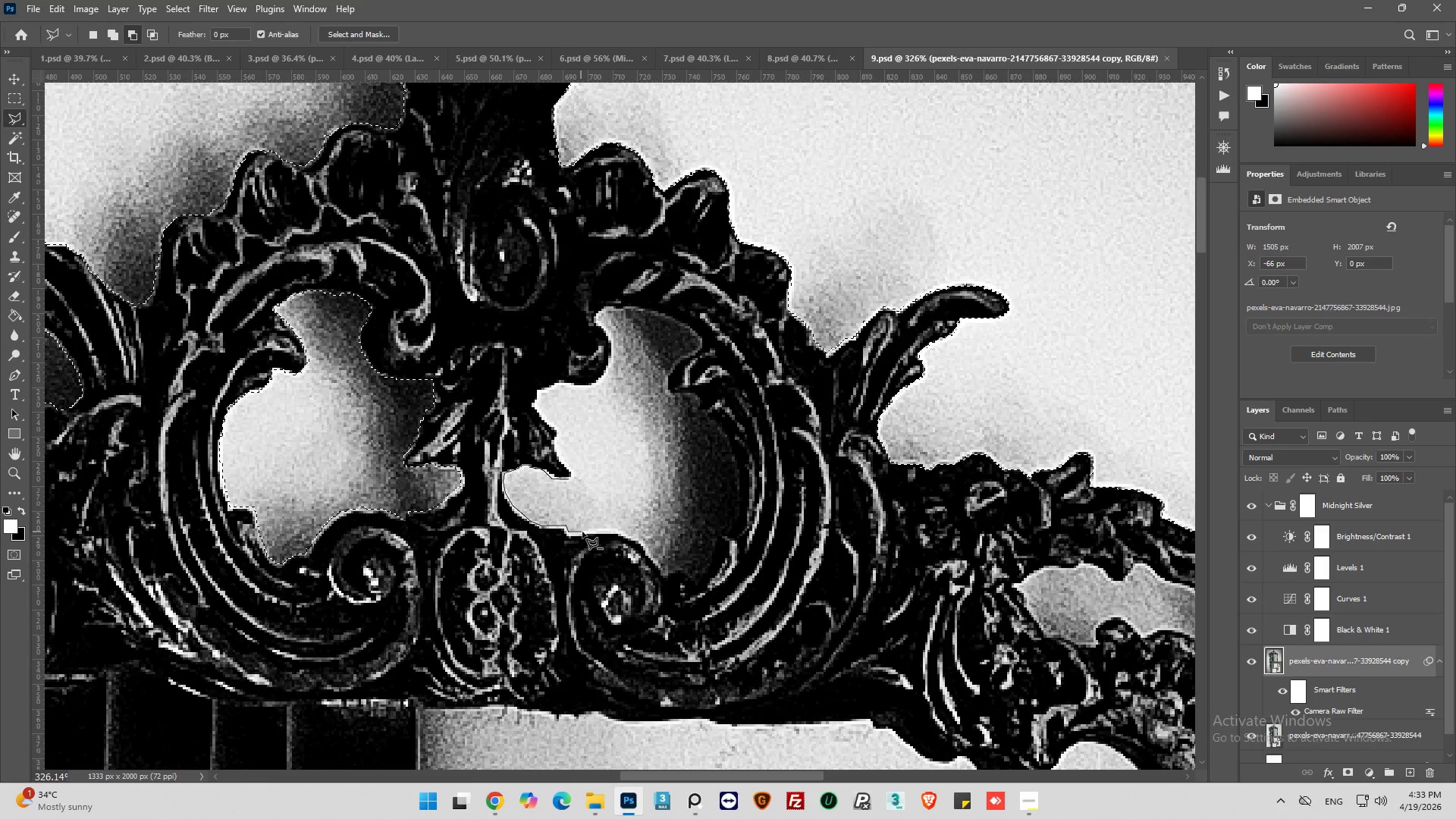 
left_click([602, 530])
 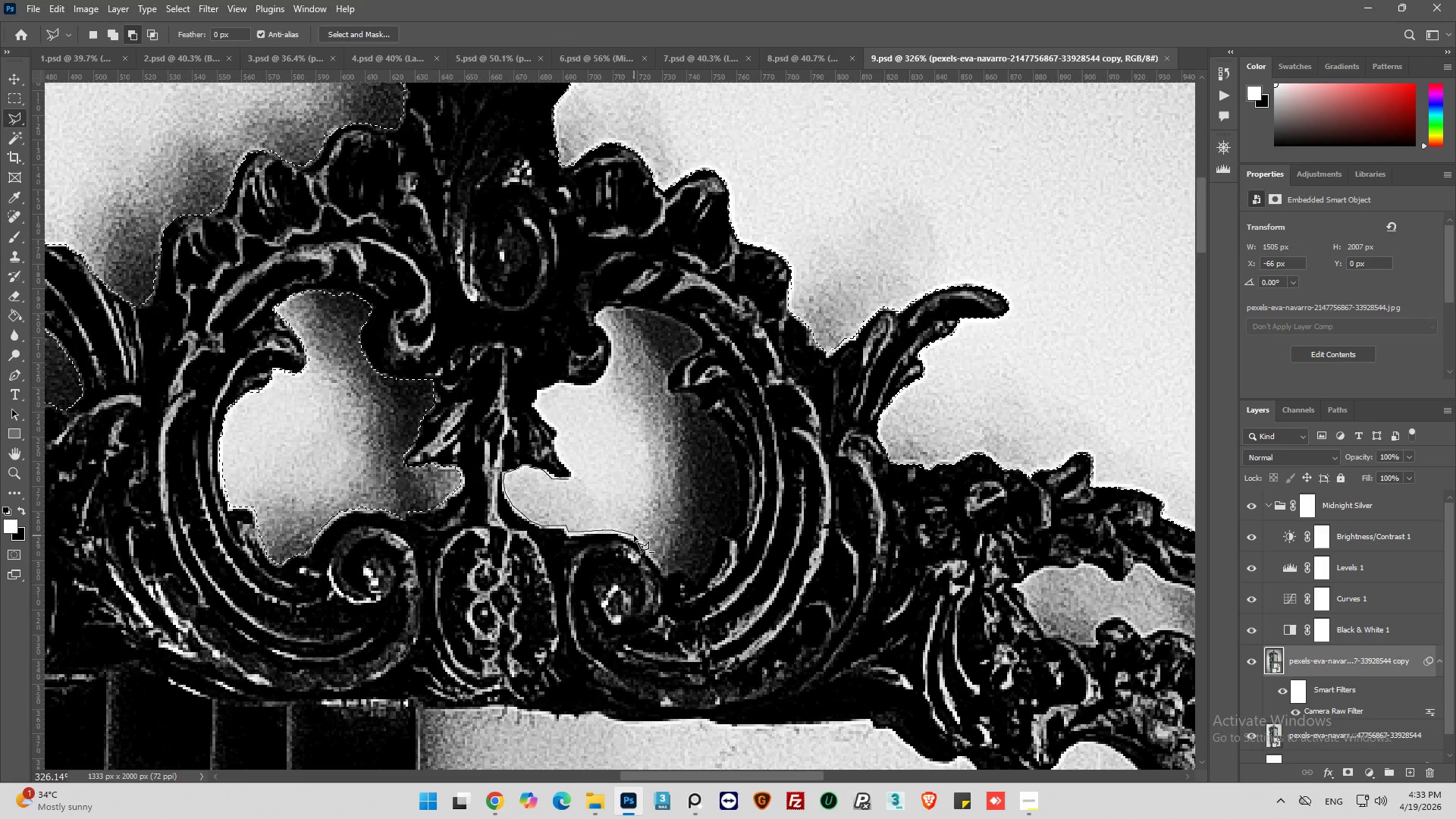 
left_click([633, 535])
 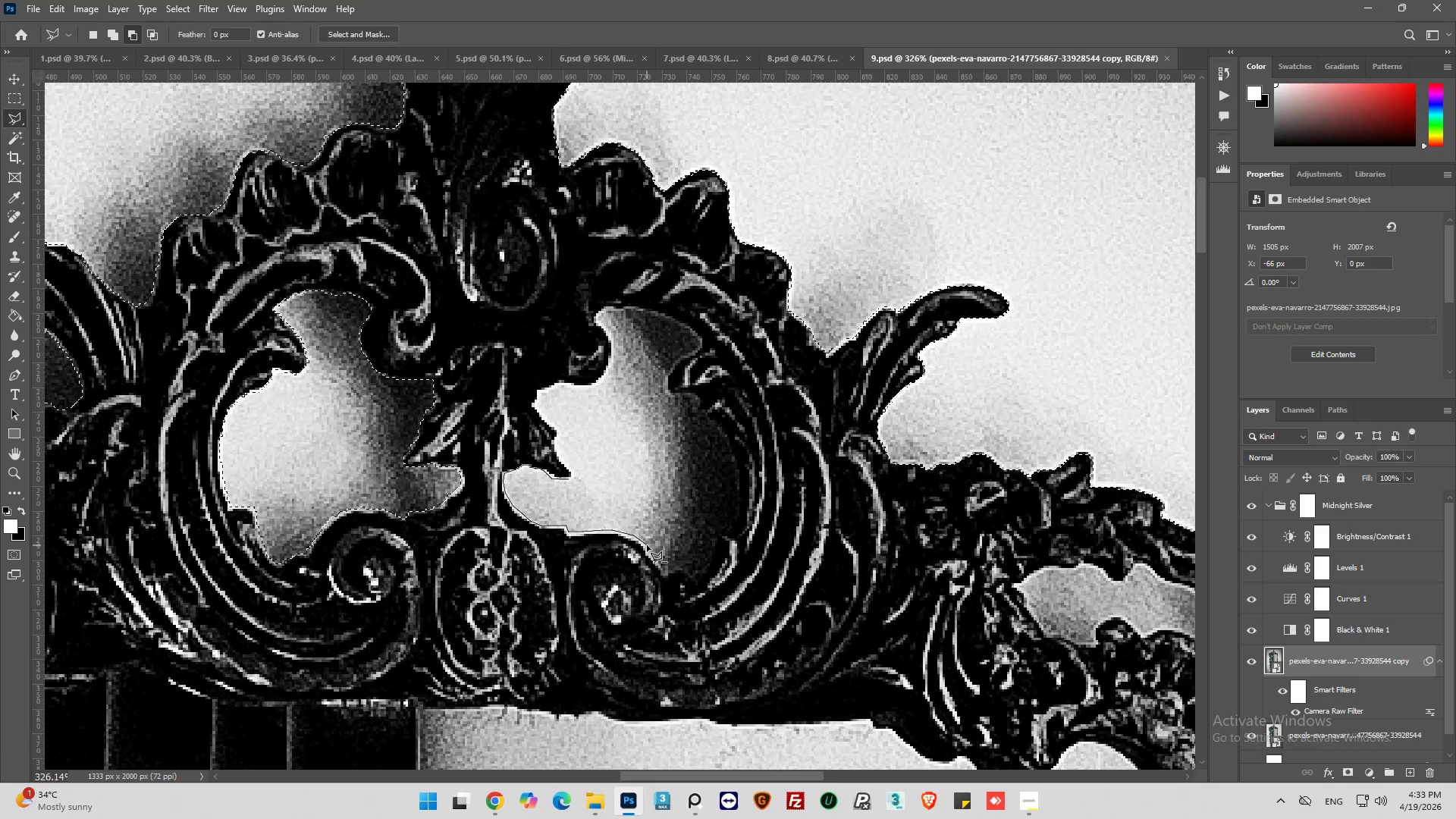 
left_click([647, 545])
 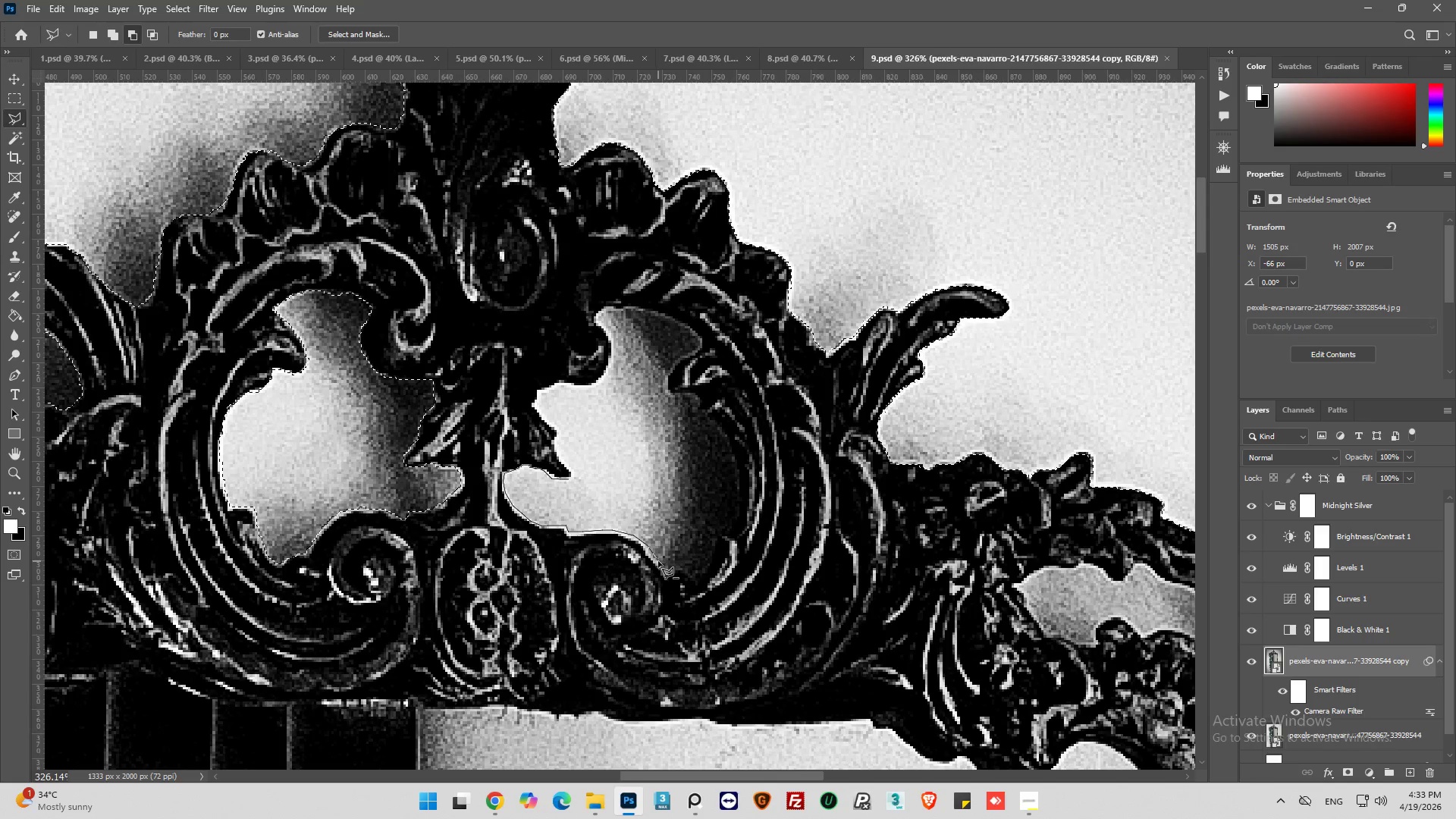 
left_click([658, 561])
 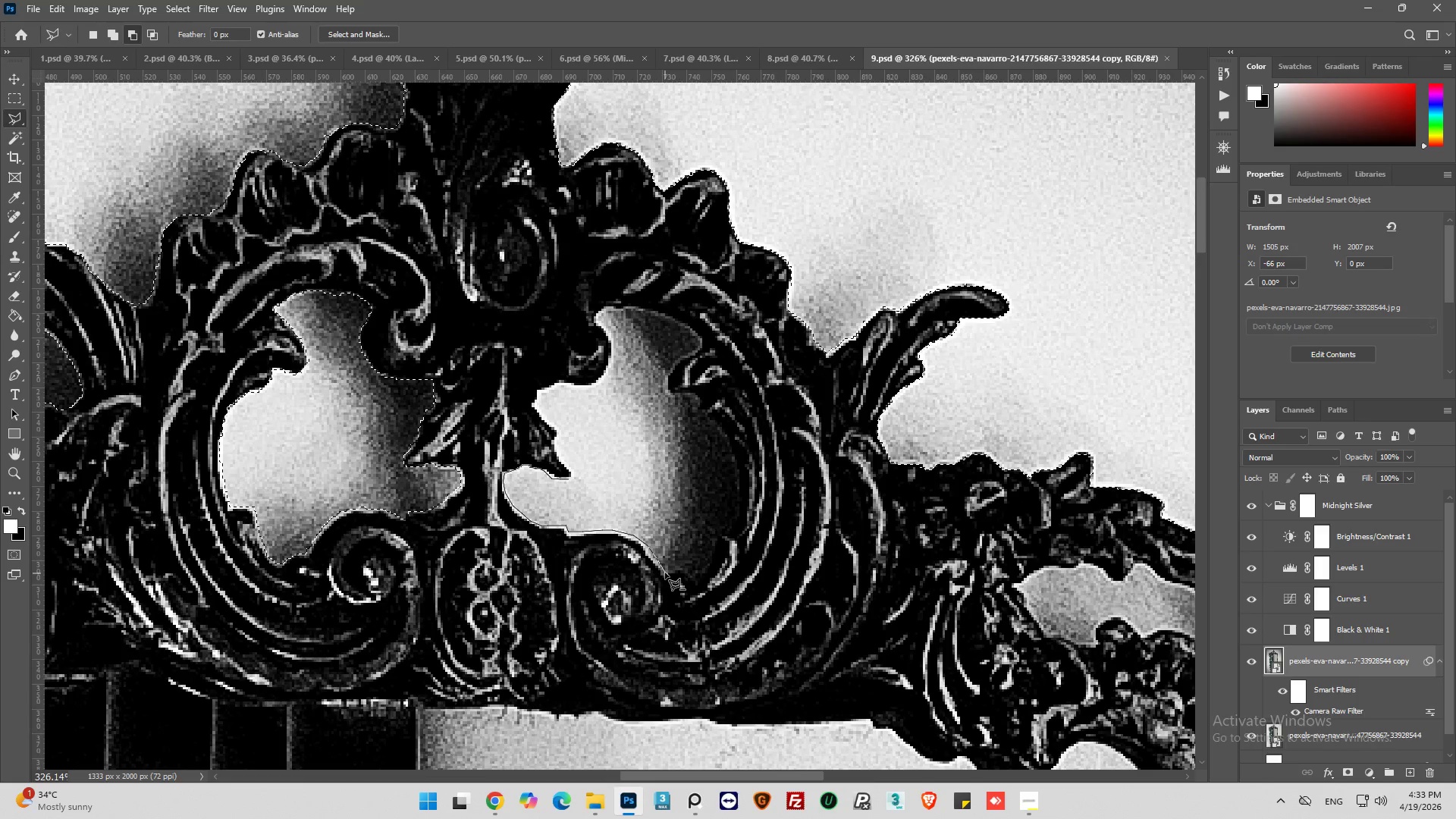 
left_click([665, 572])
 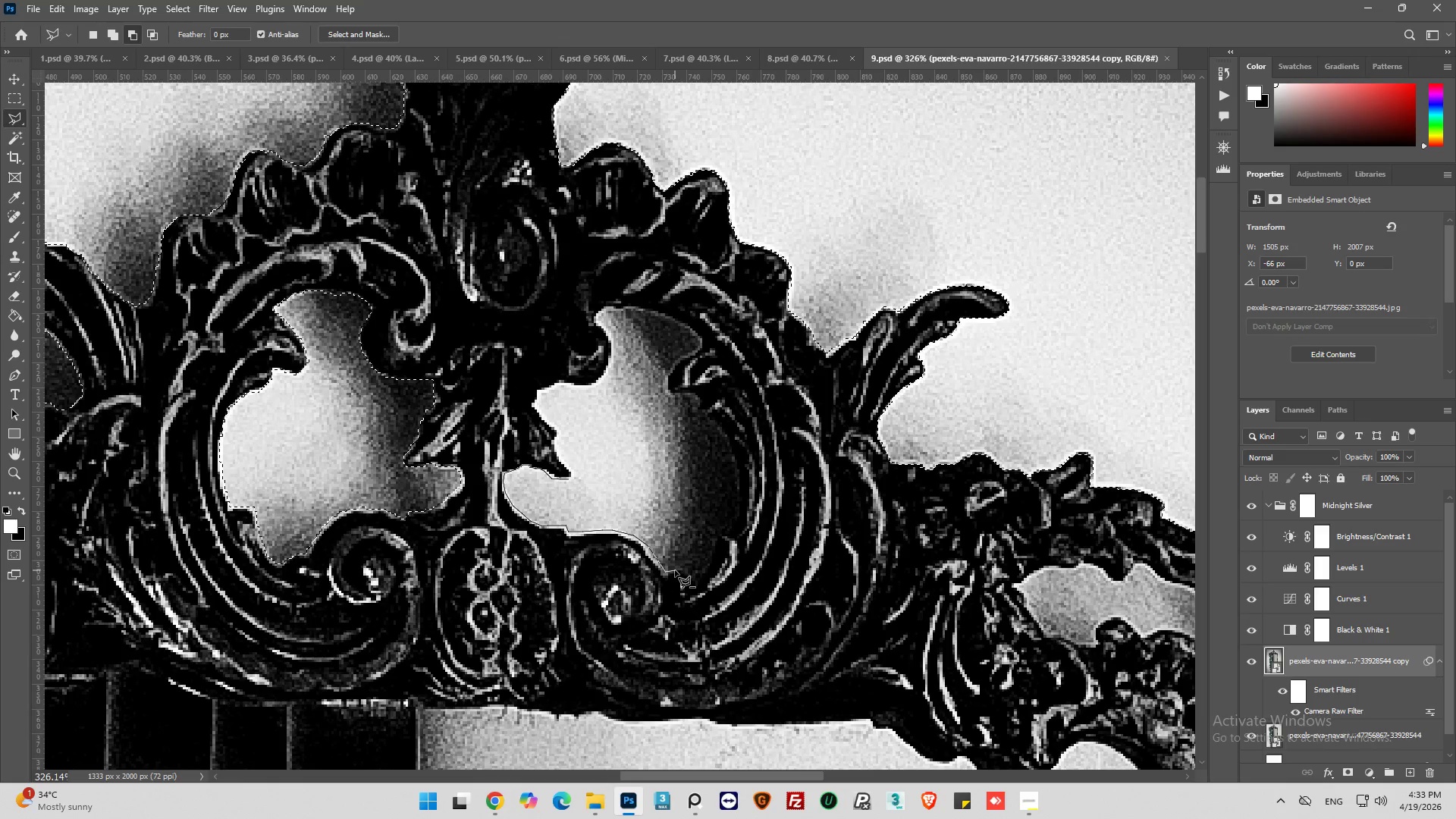 
left_click([686, 573])
 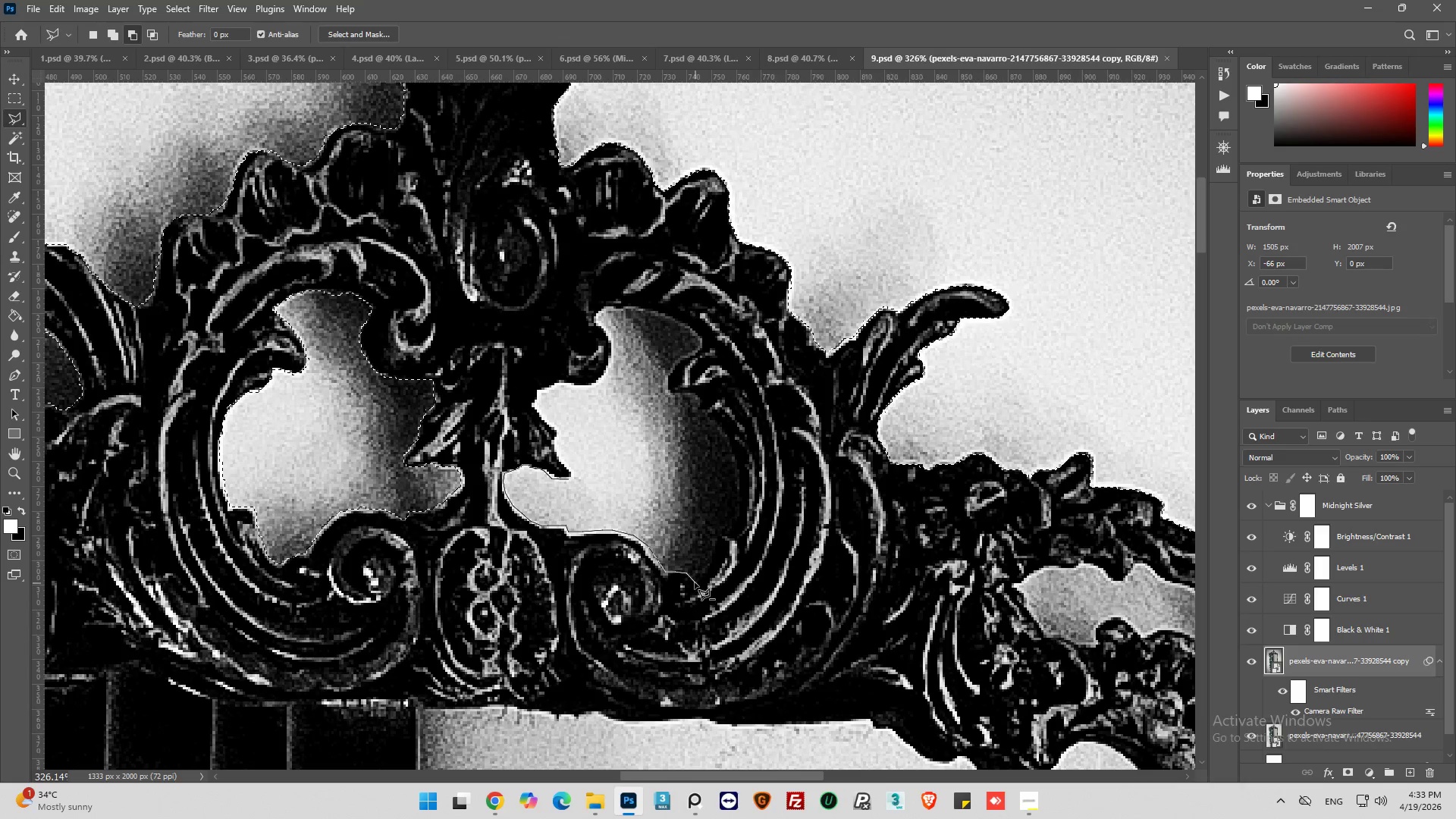 
left_click([695, 581])
 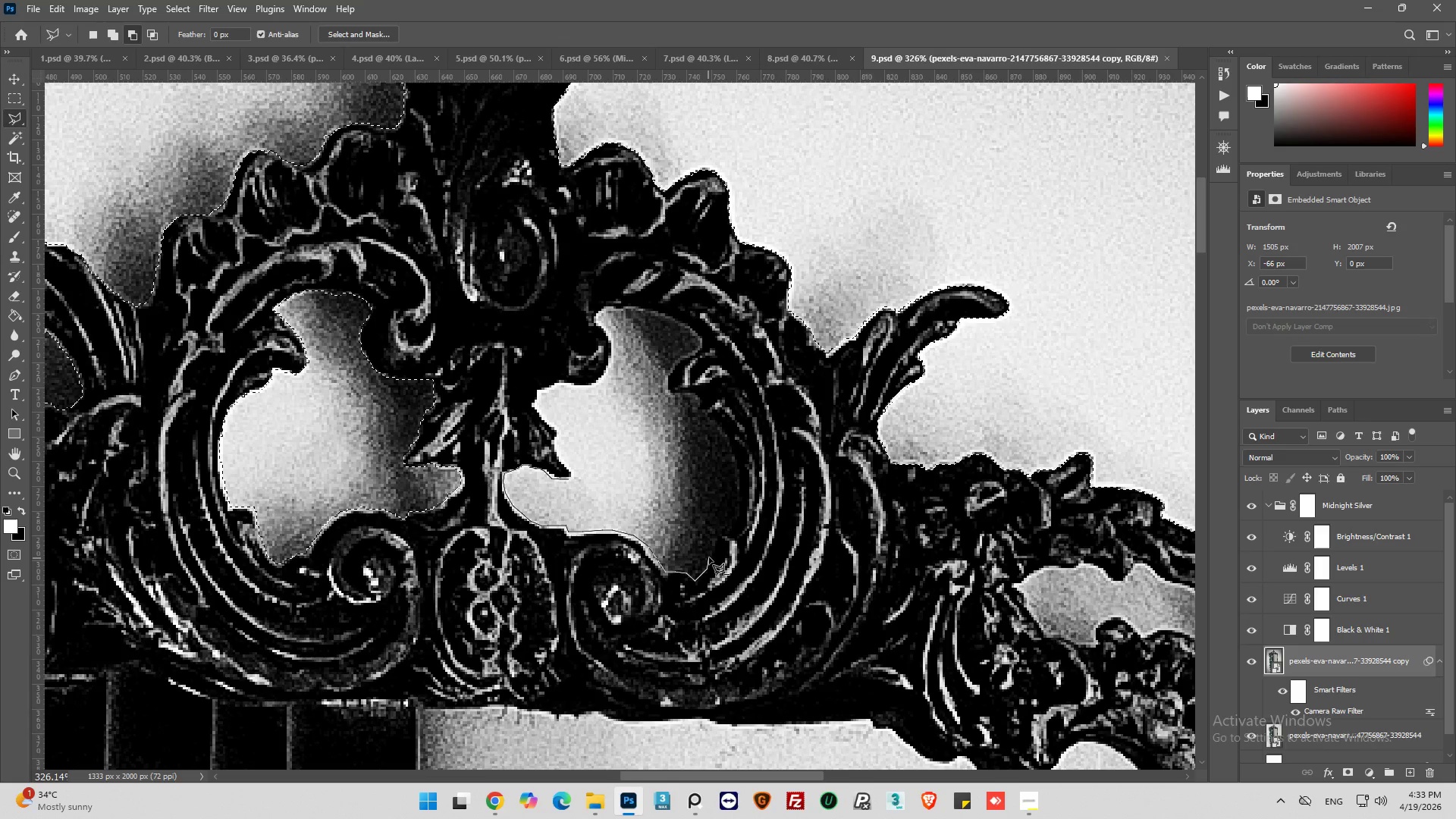 
left_click([712, 555])
 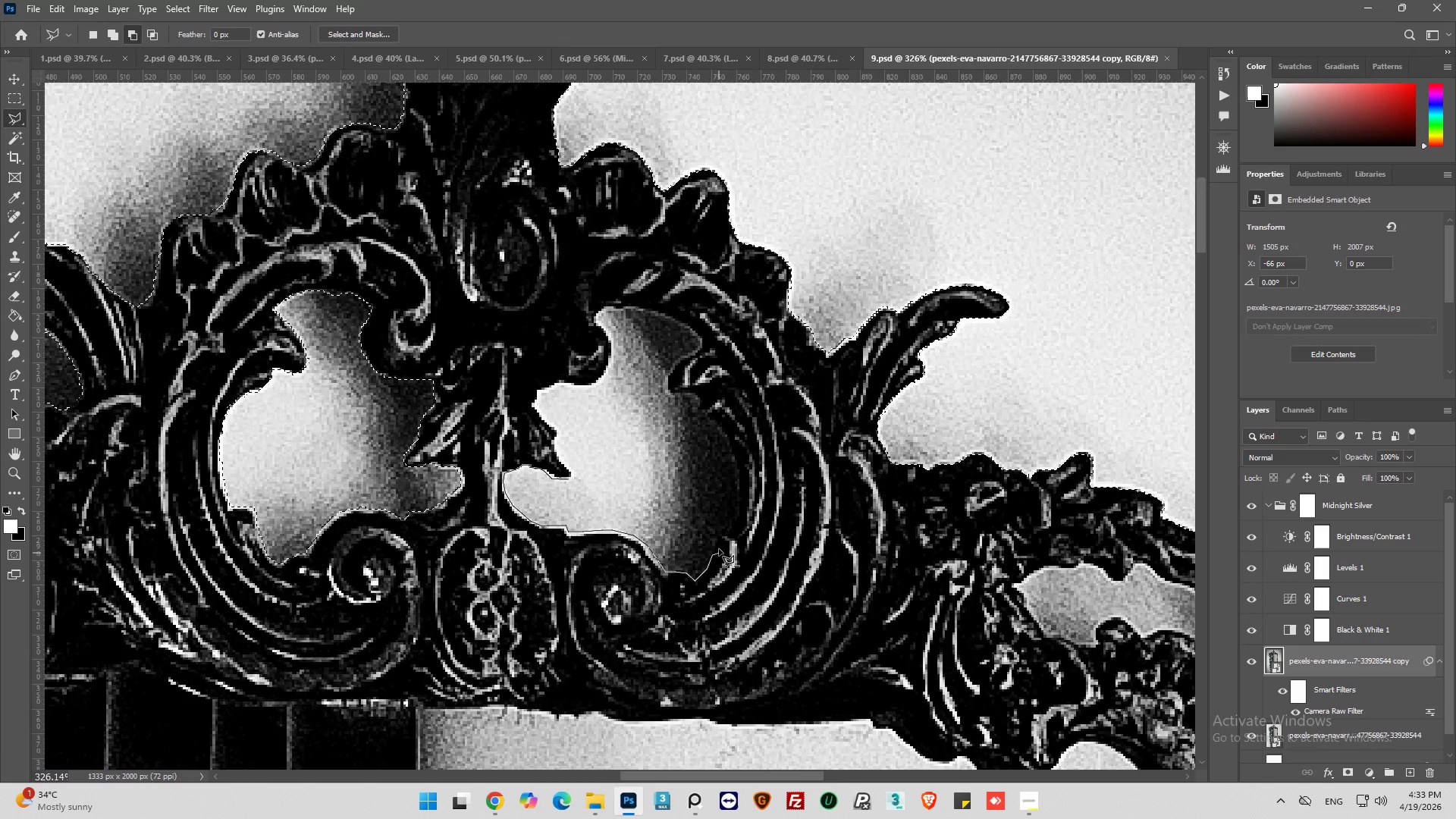 
left_click([717, 540])
 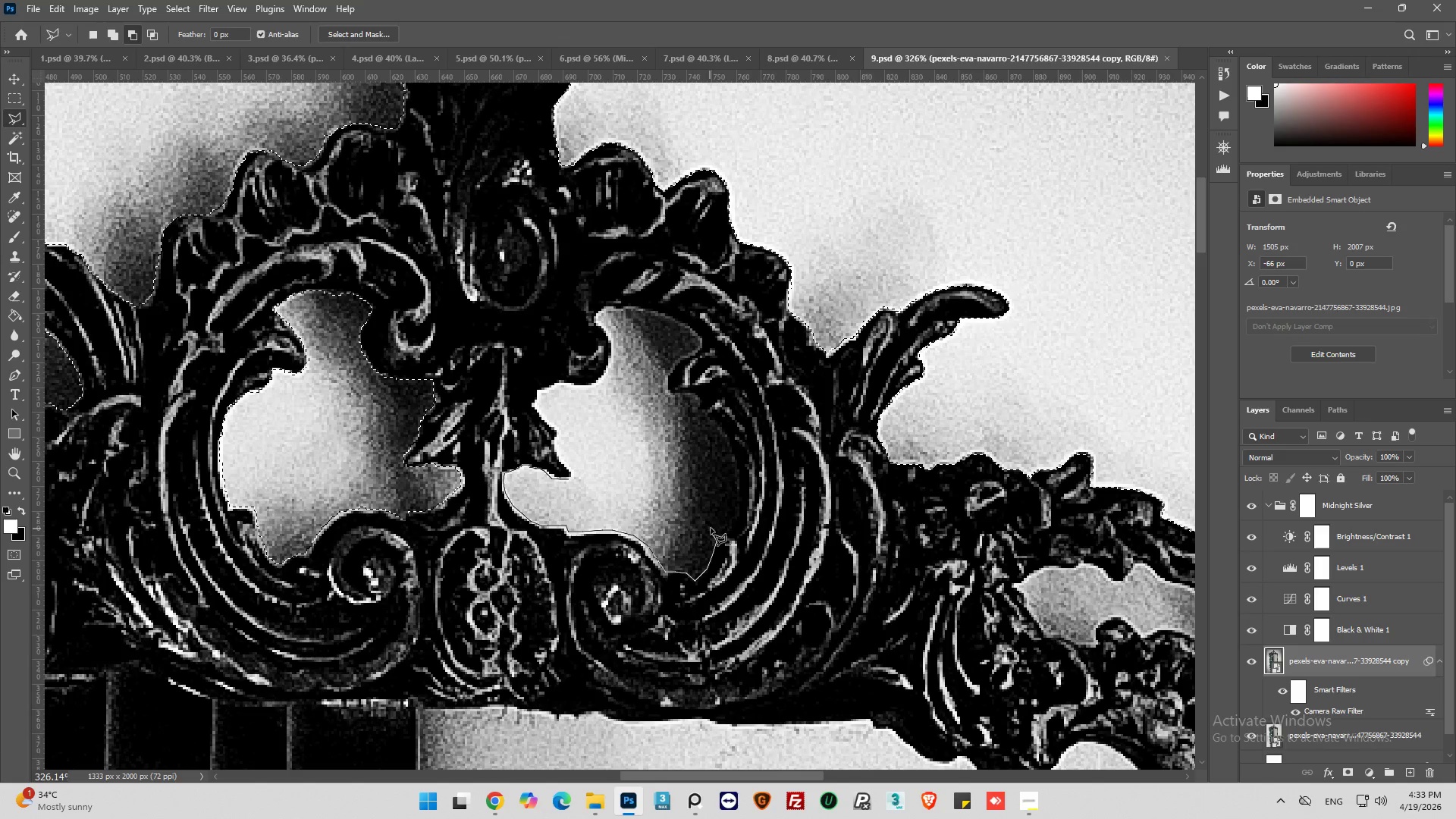 
left_click_drag(start_coordinate=[711, 526], to_coordinate=[715, 526])
 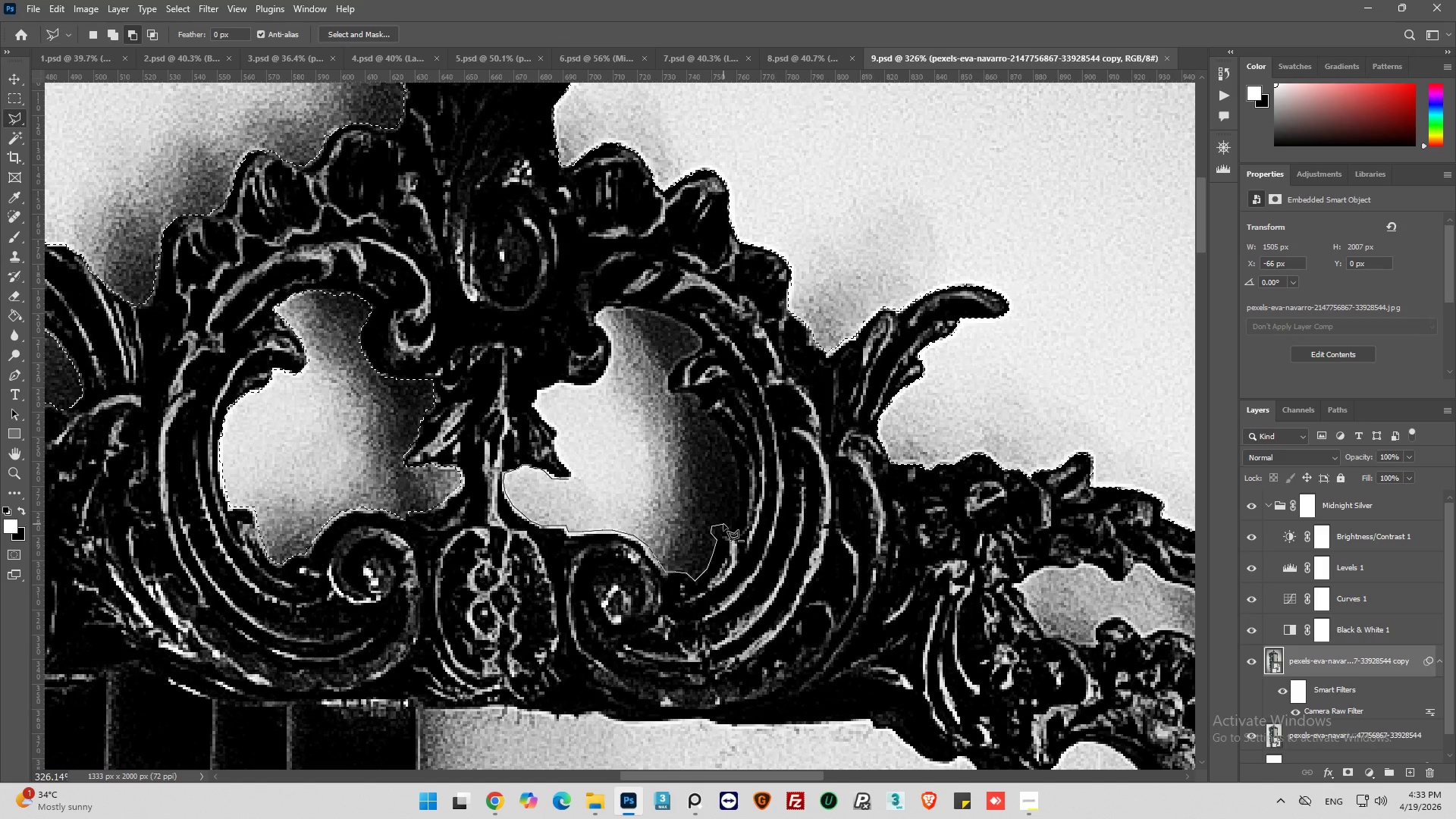 
left_click([723, 524])
 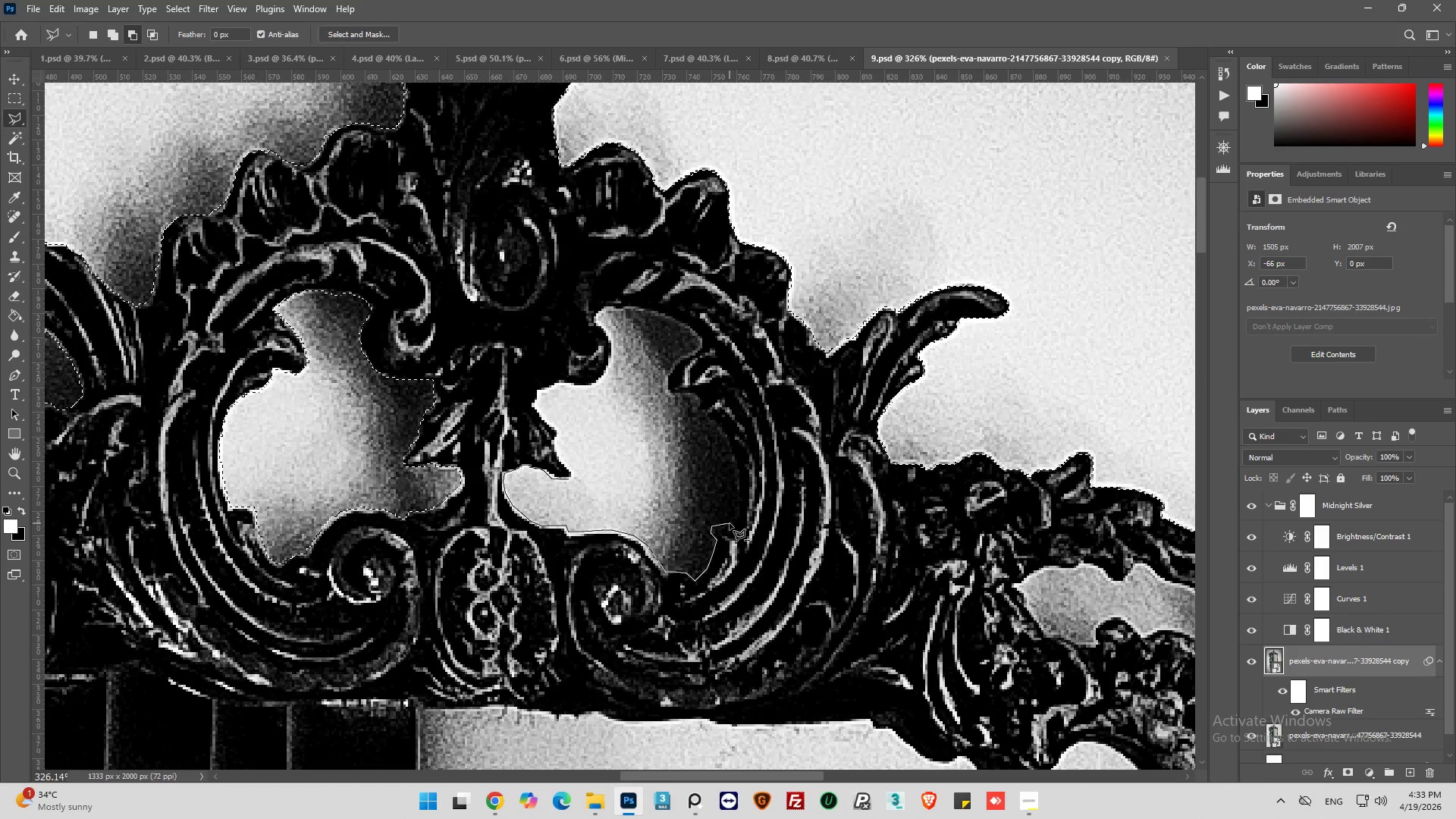 
left_click([730, 523])
 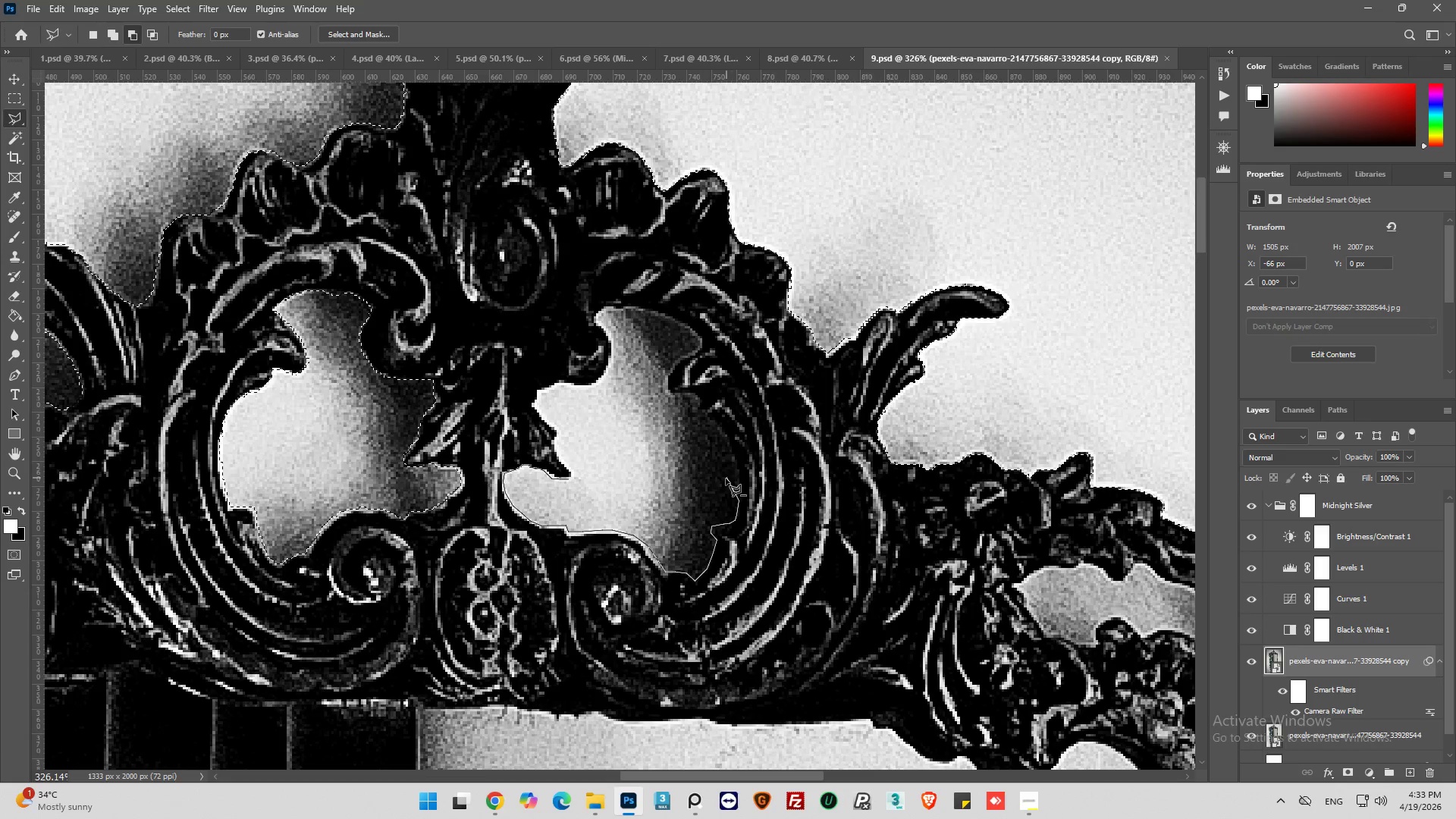 
wait(5.06)
 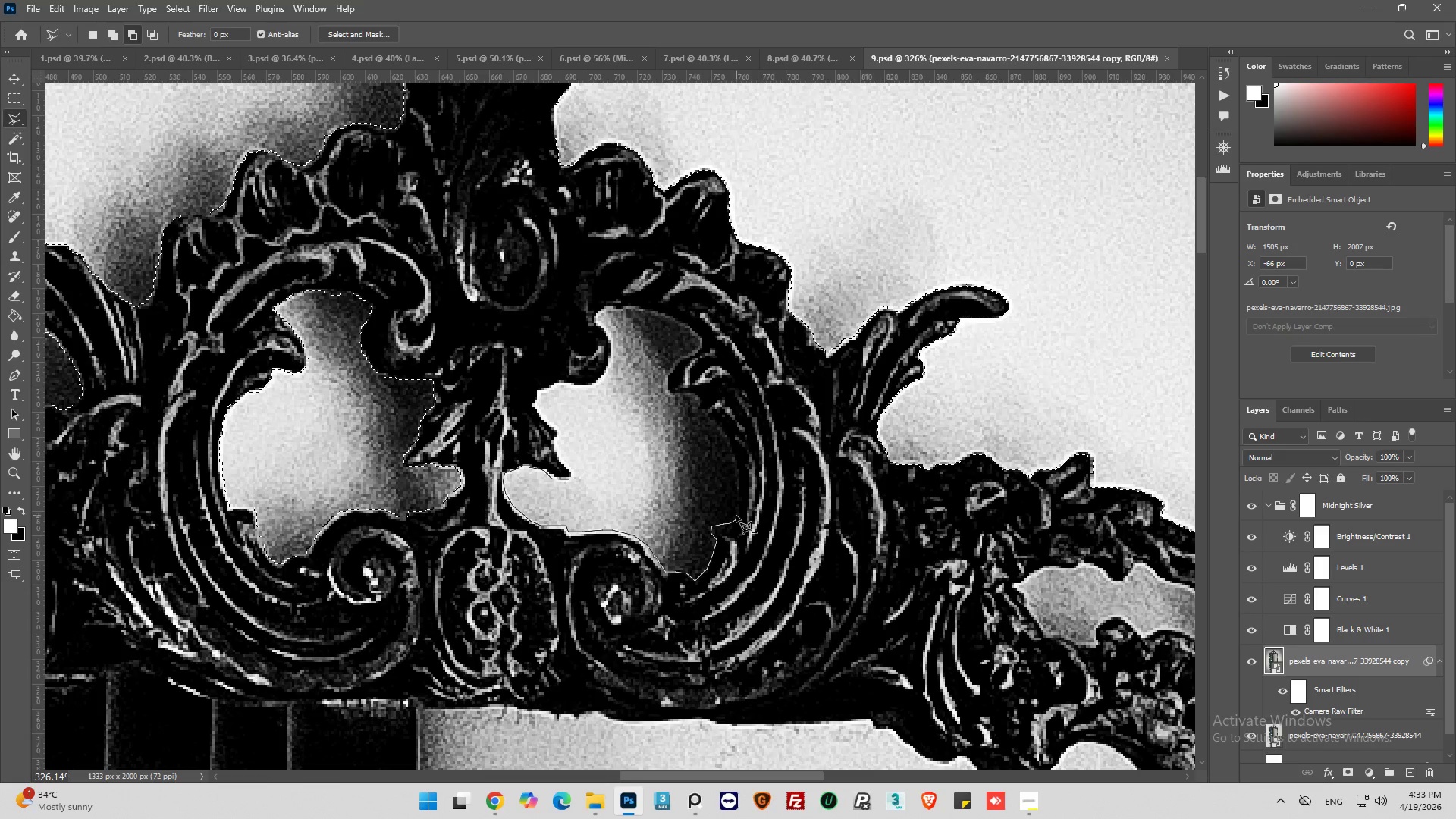 
left_click([737, 479])
 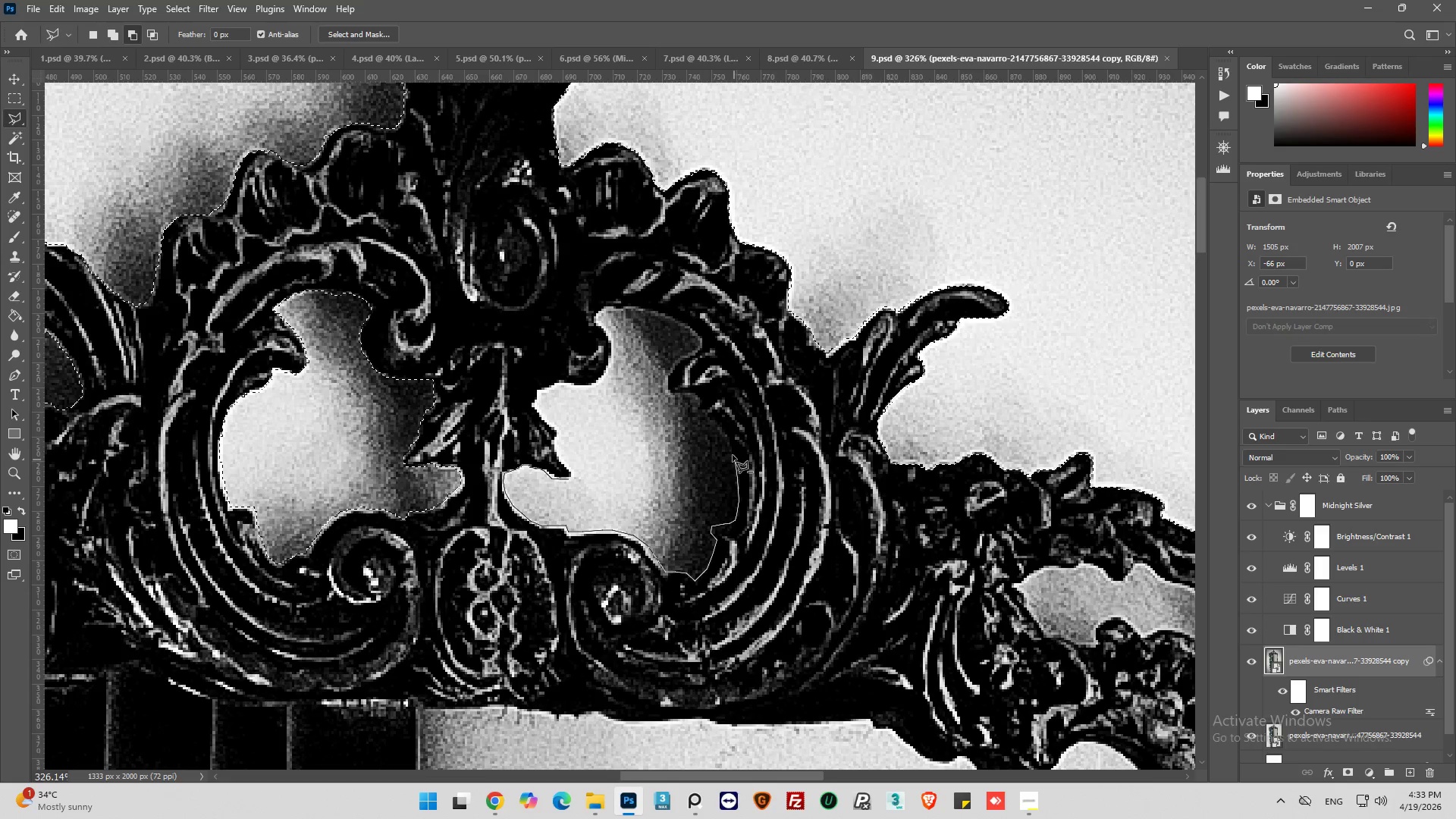 
double_click([733, 455])
 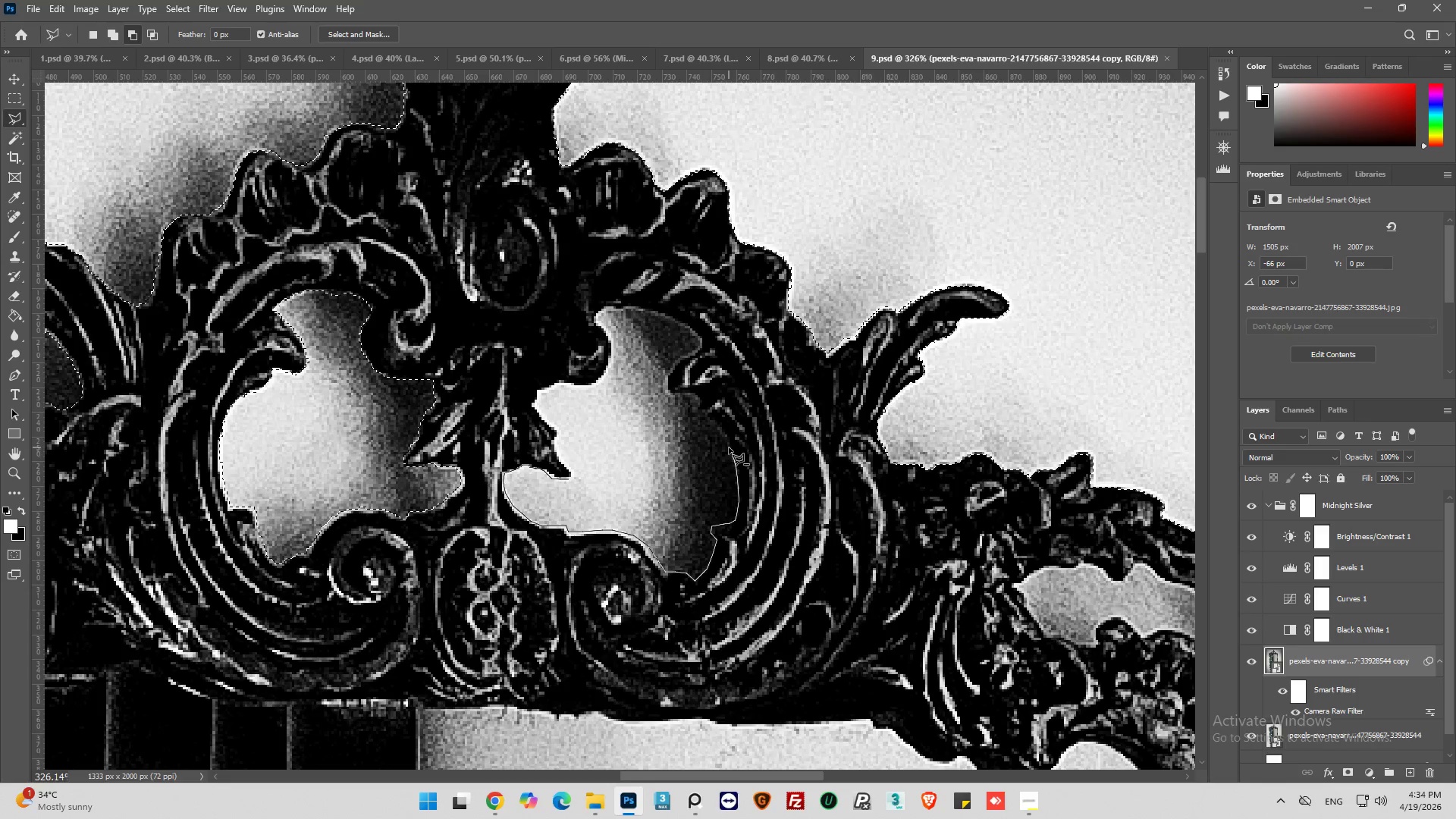 
left_click([729, 447])
 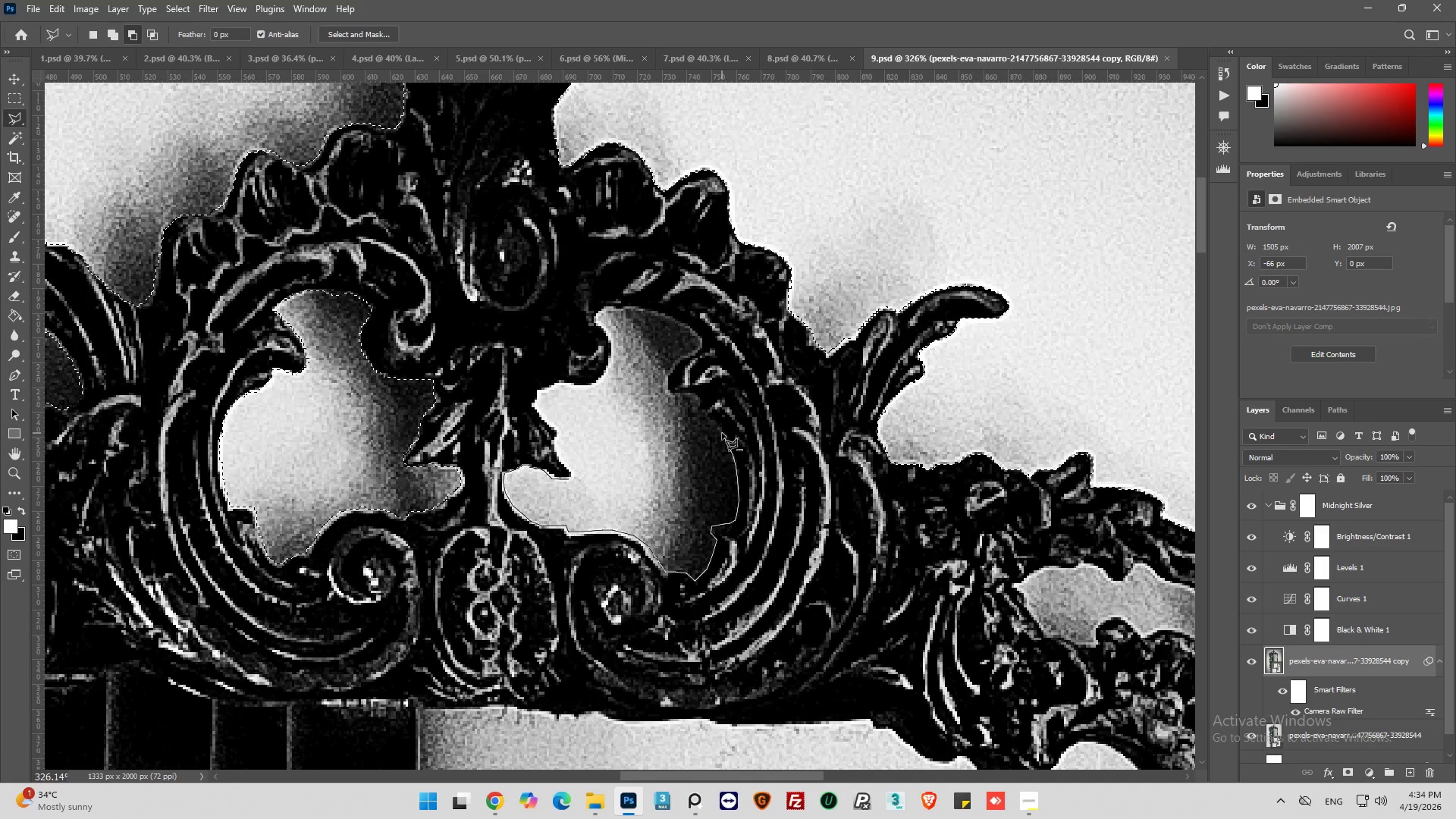 
left_click([722, 433])
 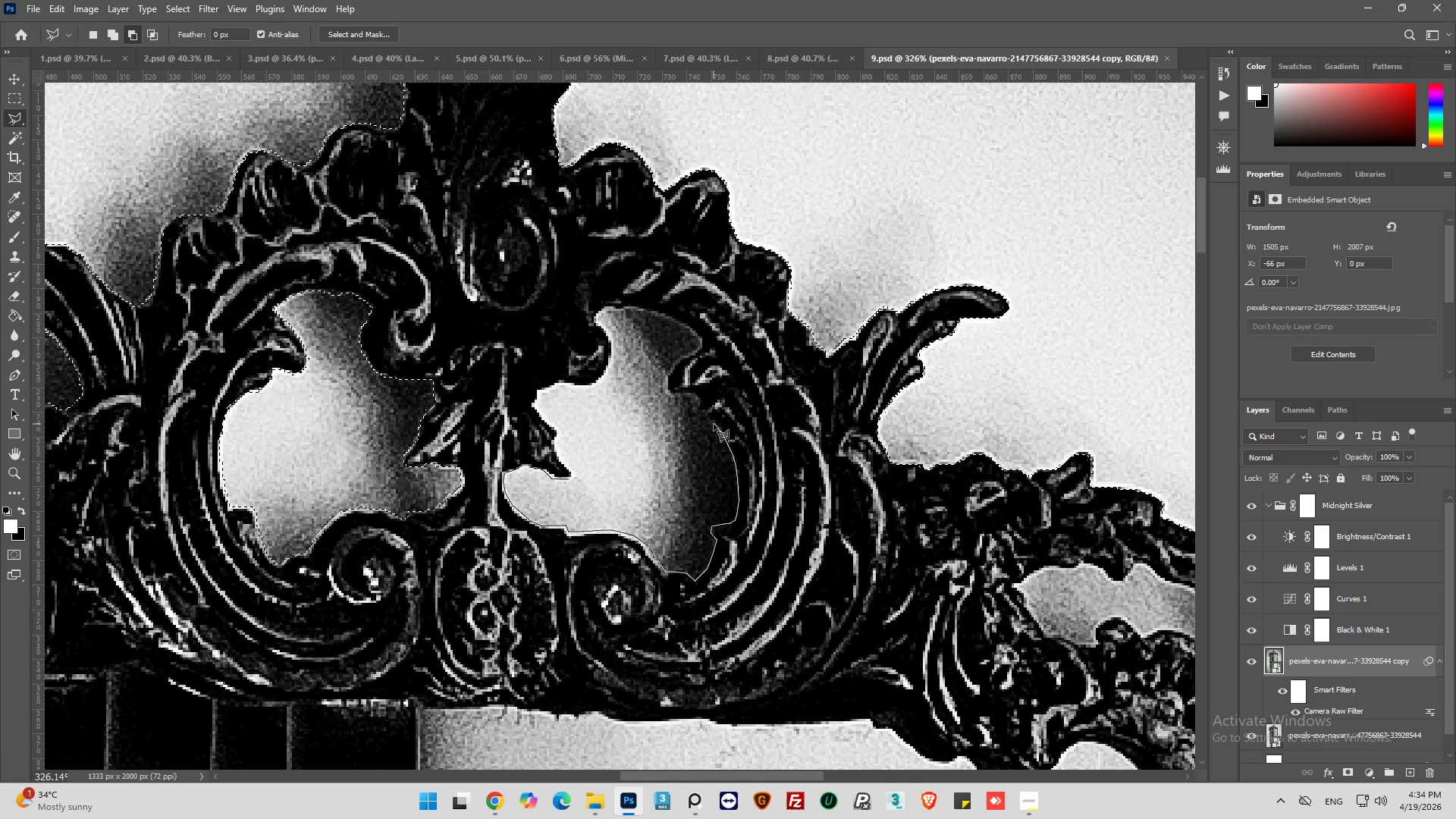 
left_click([714, 424])
 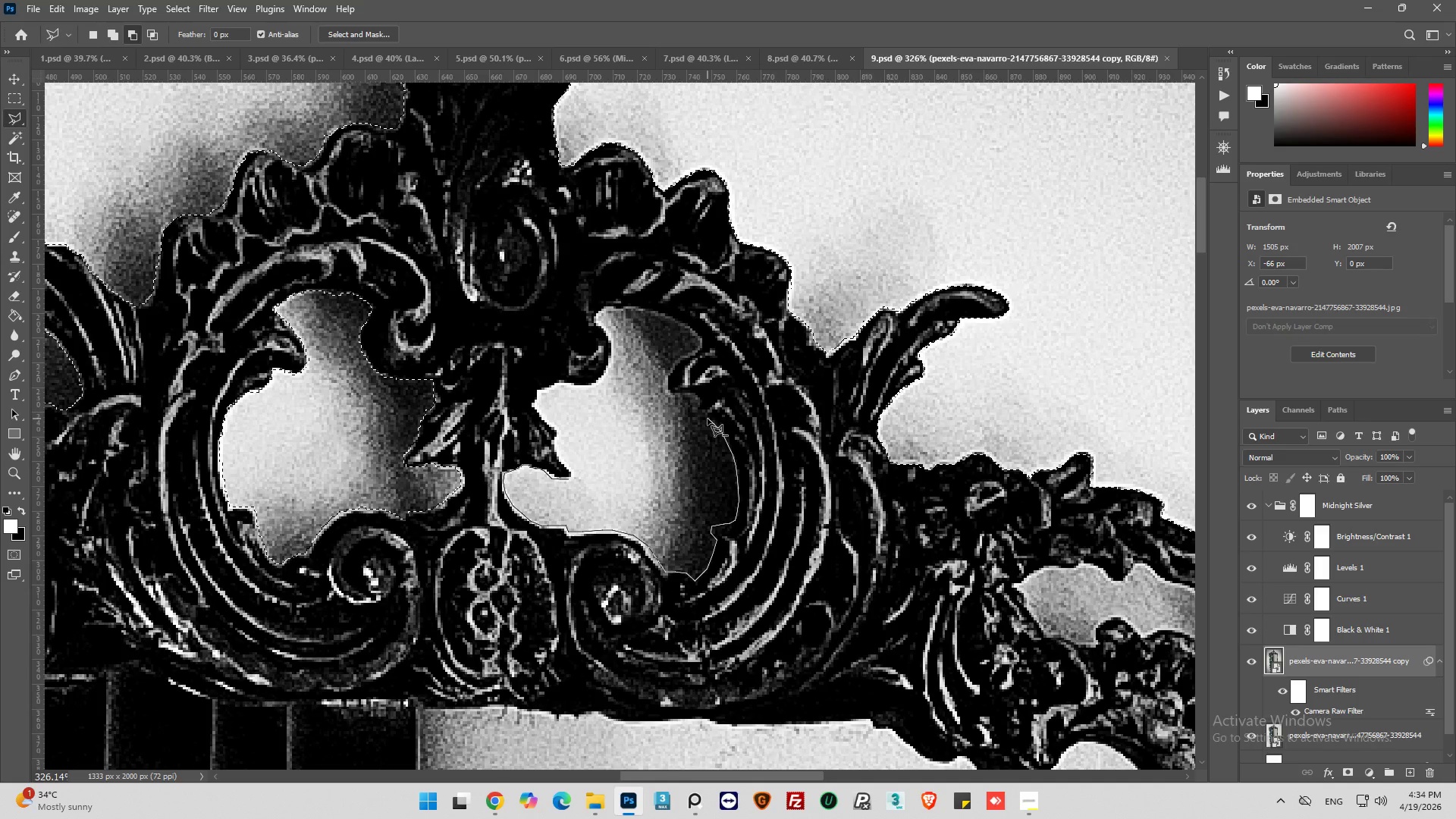 
left_click([708, 419])
 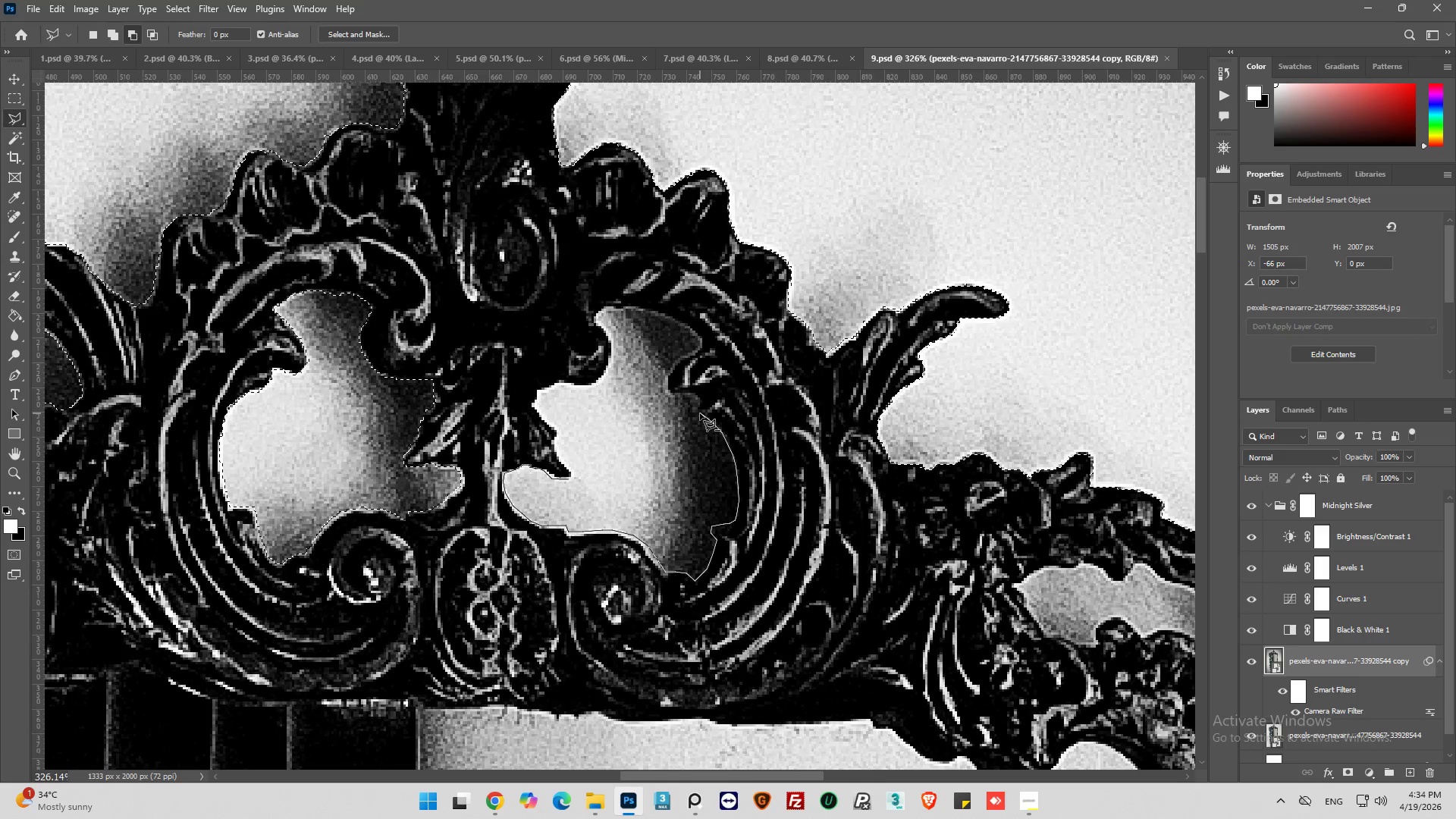 
left_click([699, 413])
 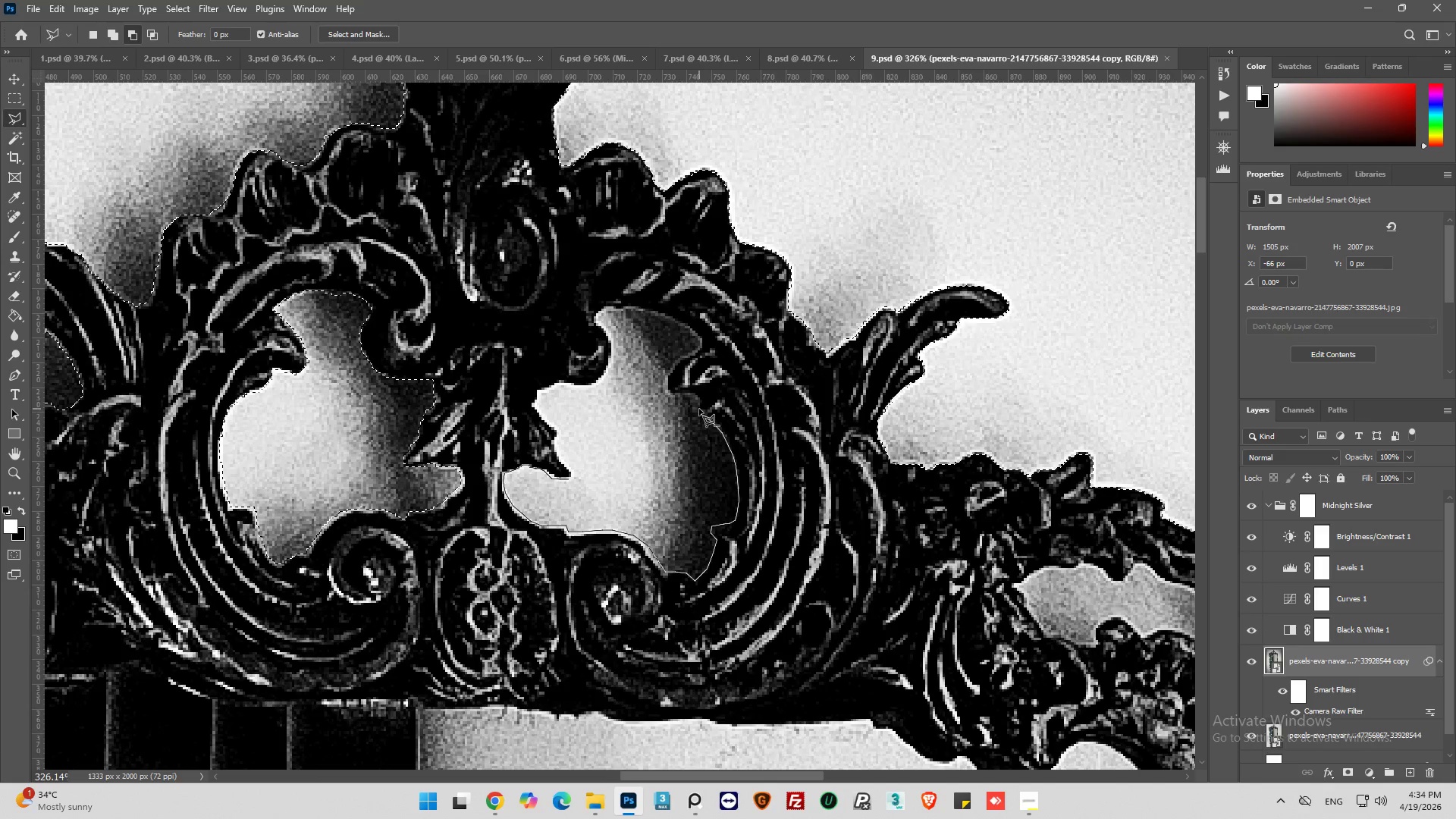 
left_click([699, 409])
 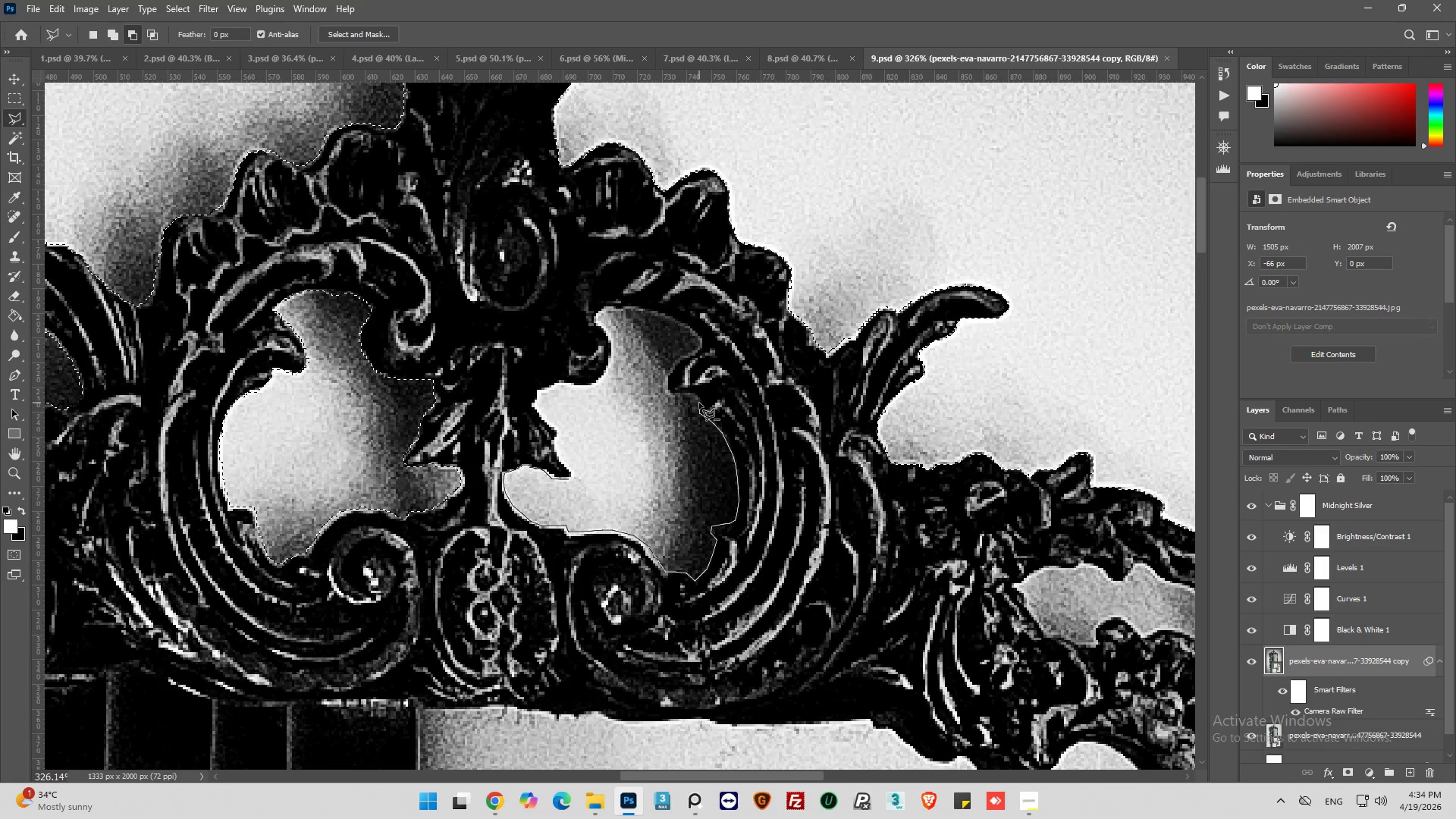 
left_click([699, 403])
 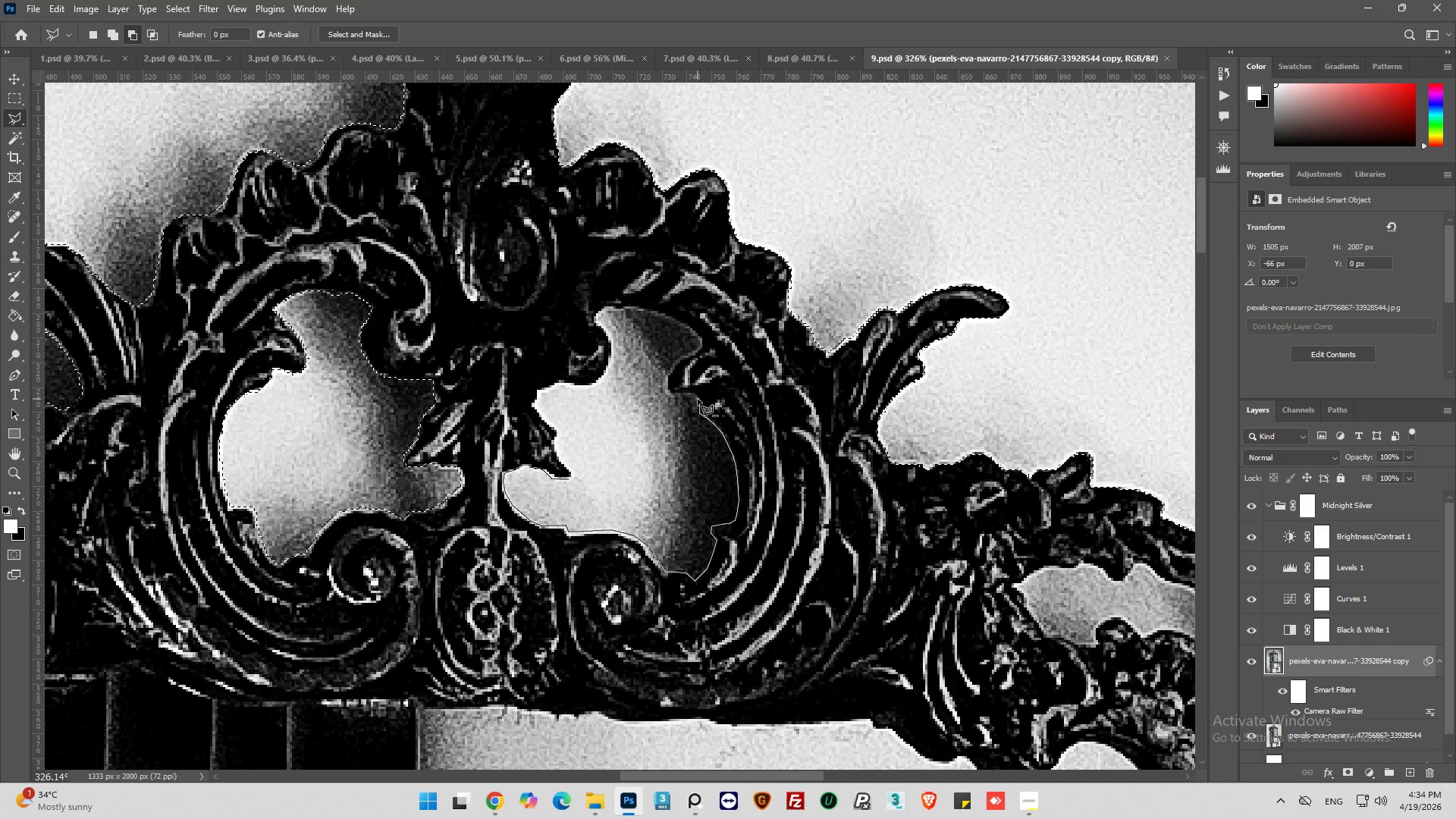 
left_click([698, 399])
 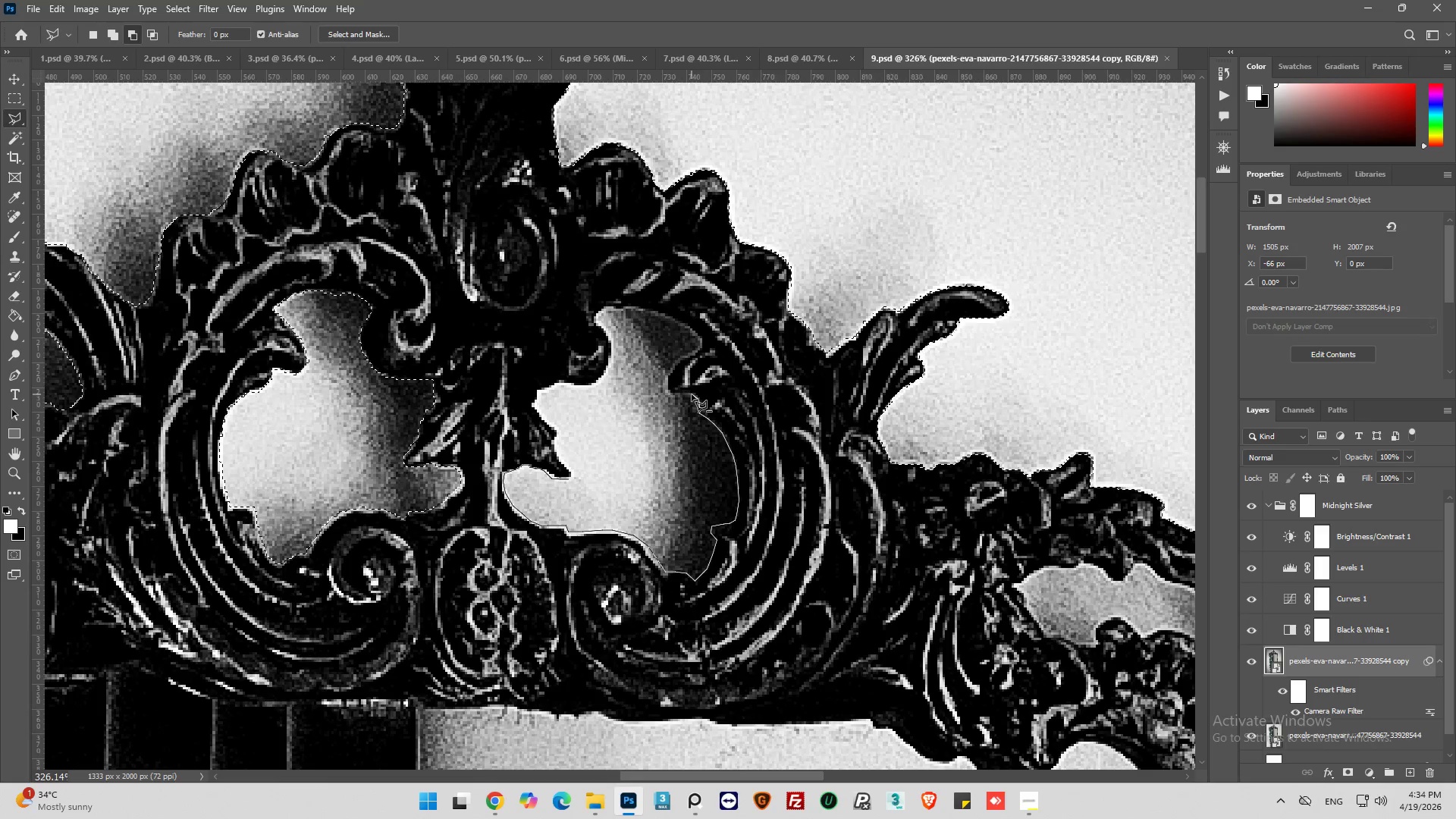 
left_click([692, 394])
 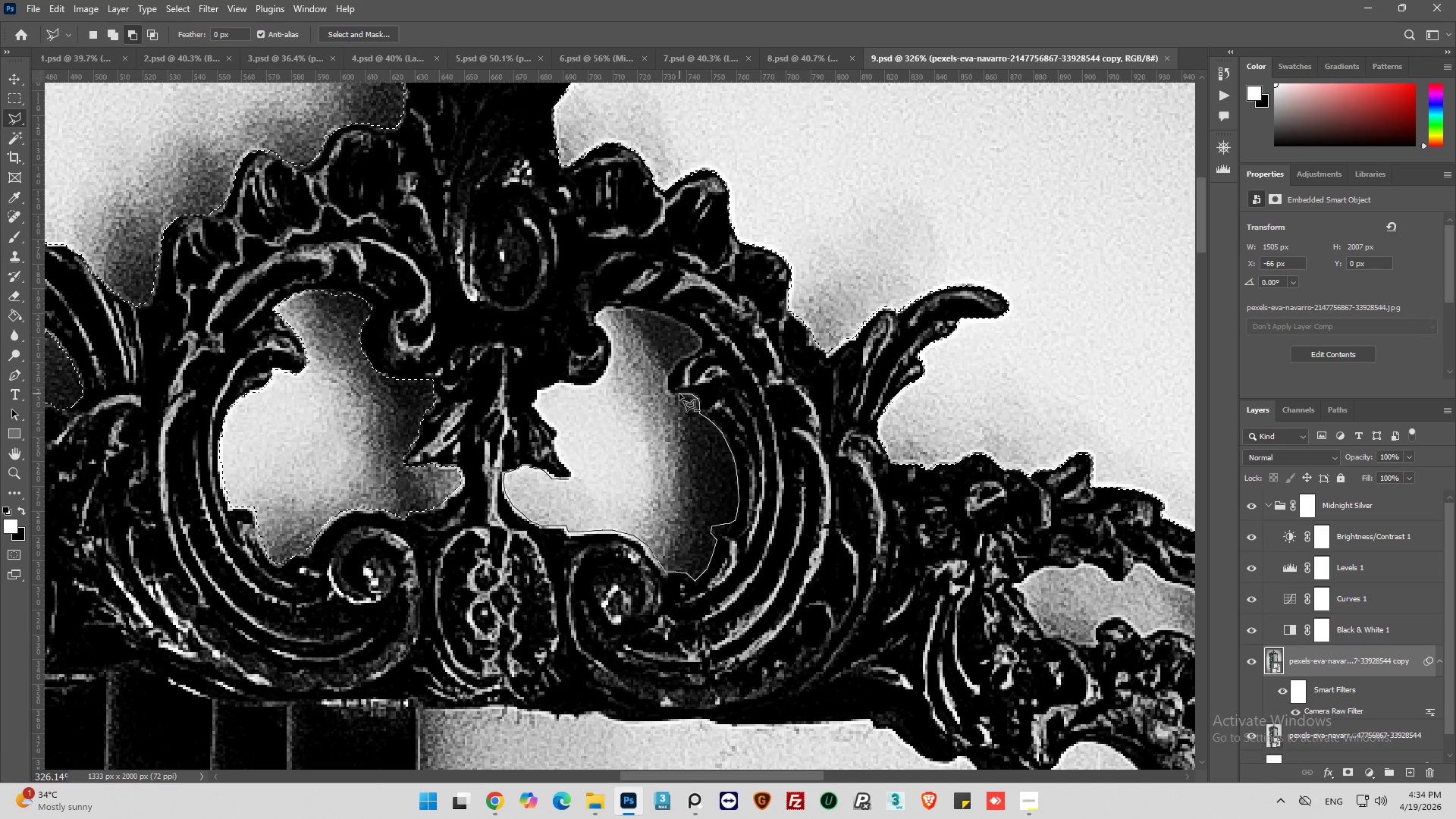 
left_click([679, 394])
 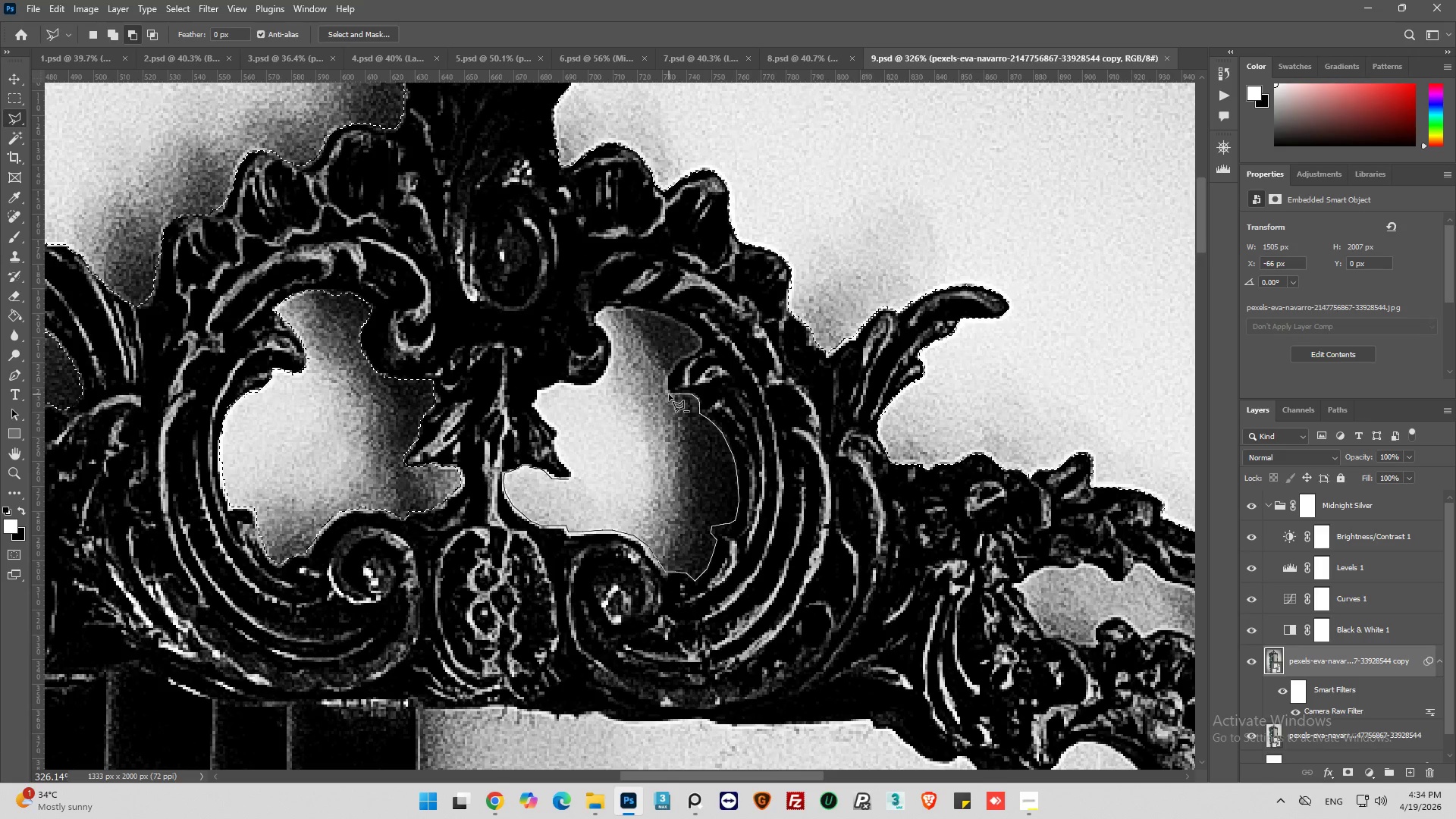 
left_click([669, 394])
 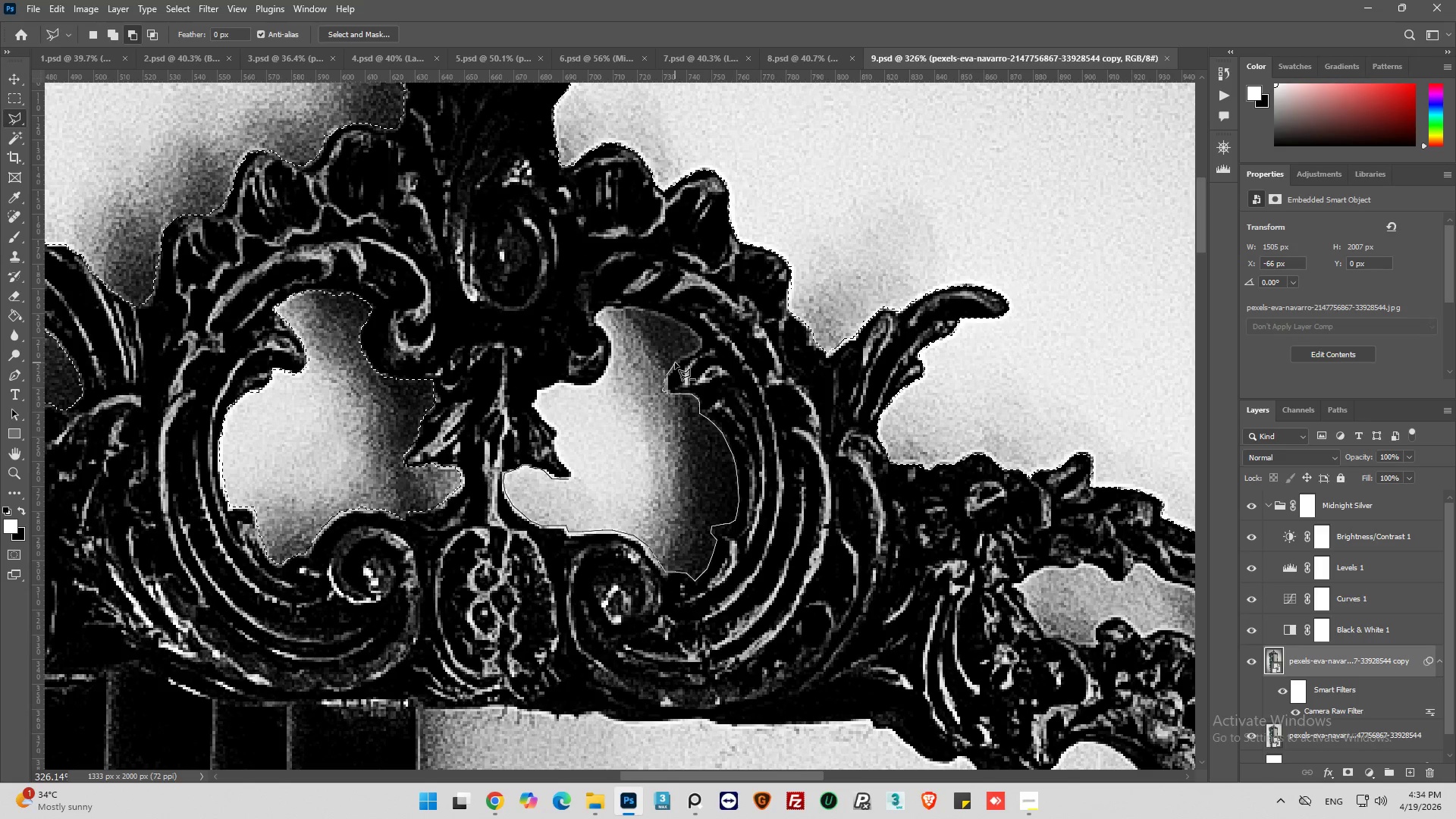 
wait(5.78)
 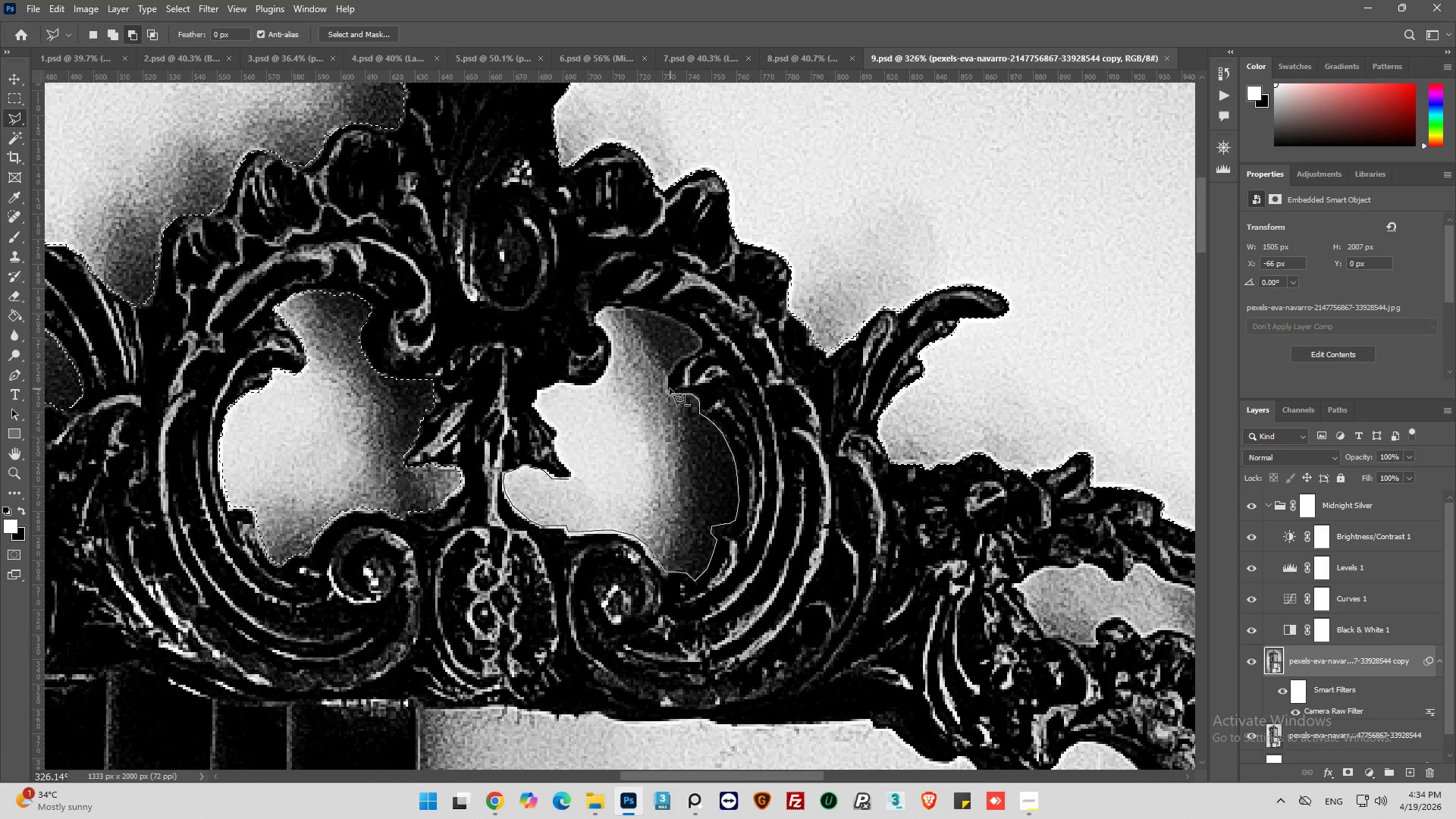 
left_click([682, 356])
 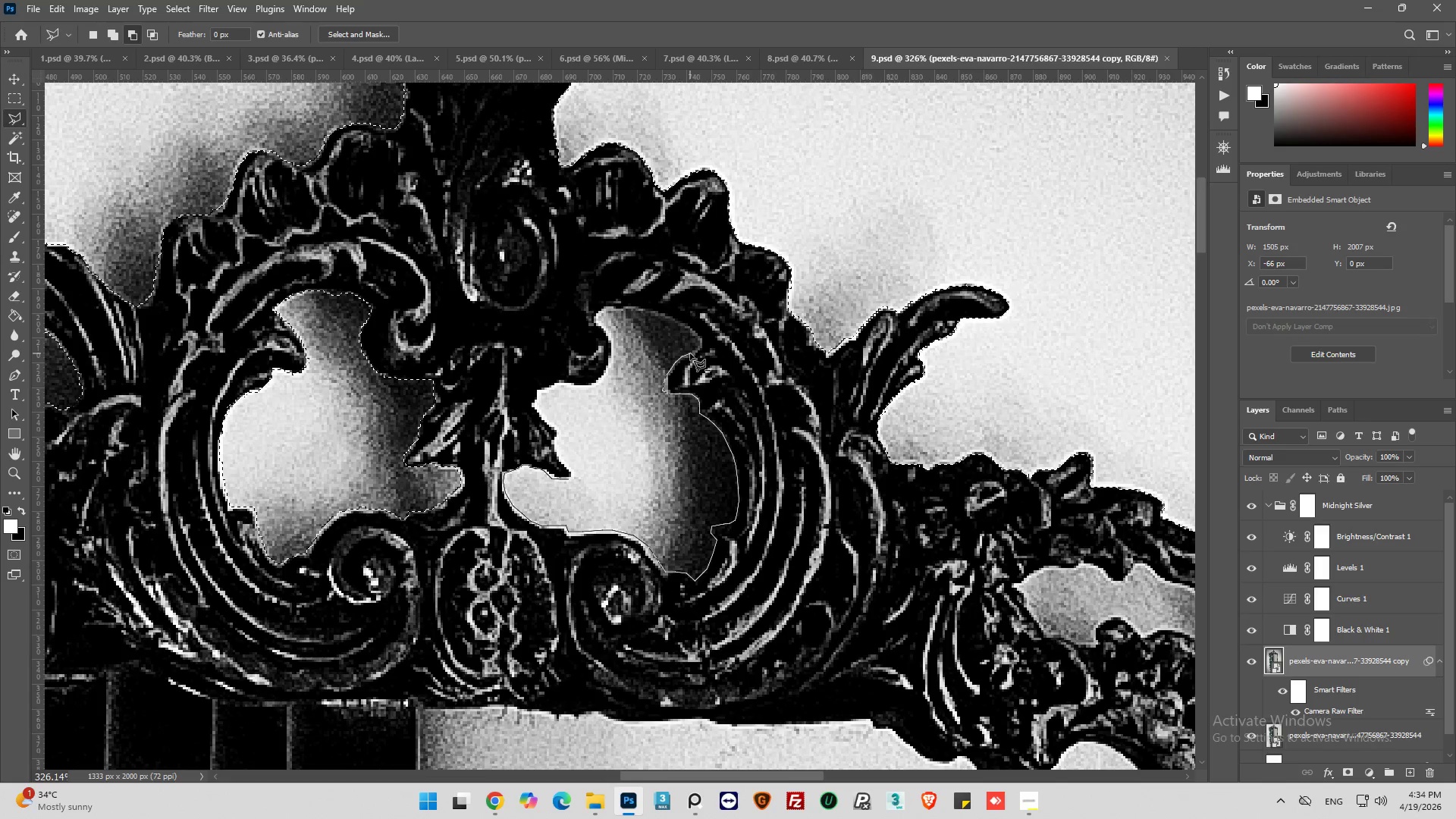 
left_click([690, 353])
 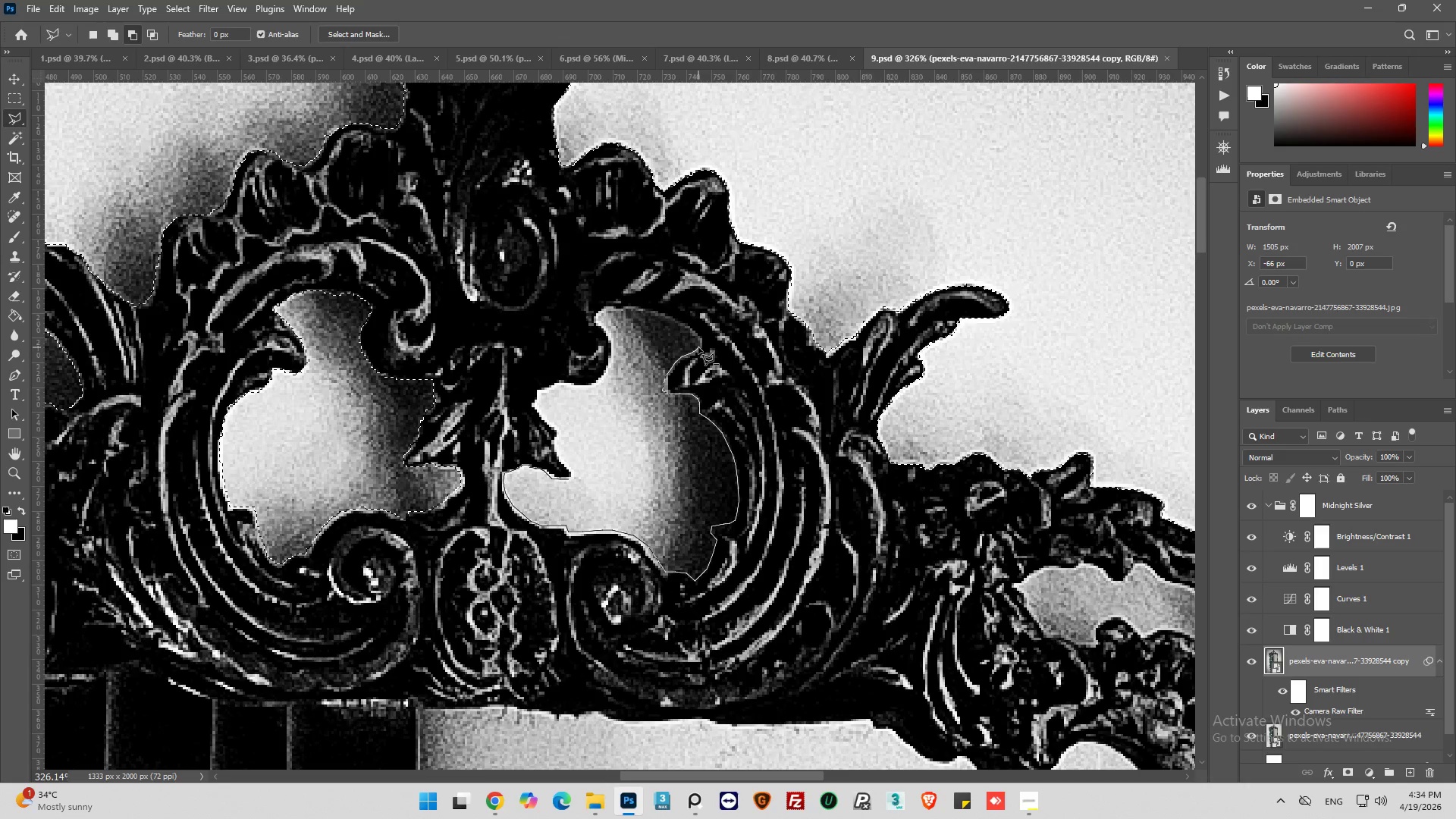 
left_click([699, 347])
 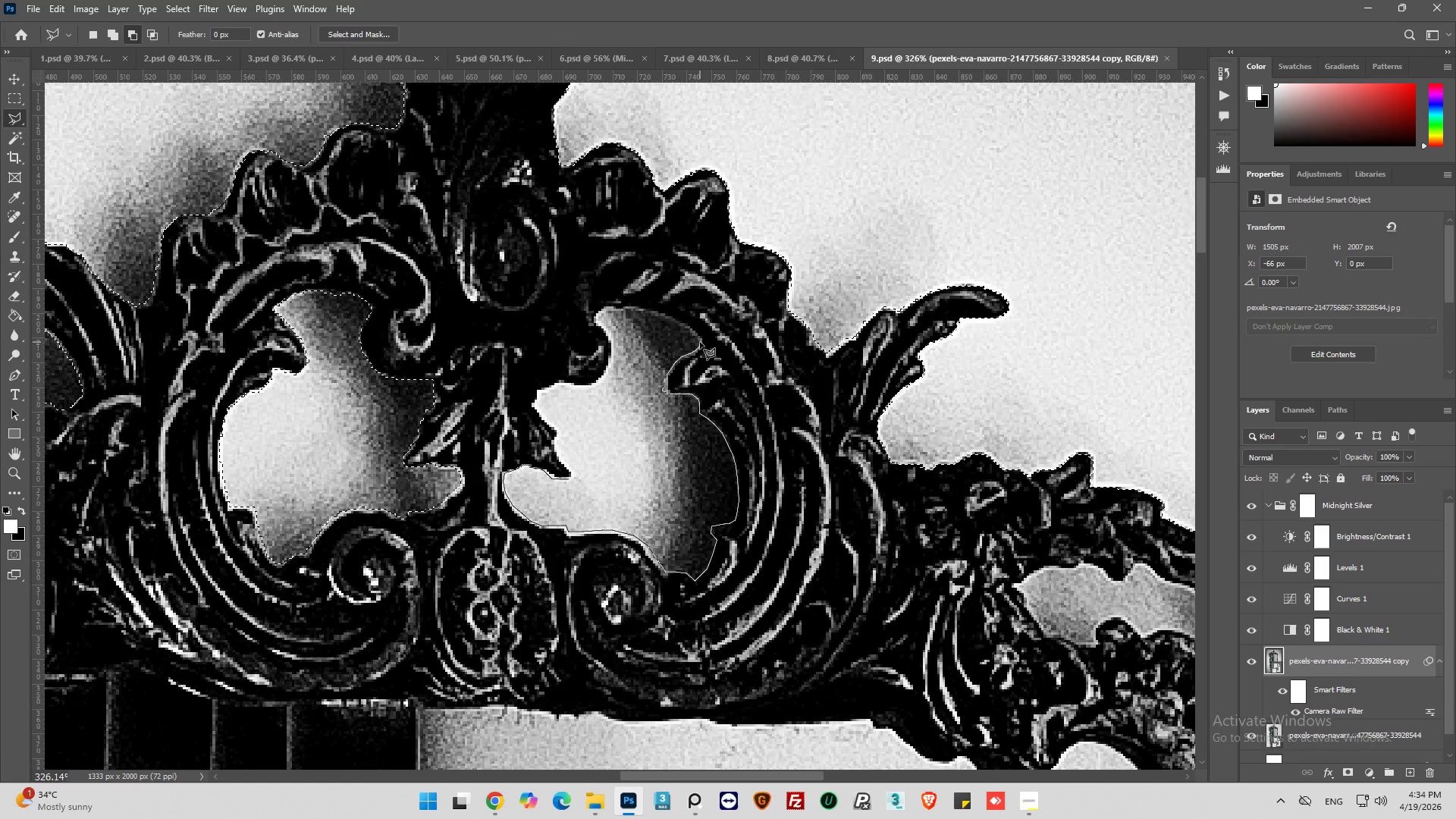 
left_click([700, 342])
 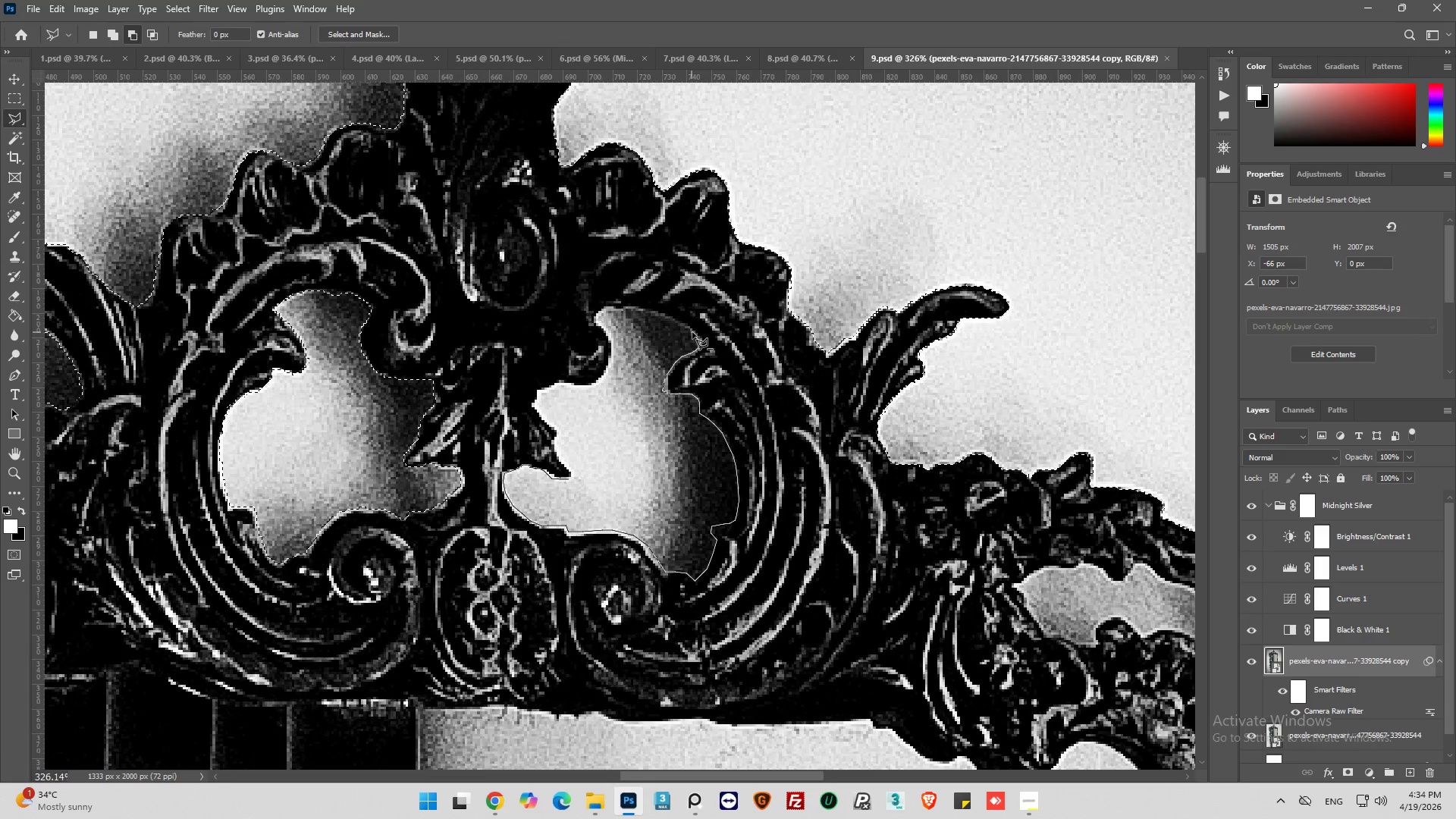 
left_click([684, 328])
 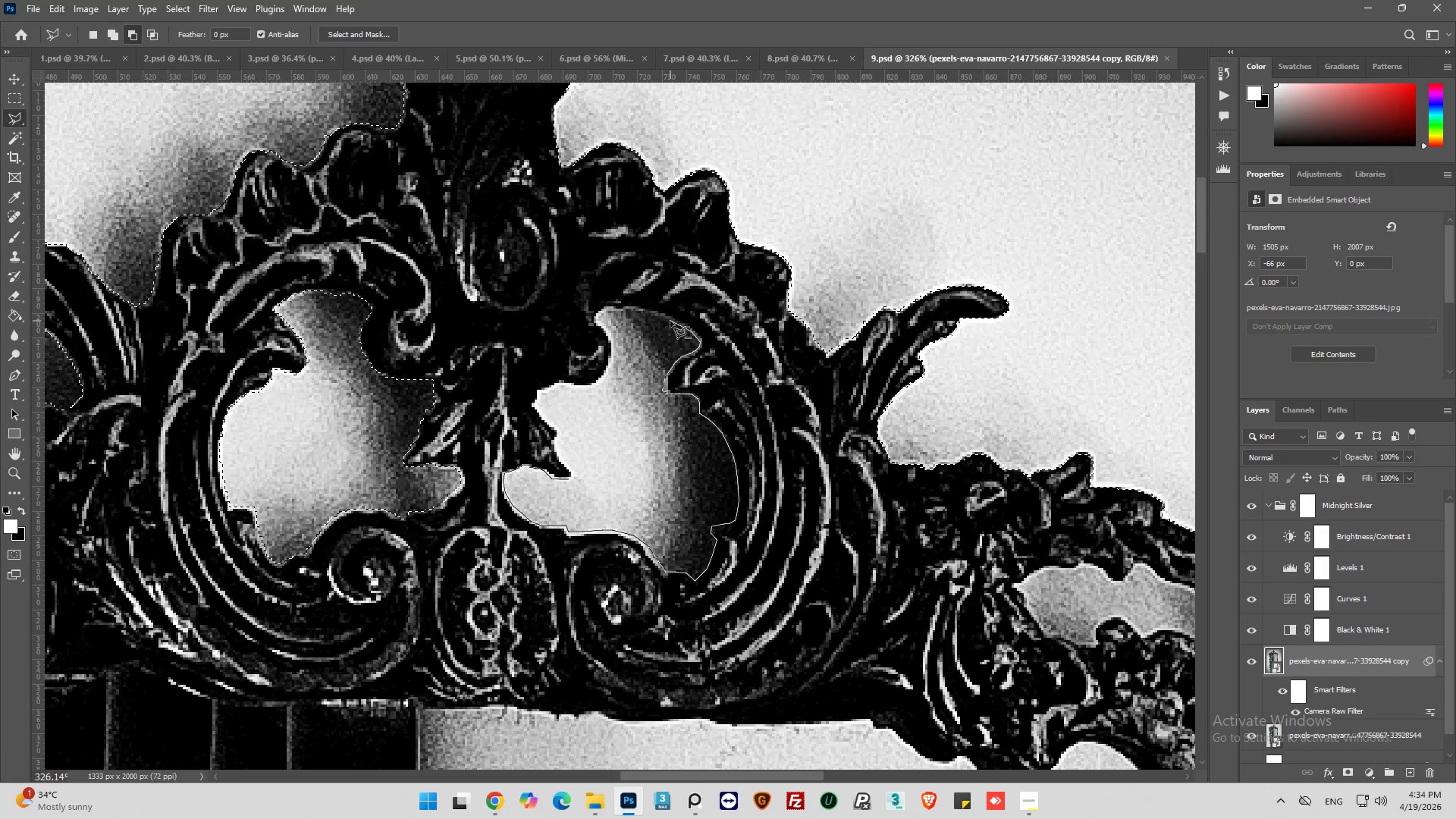 
left_click([670, 320])
 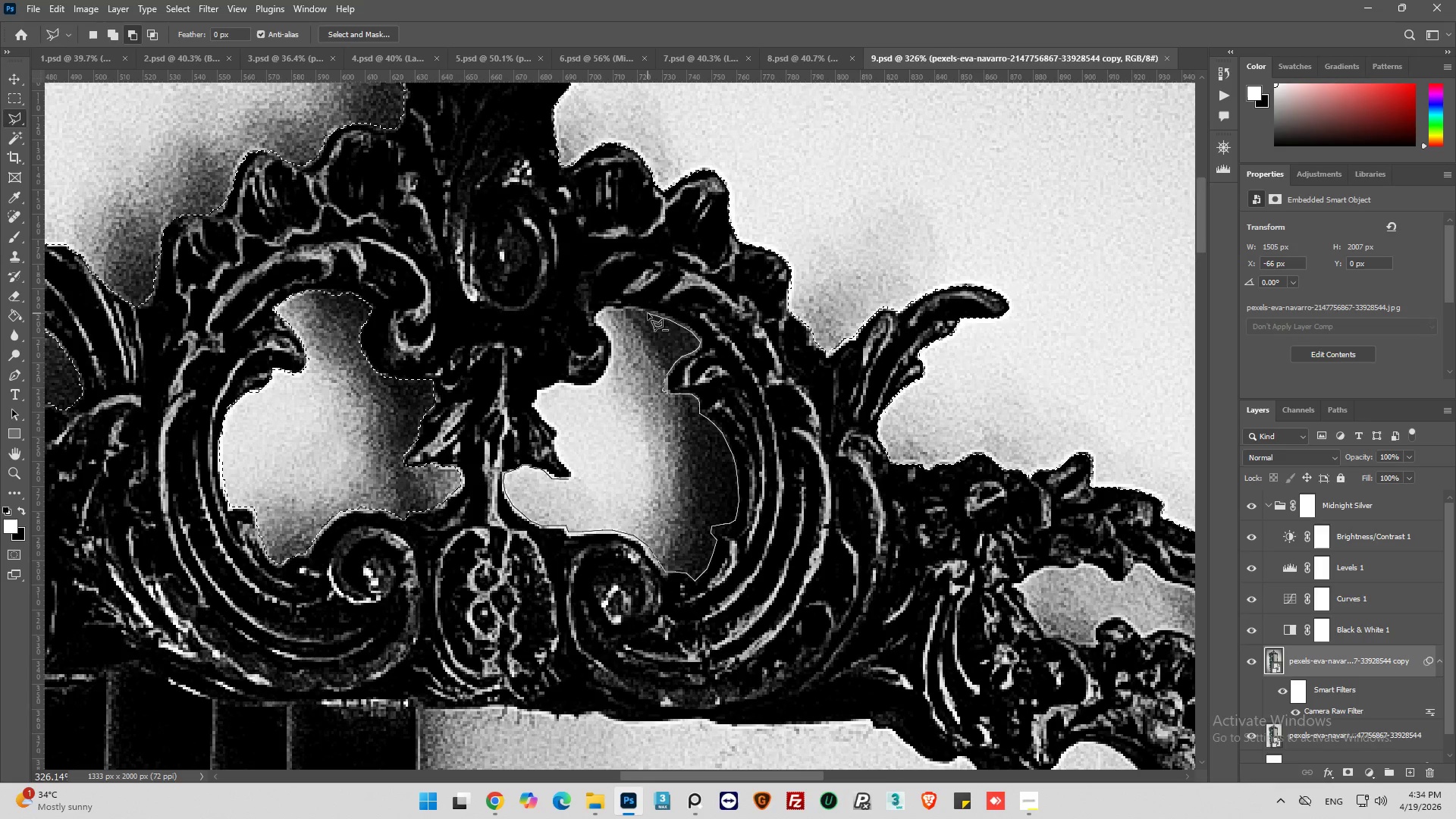 
left_click([648, 312])
 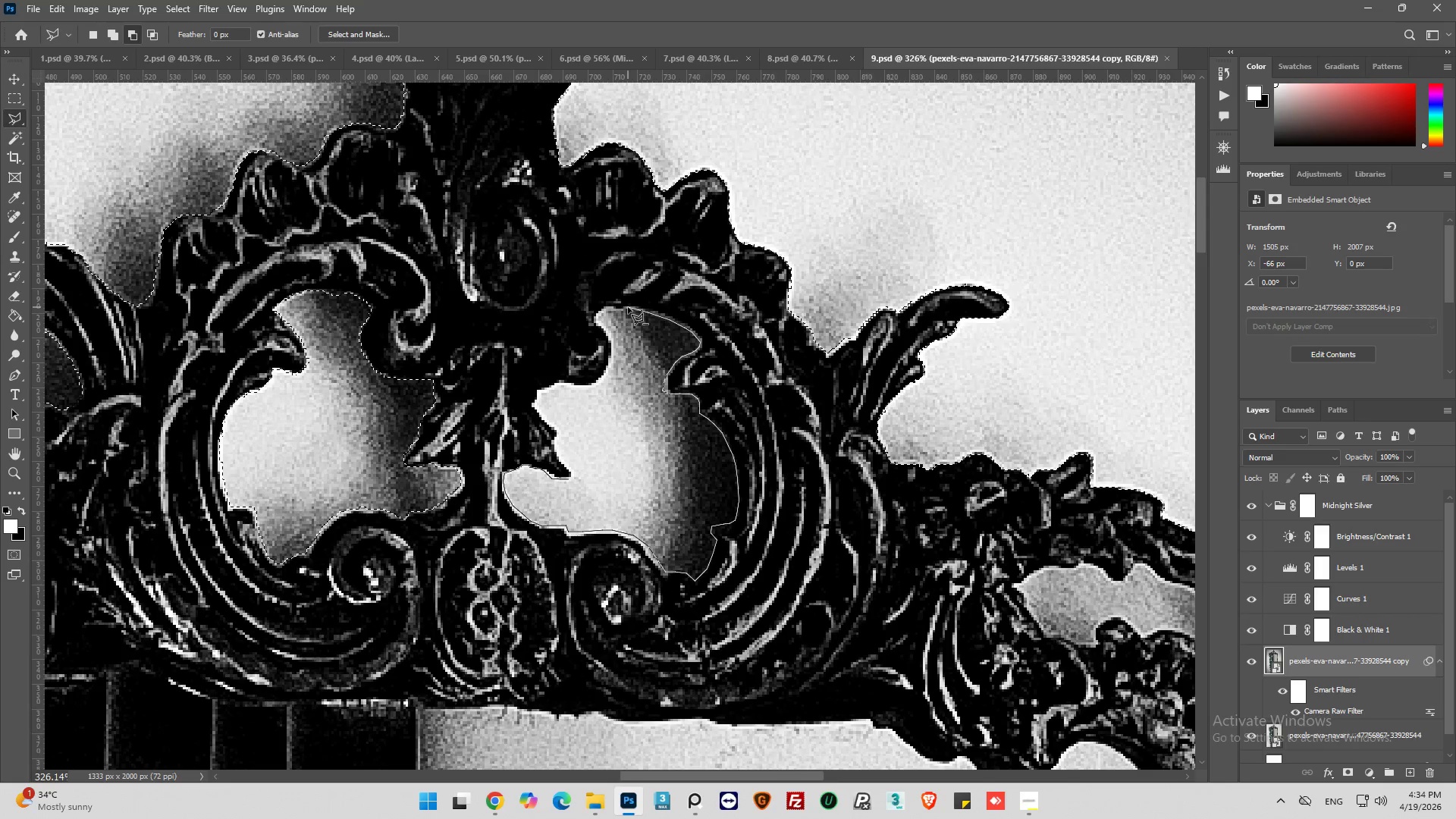 
left_click([628, 307])
 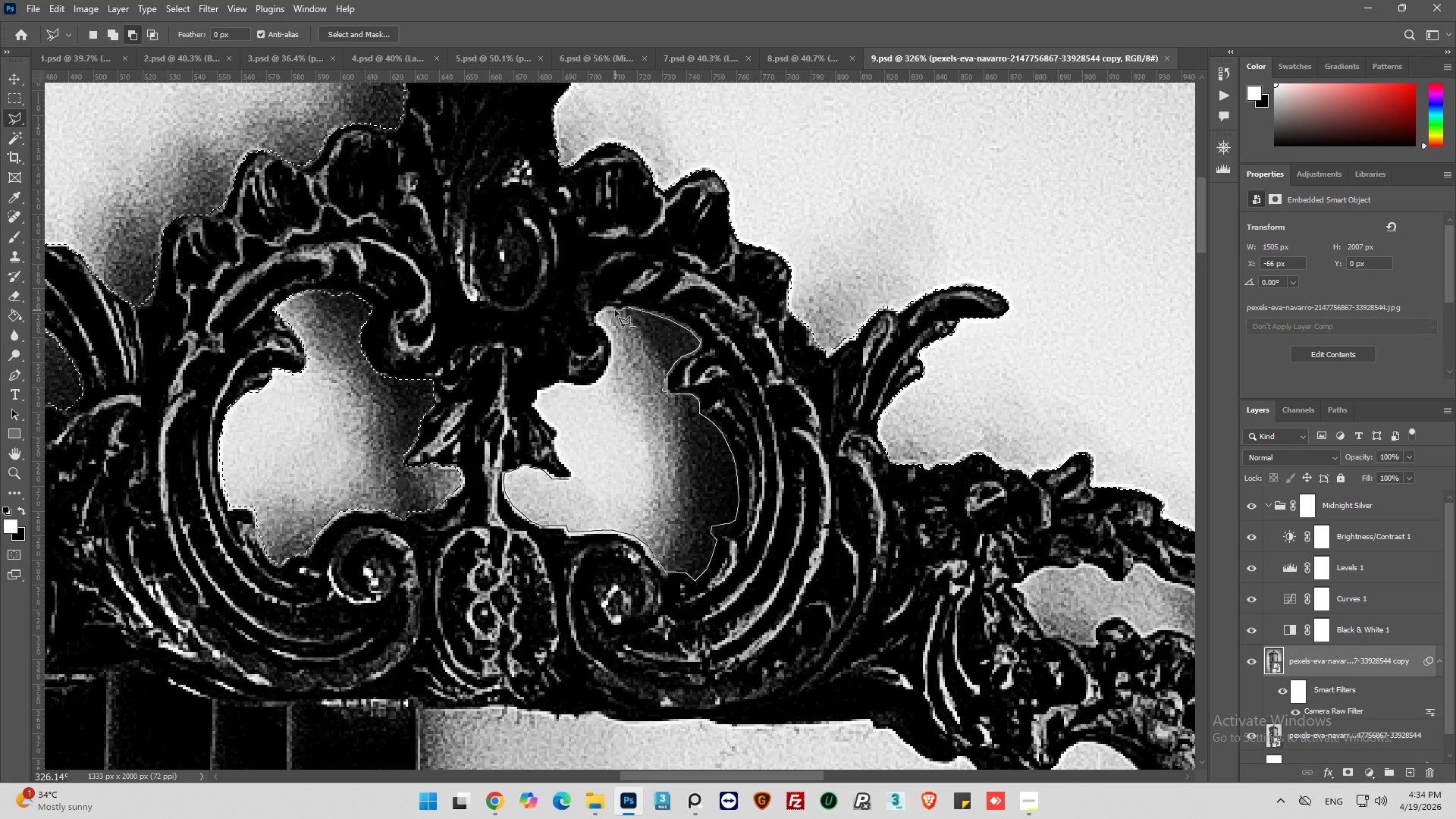 
left_click([615, 310])
 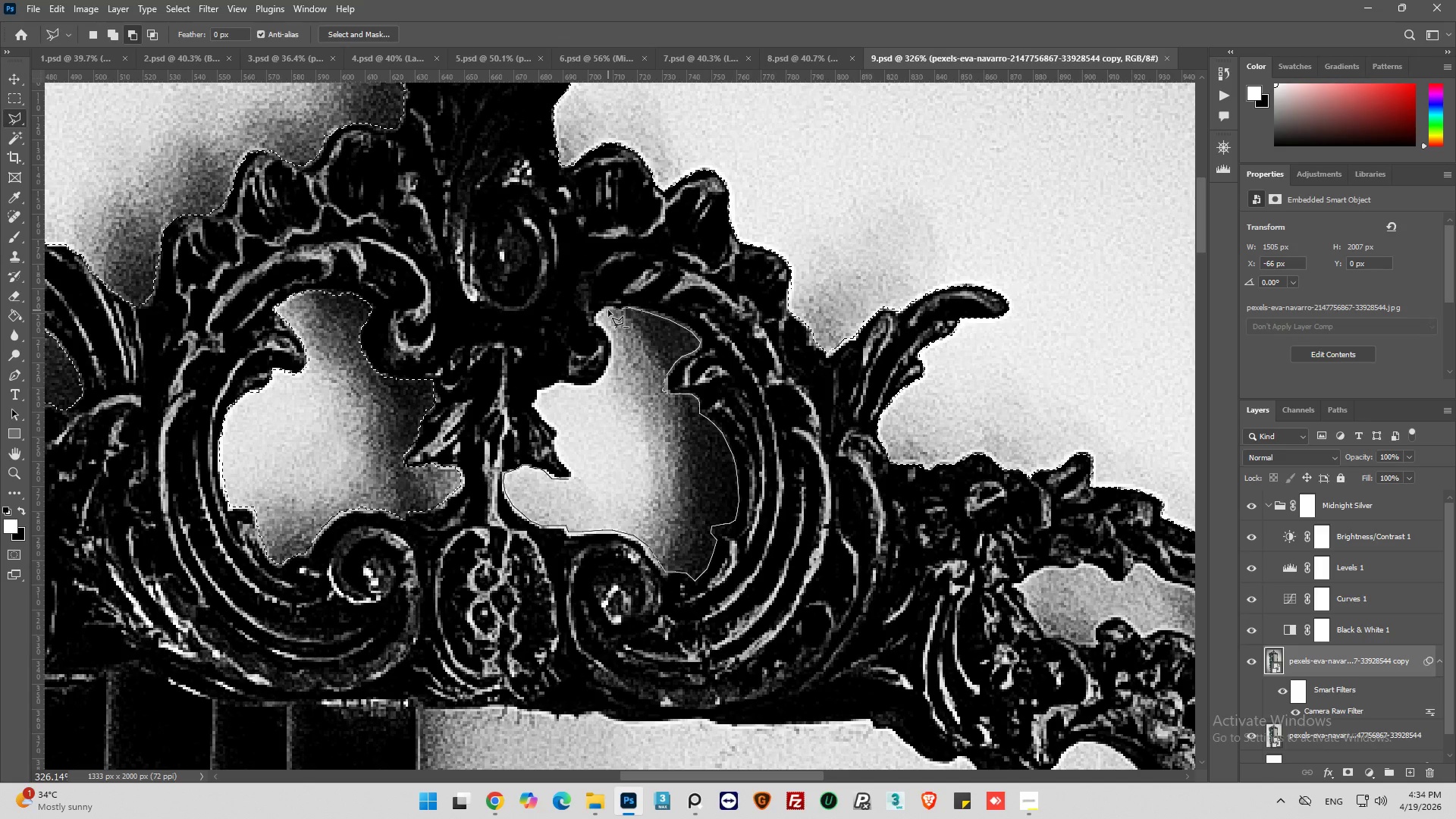 
left_click([608, 310])
 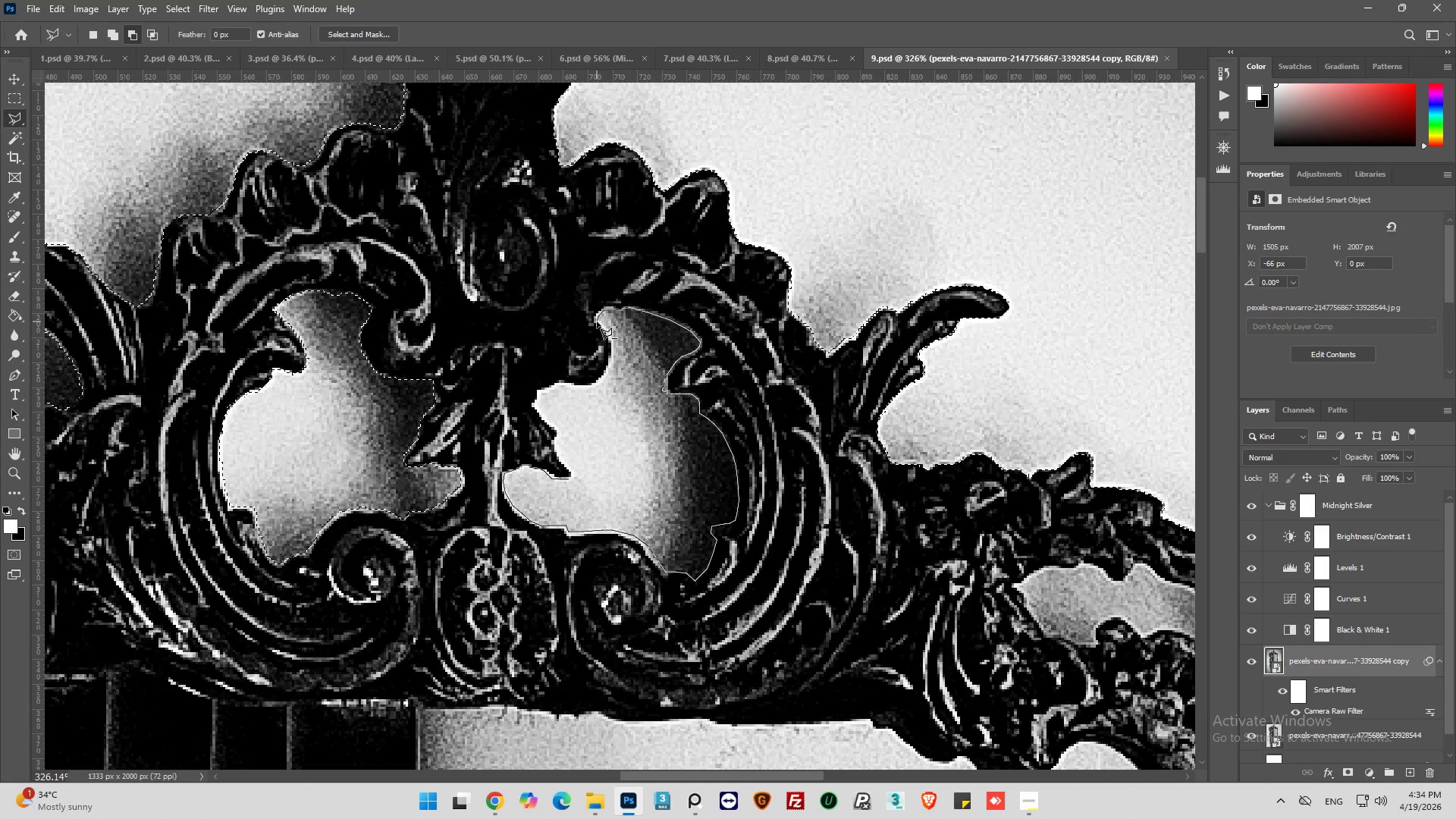 
wait(8.47)
 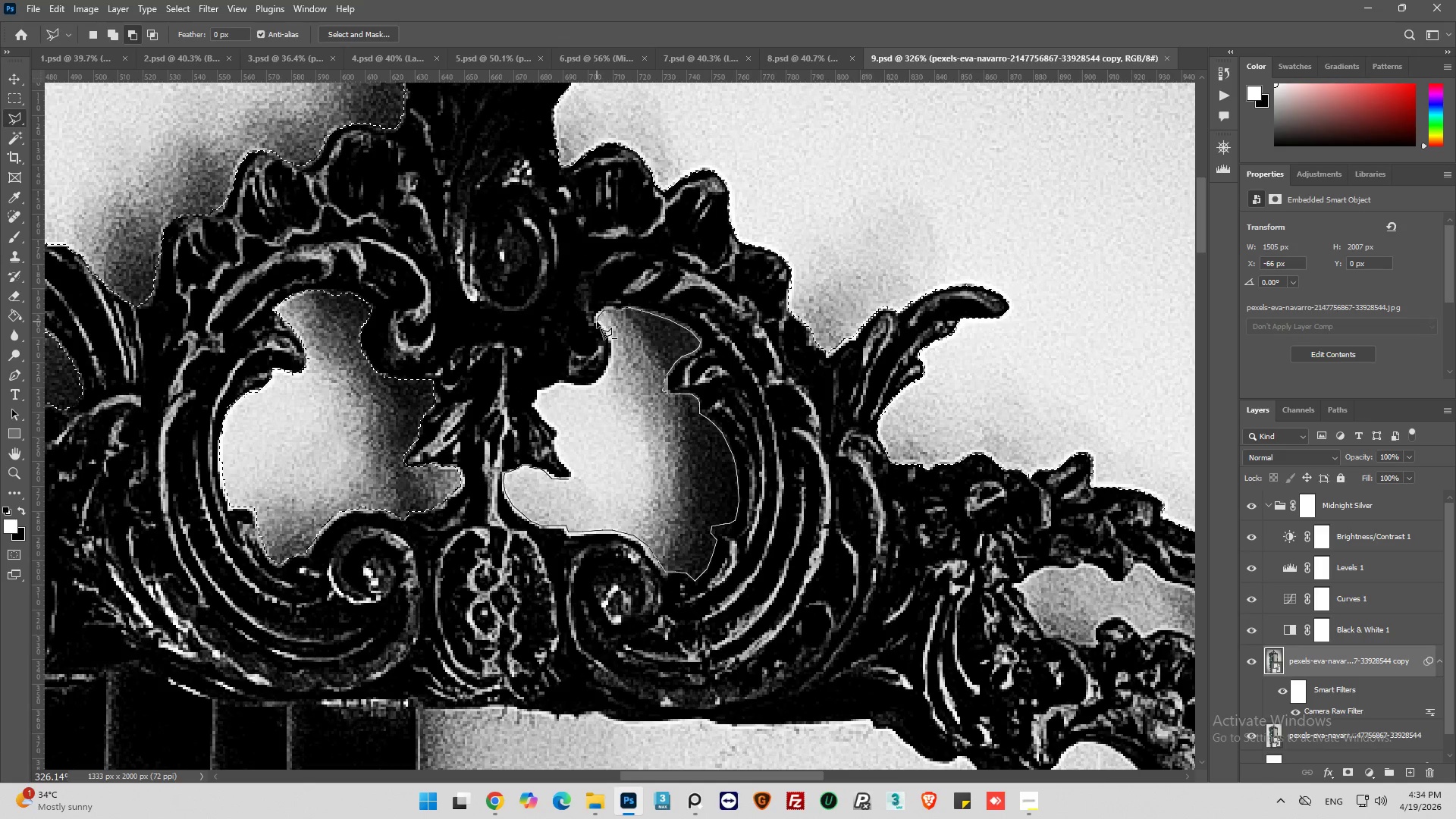 
left_click([610, 359])
 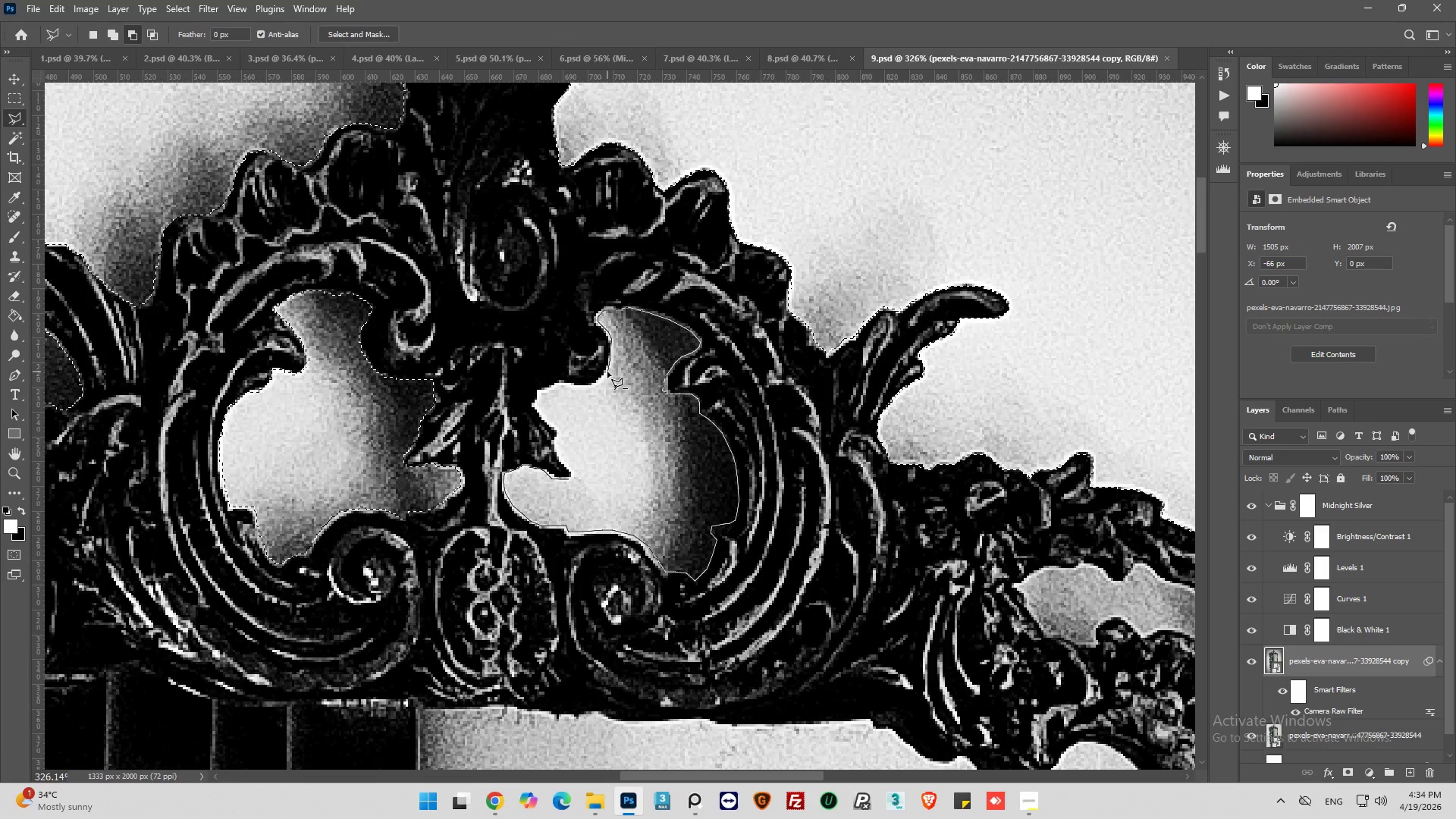 
left_click_drag(start_coordinate=[607, 371], to_coordinate=[602, 373])
 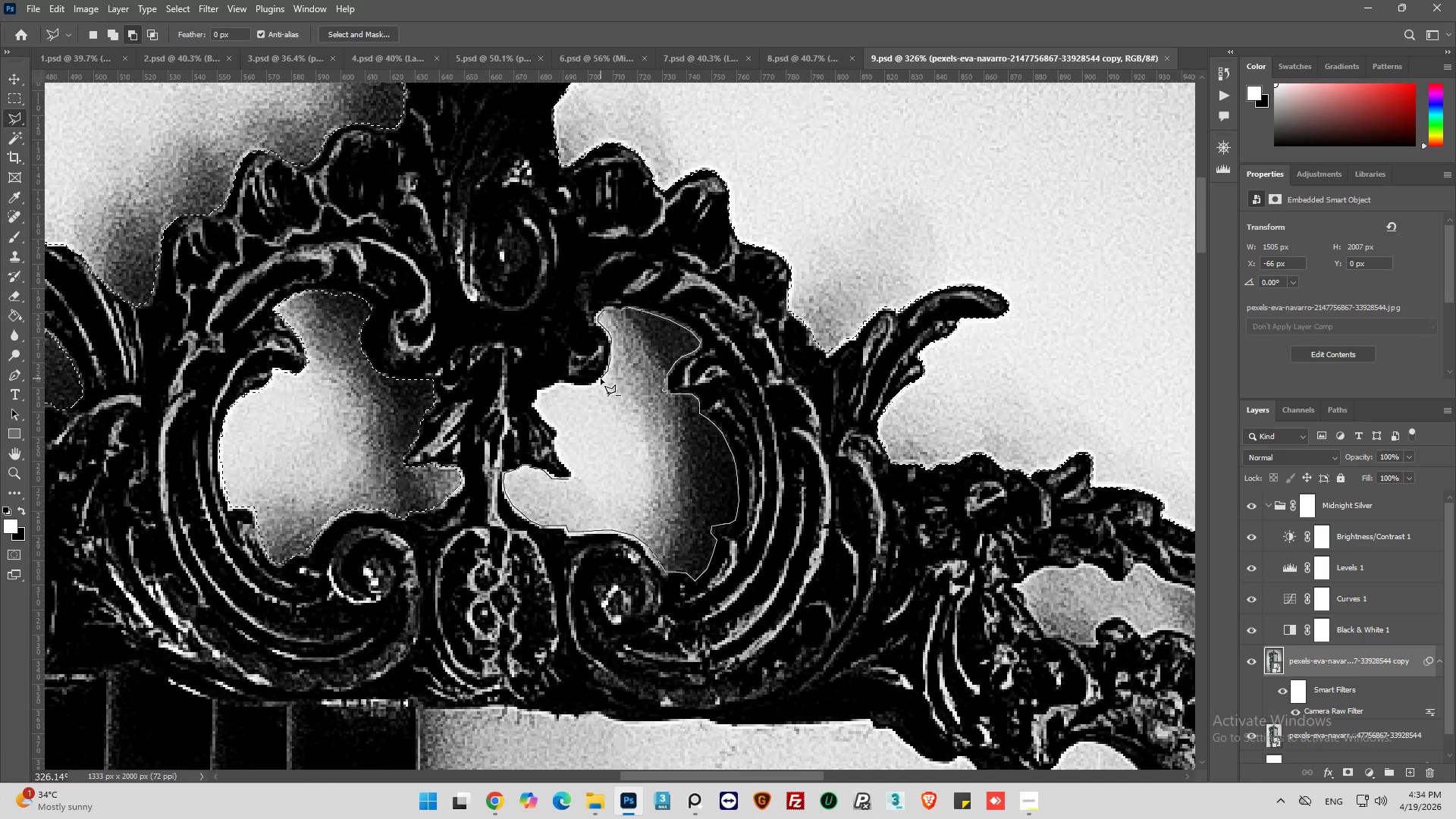 
left_click([601, 378])
 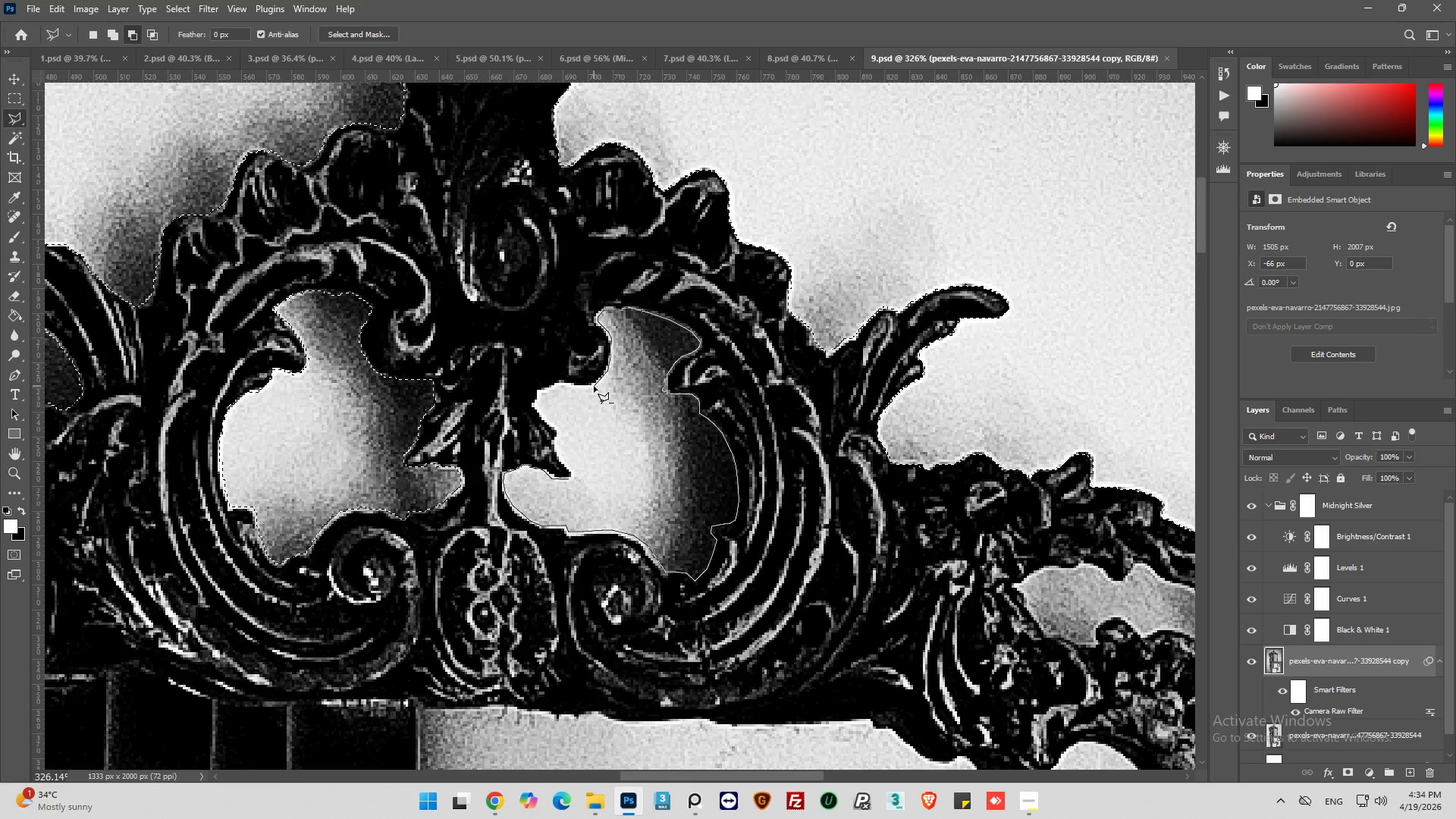 
left_click([595, 384])
 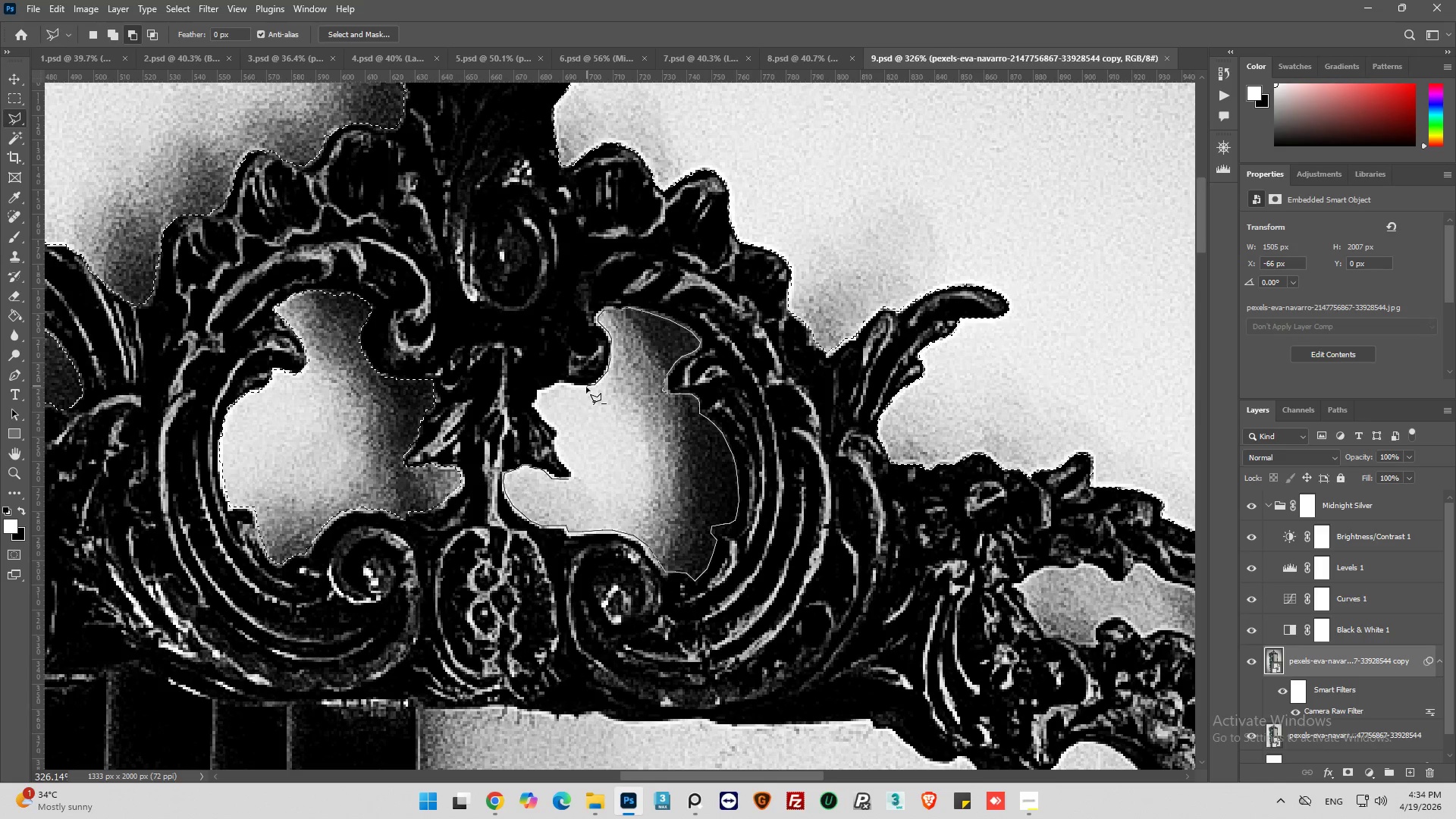 
left_click([586, 387])
 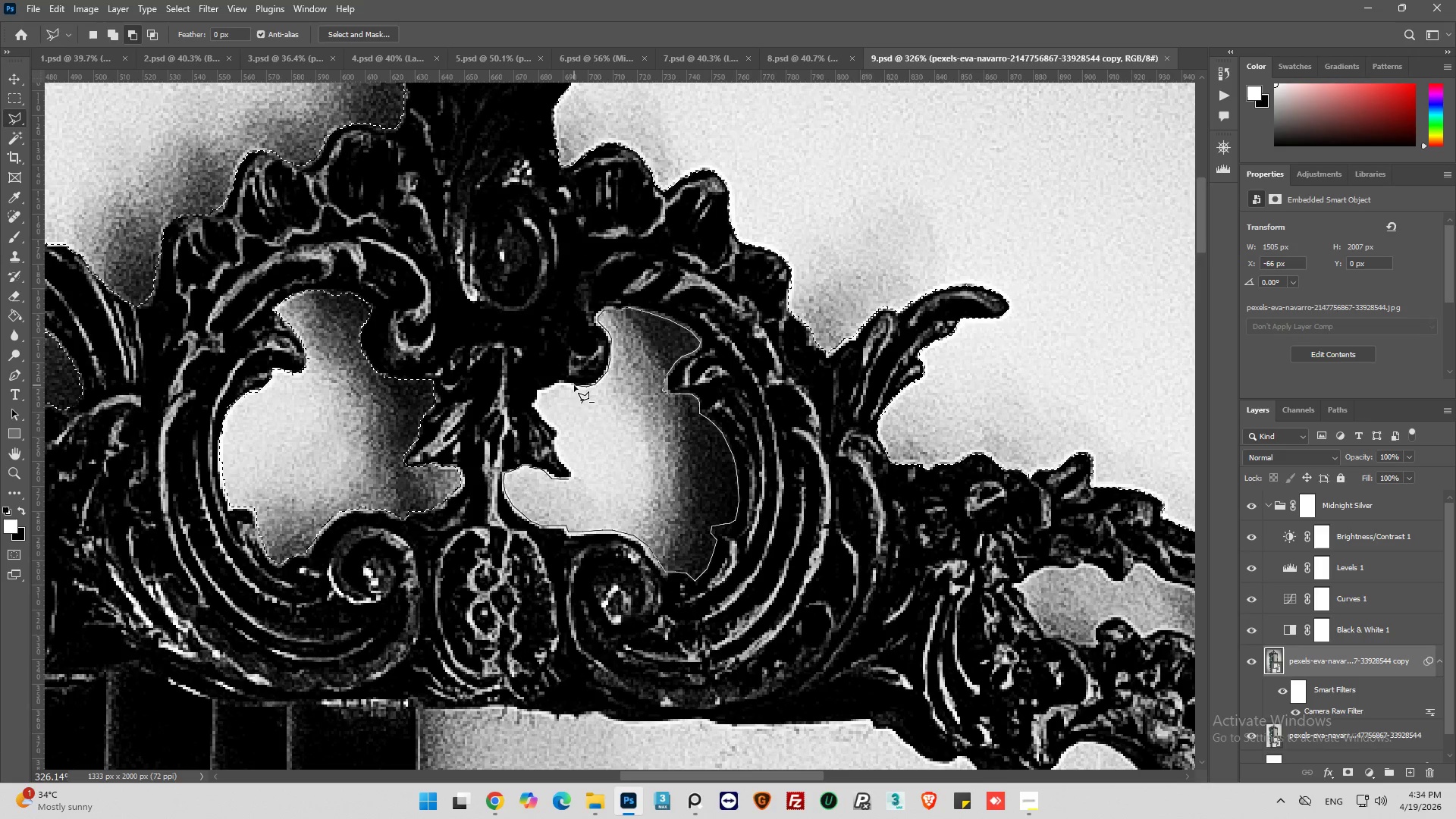 
left_click([574, 386])
 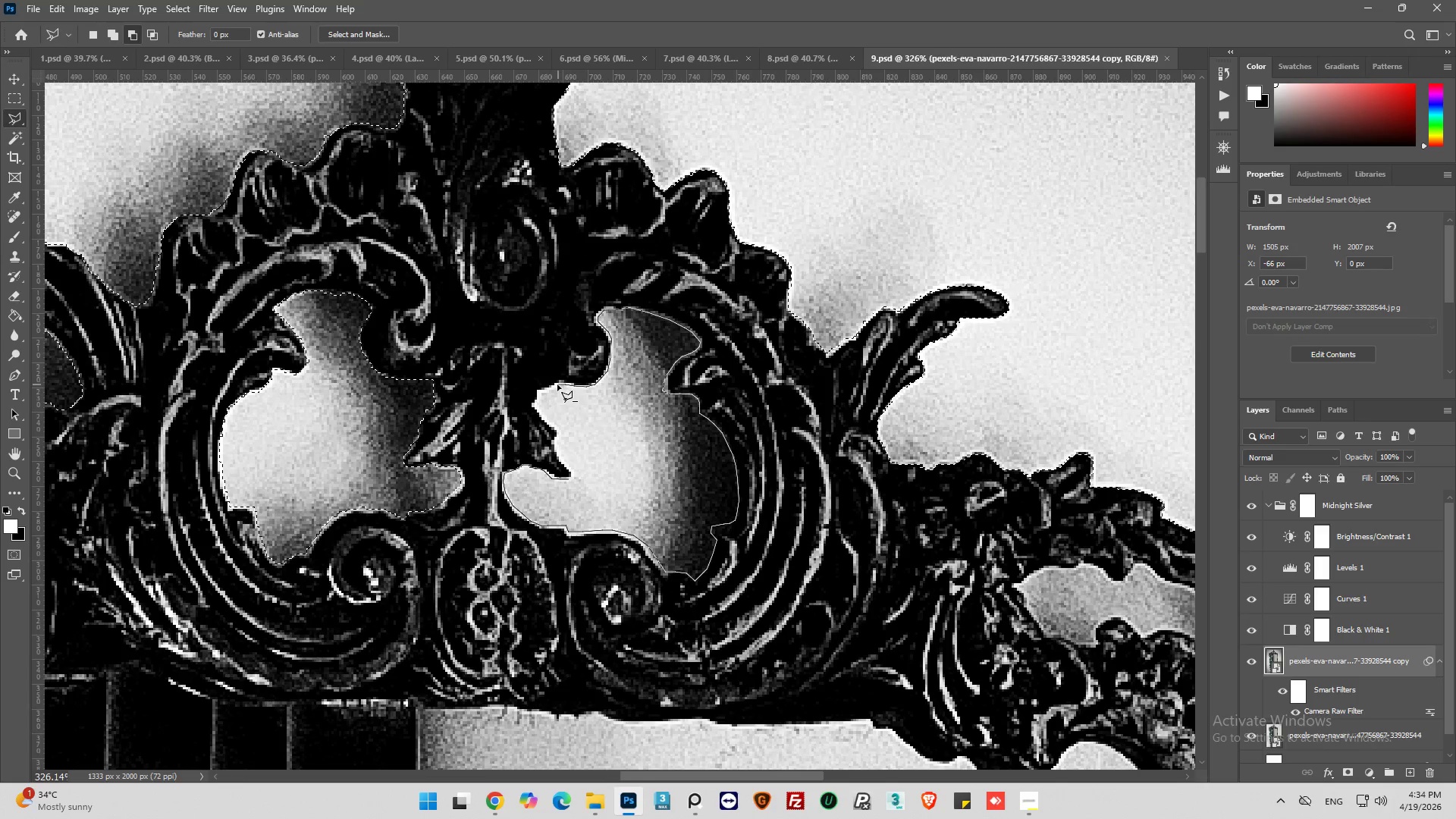 
left_click([557, 384])
 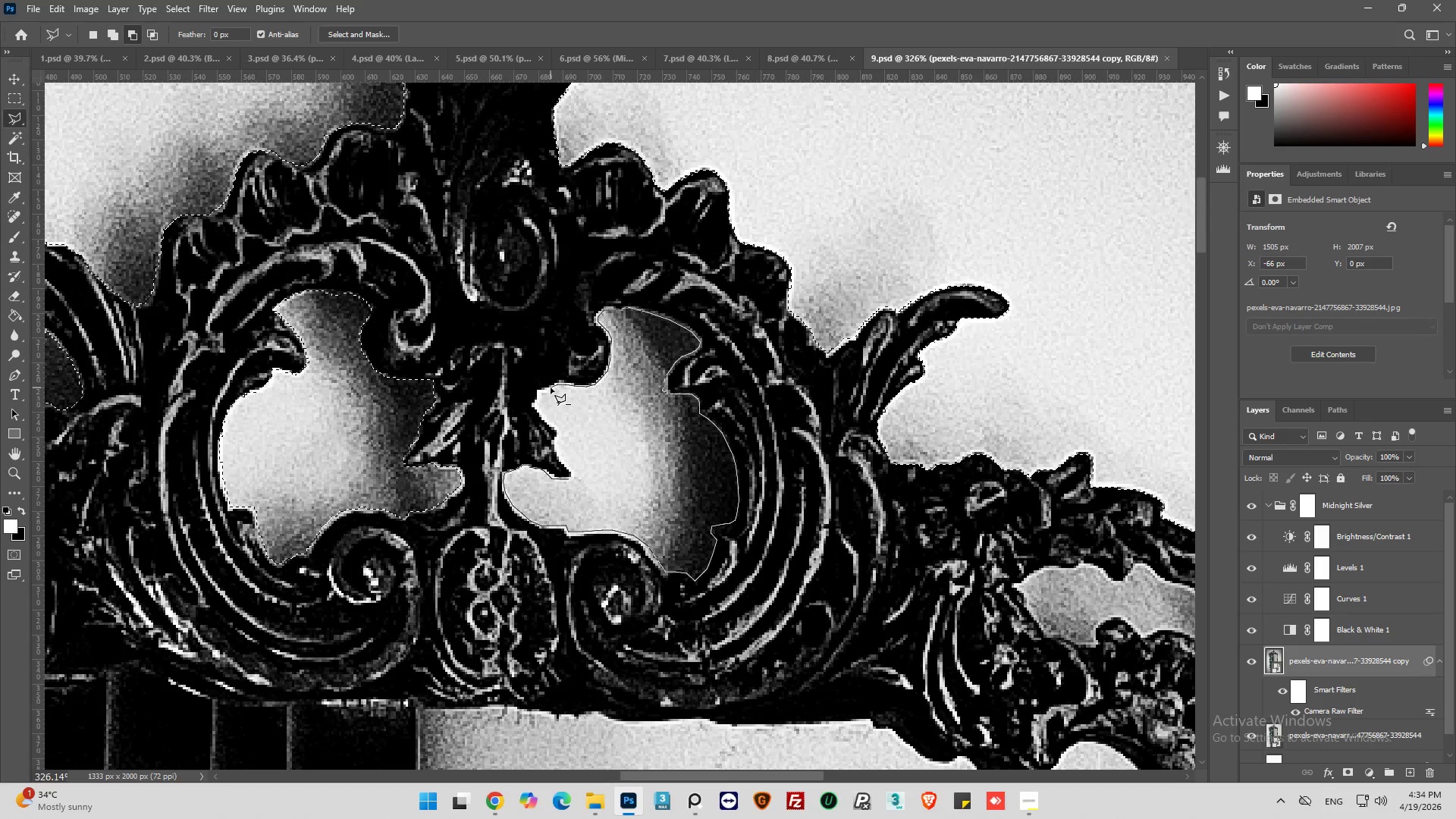 
left_click([551, 388])
 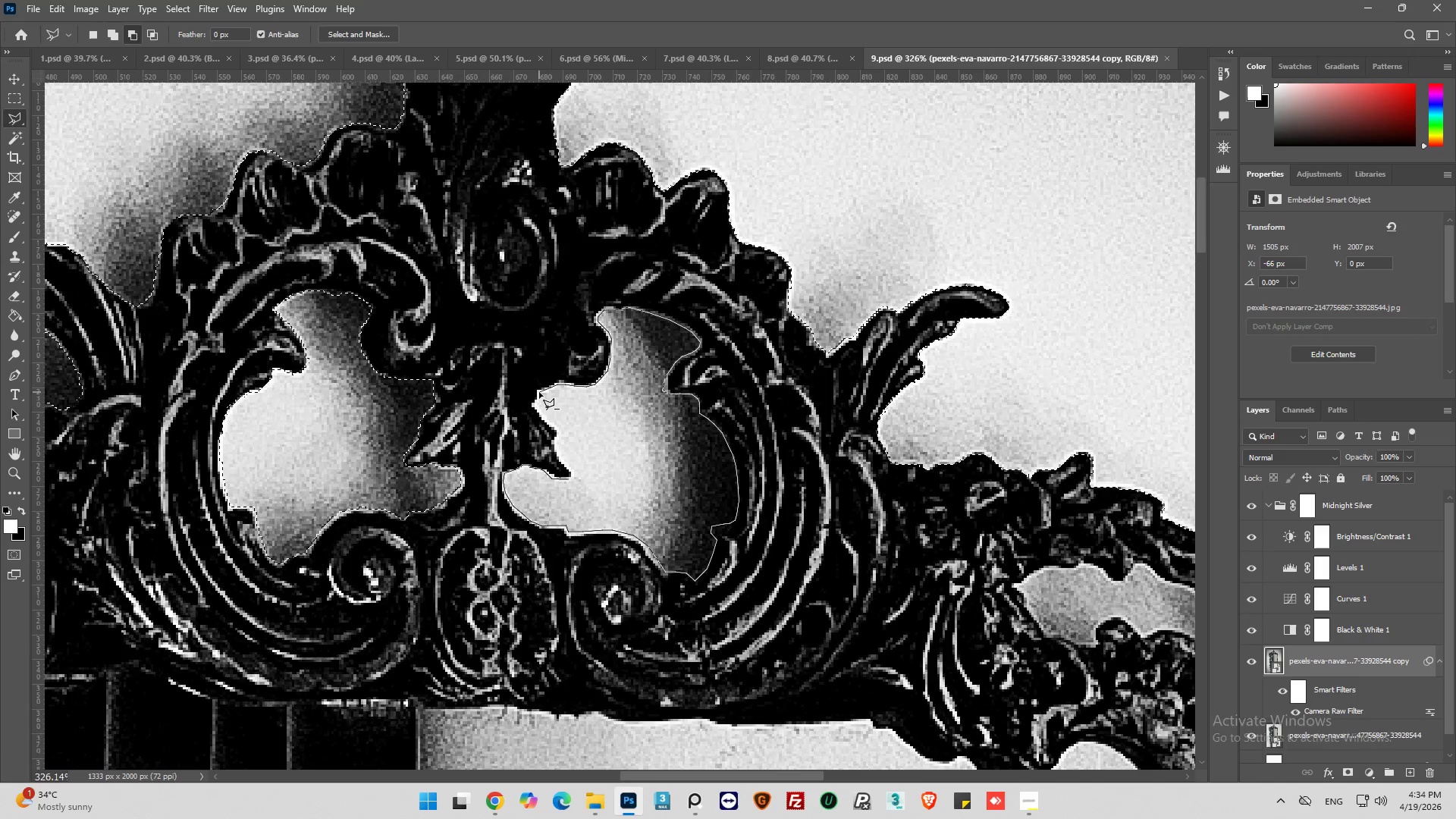 
left_click([540, 392])
 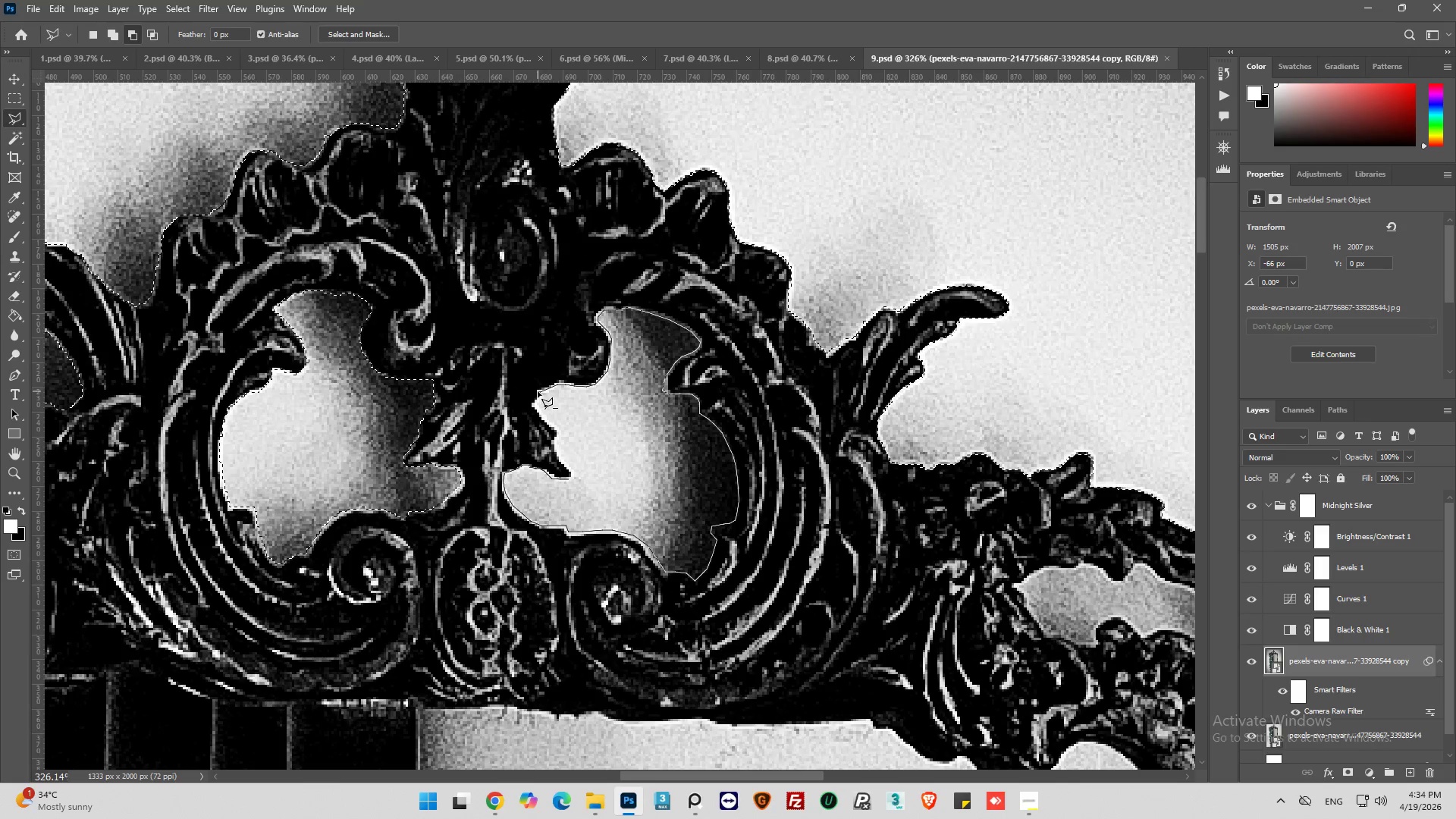 
left_click([538, 392])
 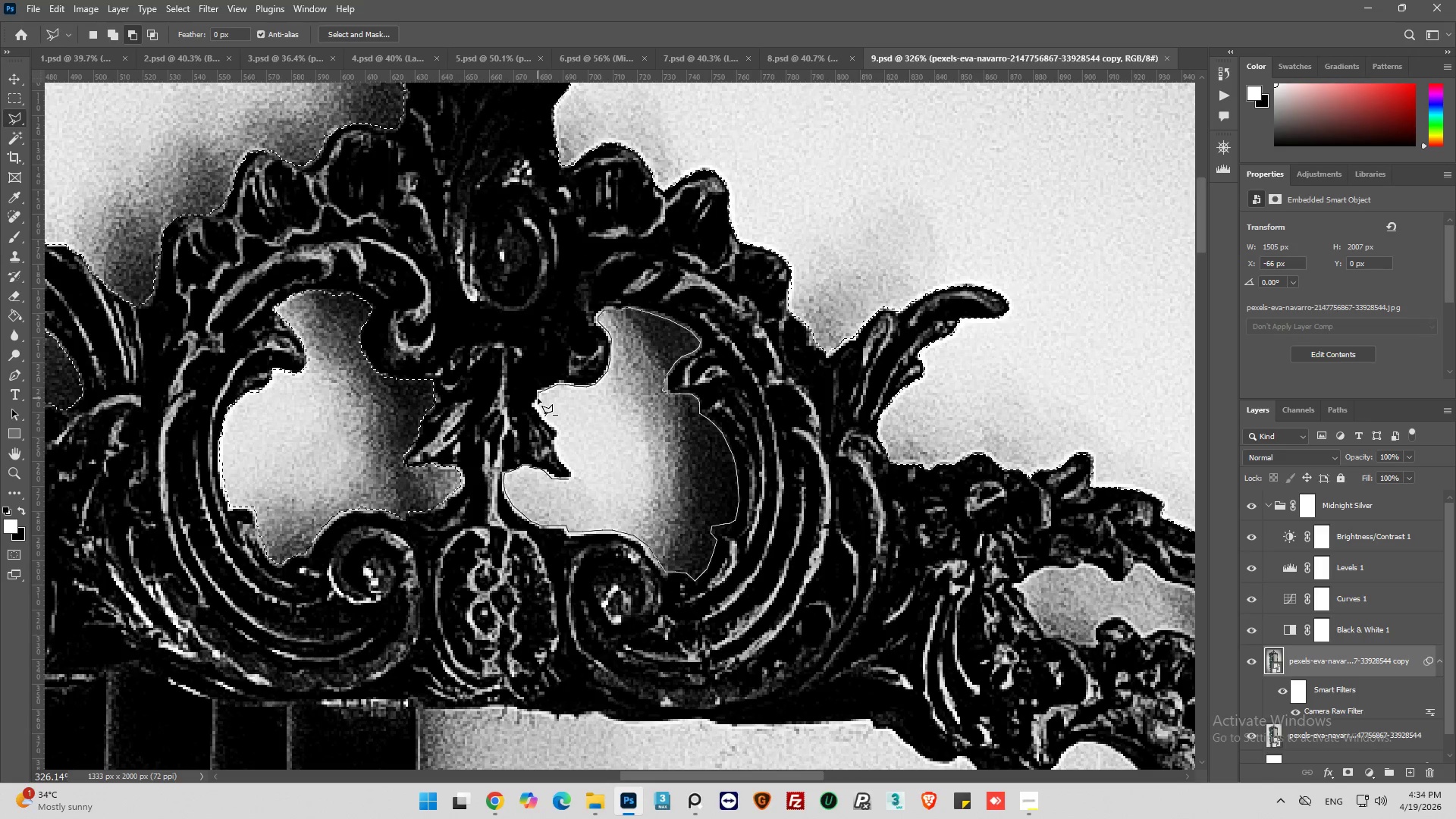 
left_click([538, 398])
 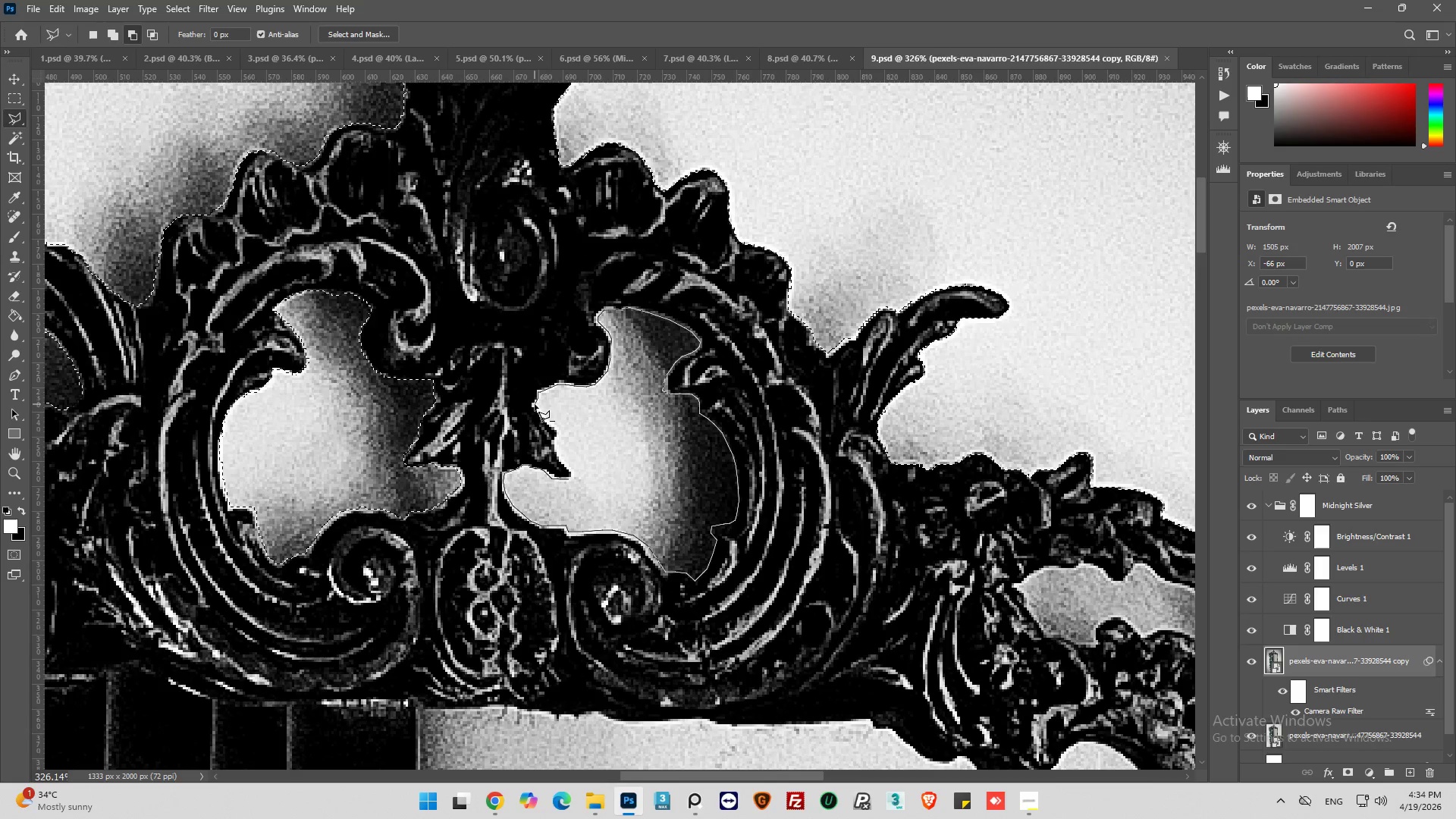 
left_click([534, 402])
 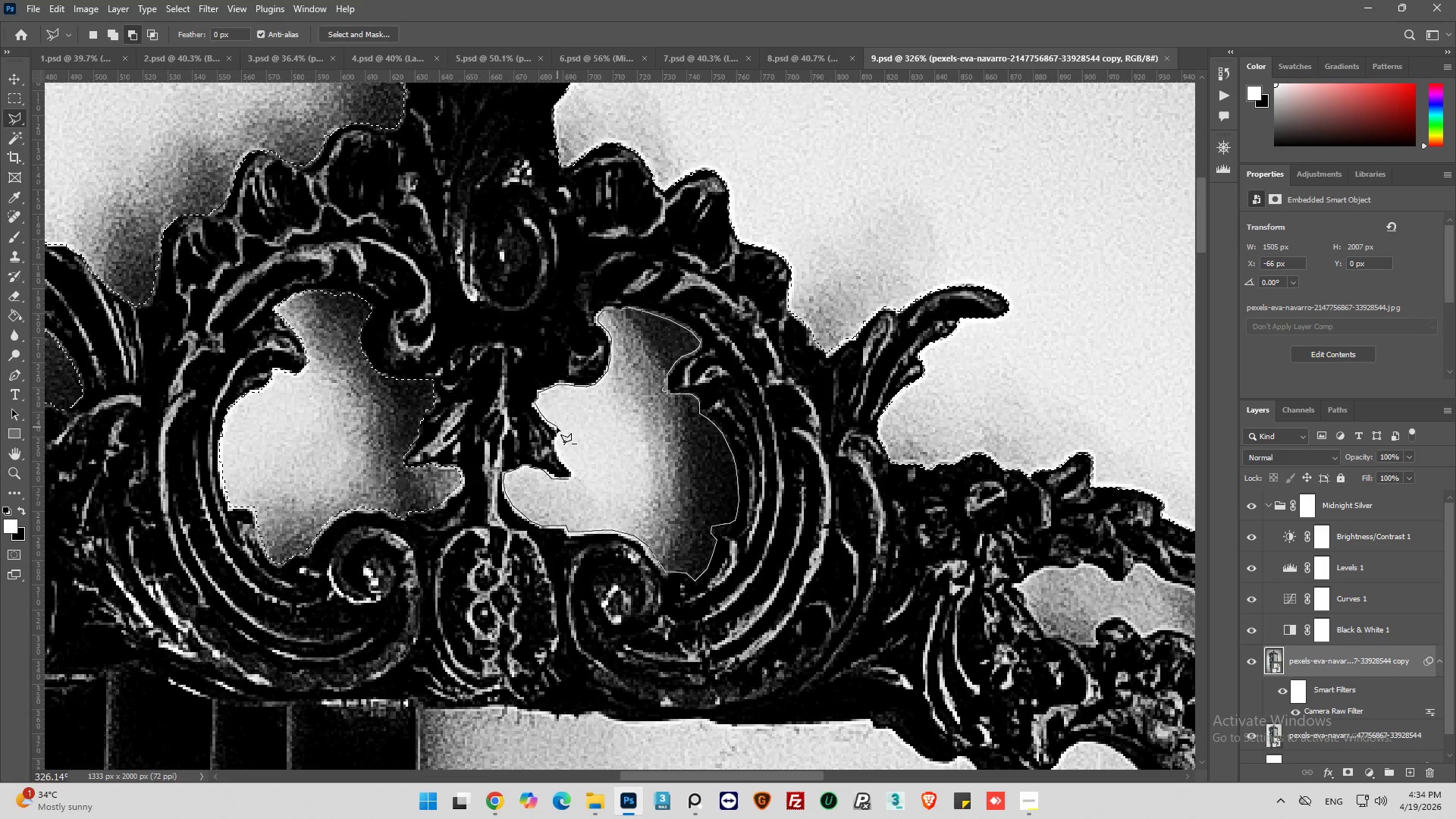 
wait(6.14)
 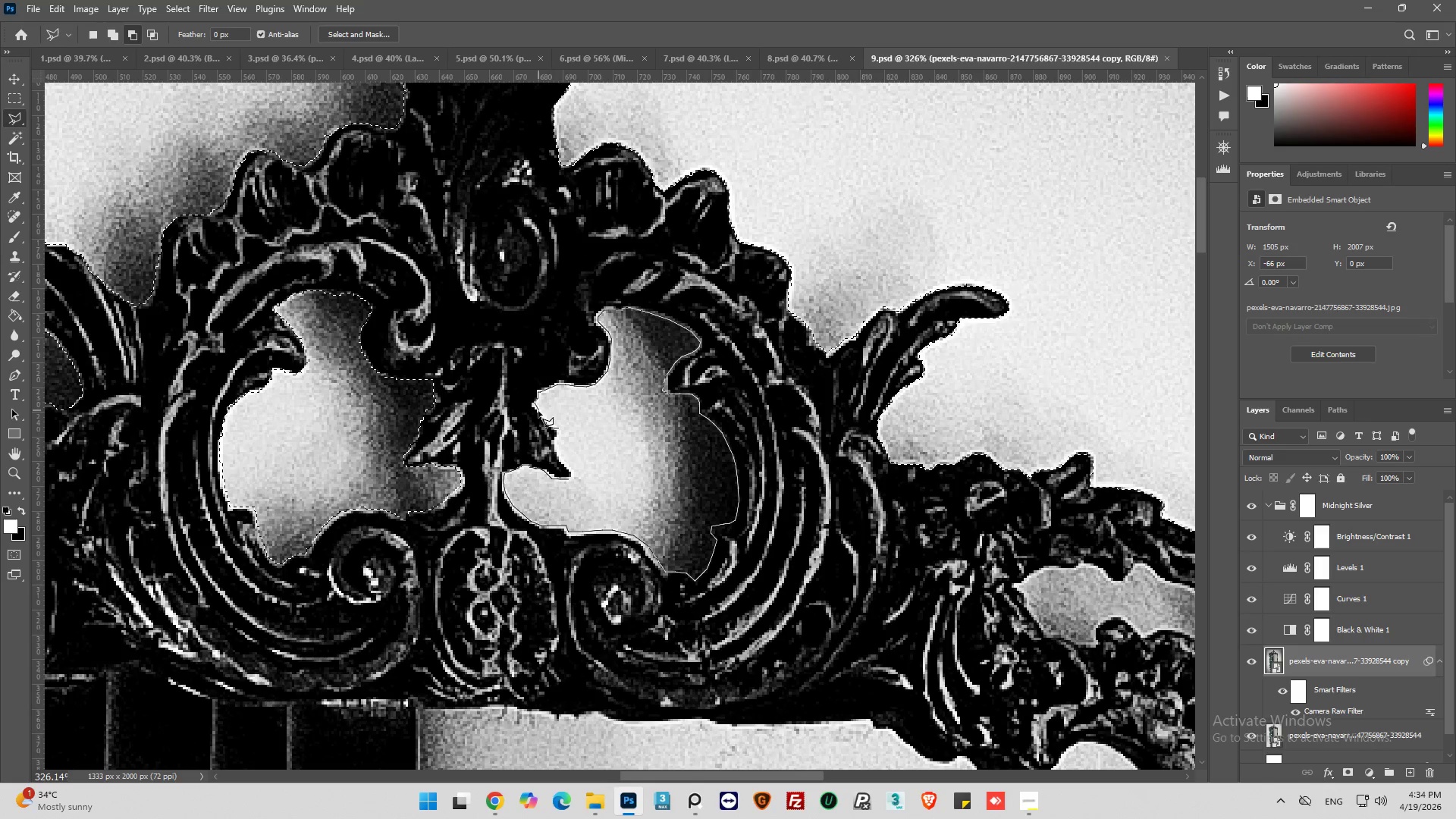 
left_click([560, 431])
 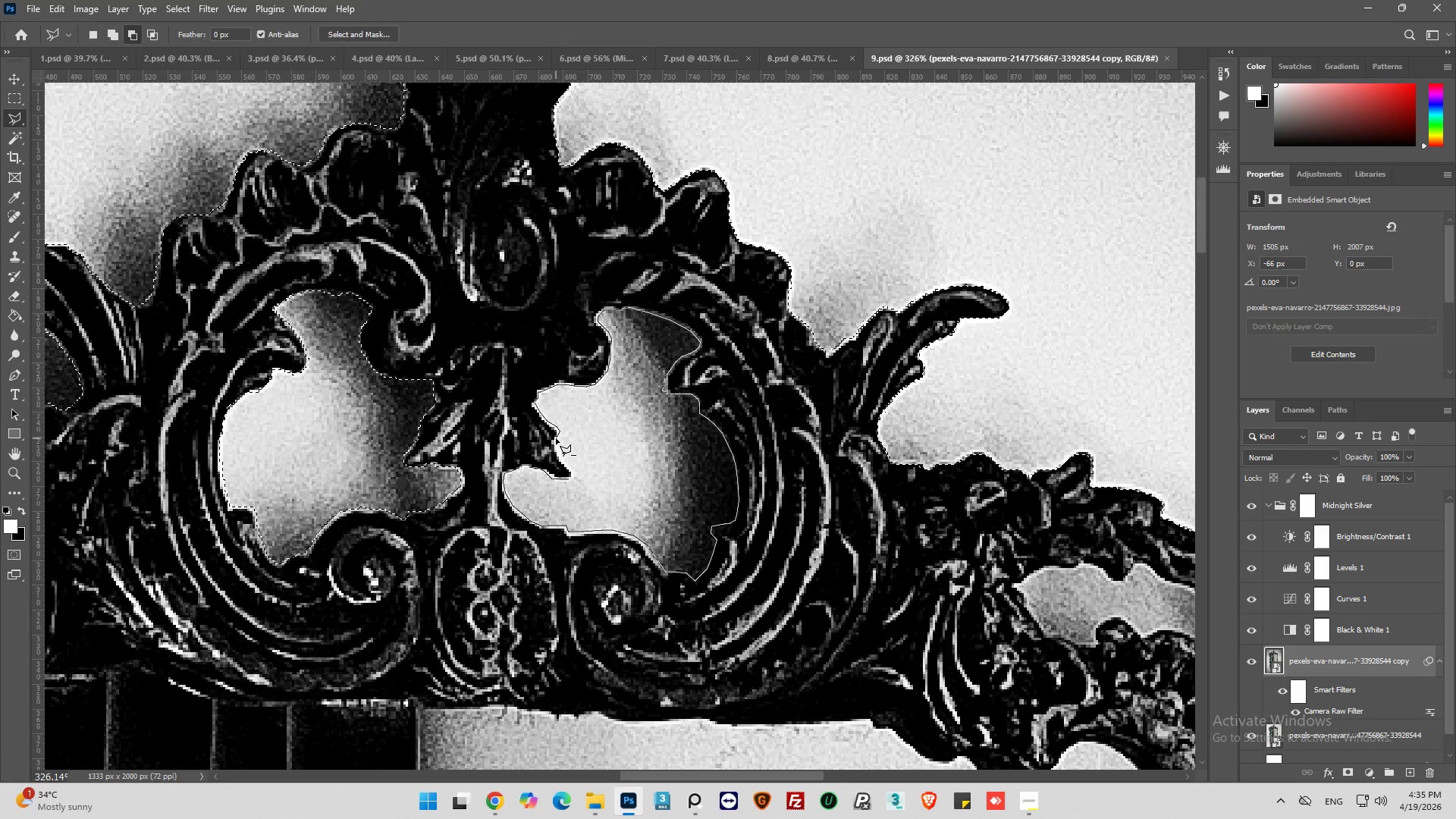 
left_click([556, 438])
 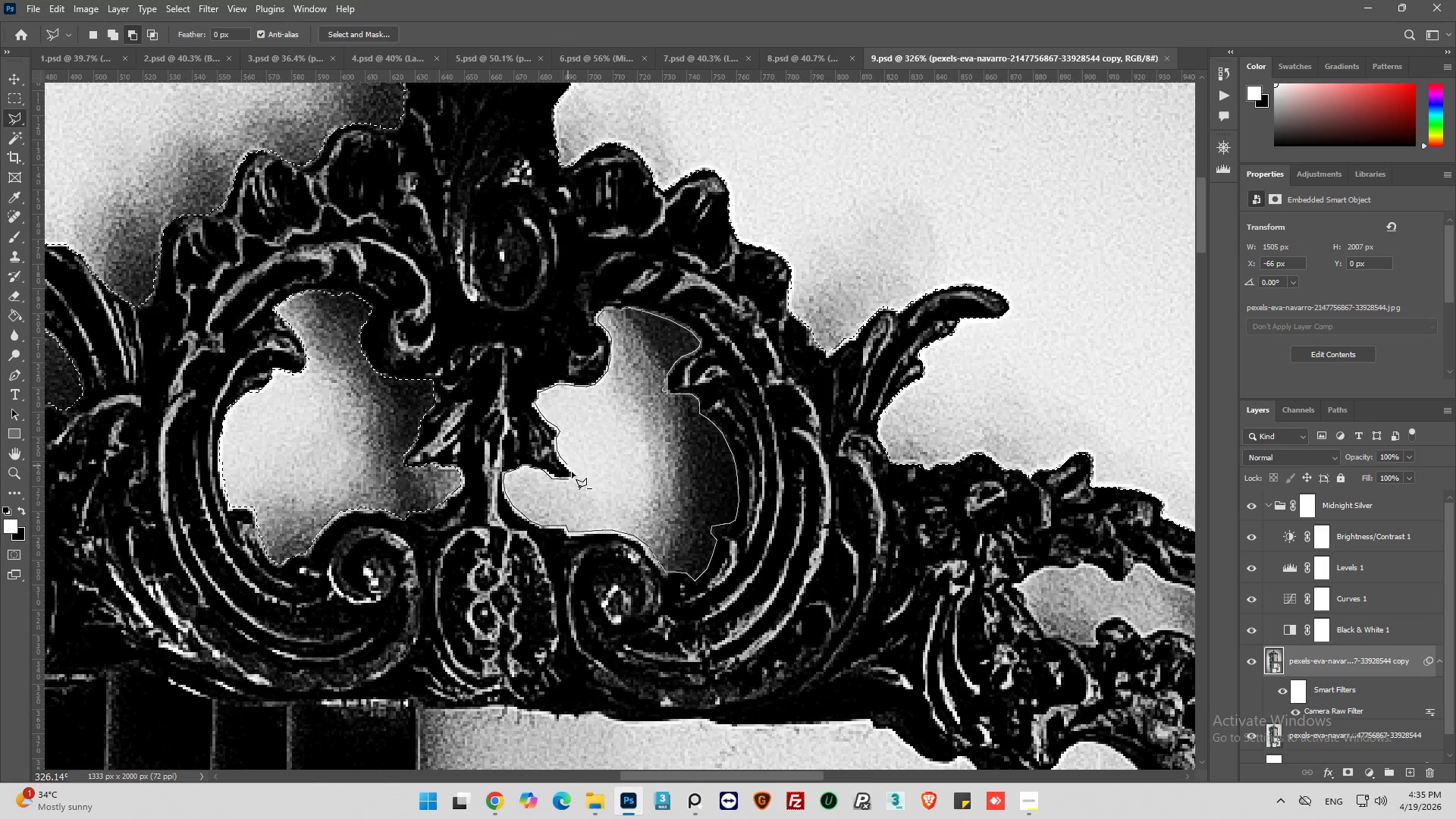 
left_click([568, 466])
 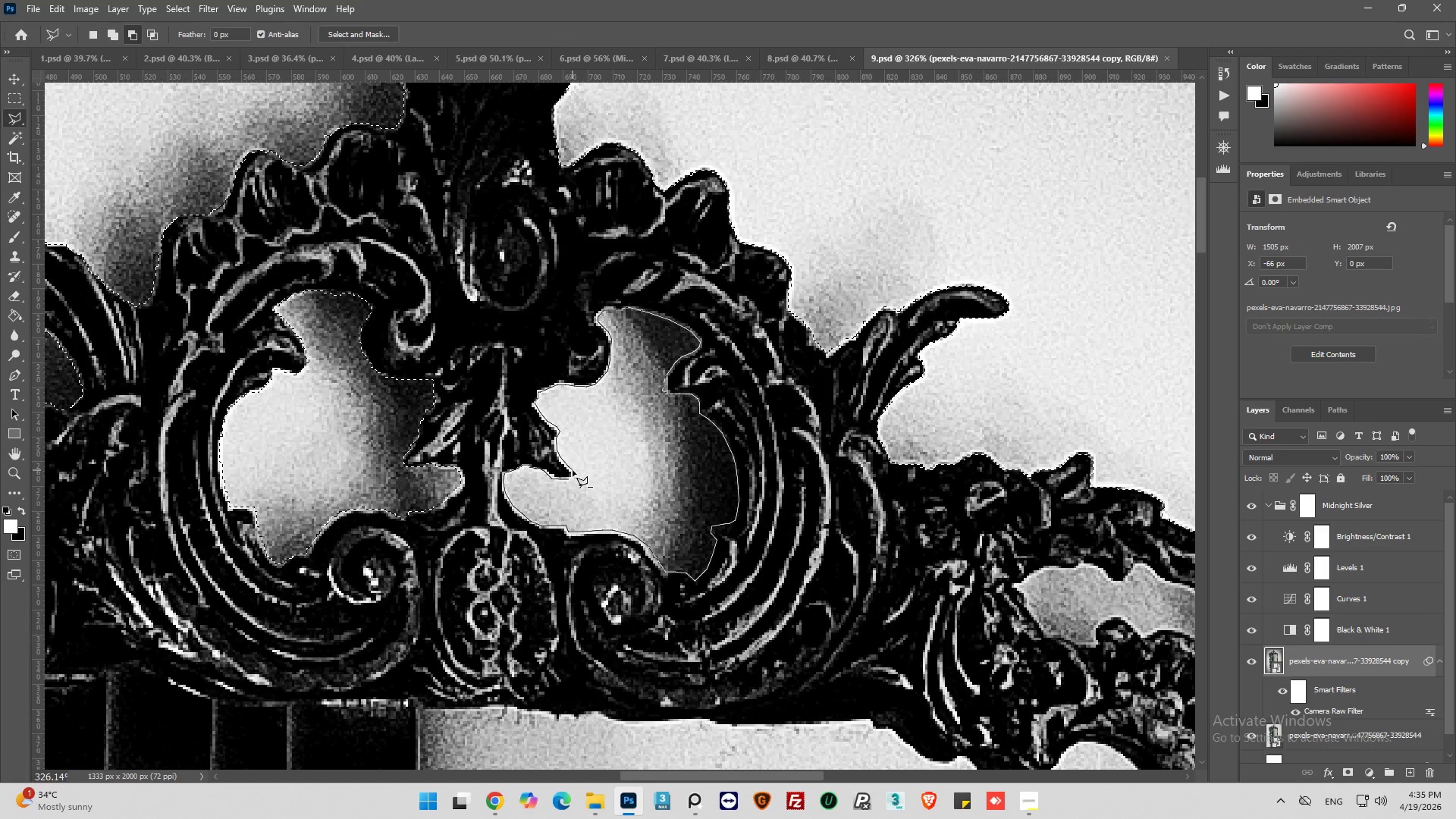 
left_click_drag(start_coordinate=[573, 470], to_coordinate=[573, 474])
 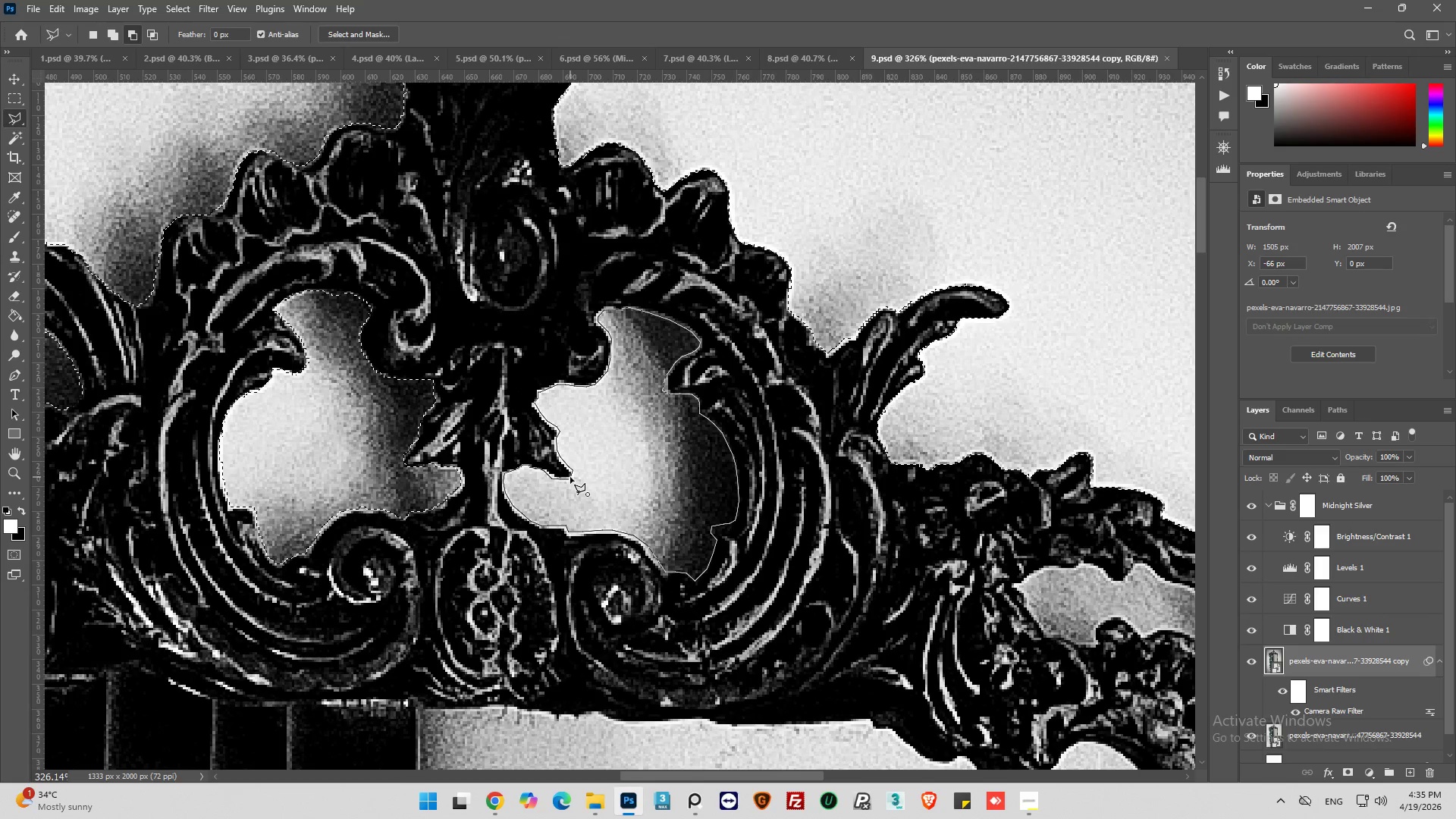 
left_click([570, 477])
 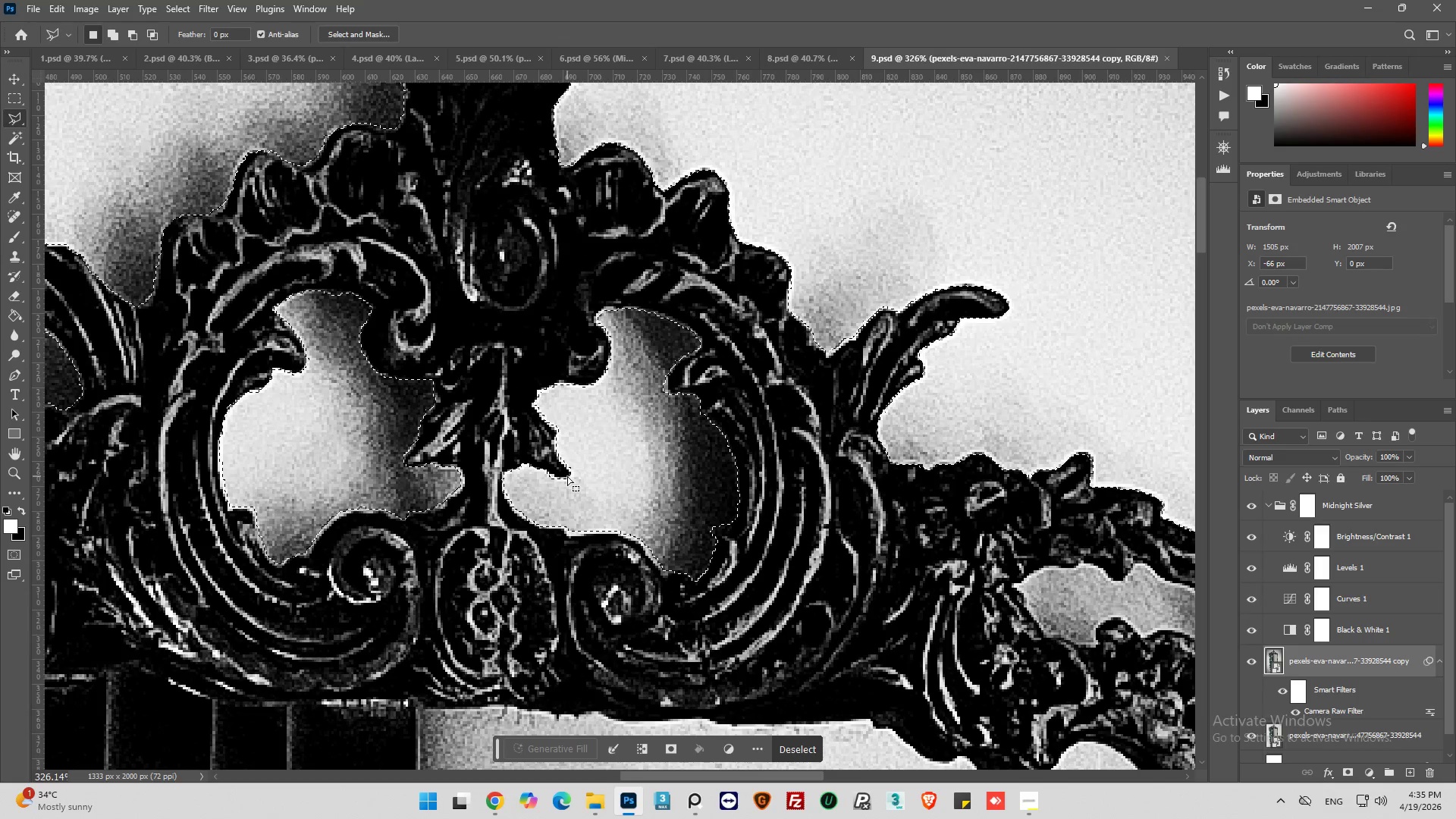 
hold_key(key=AltLeft, duration=0.31)
 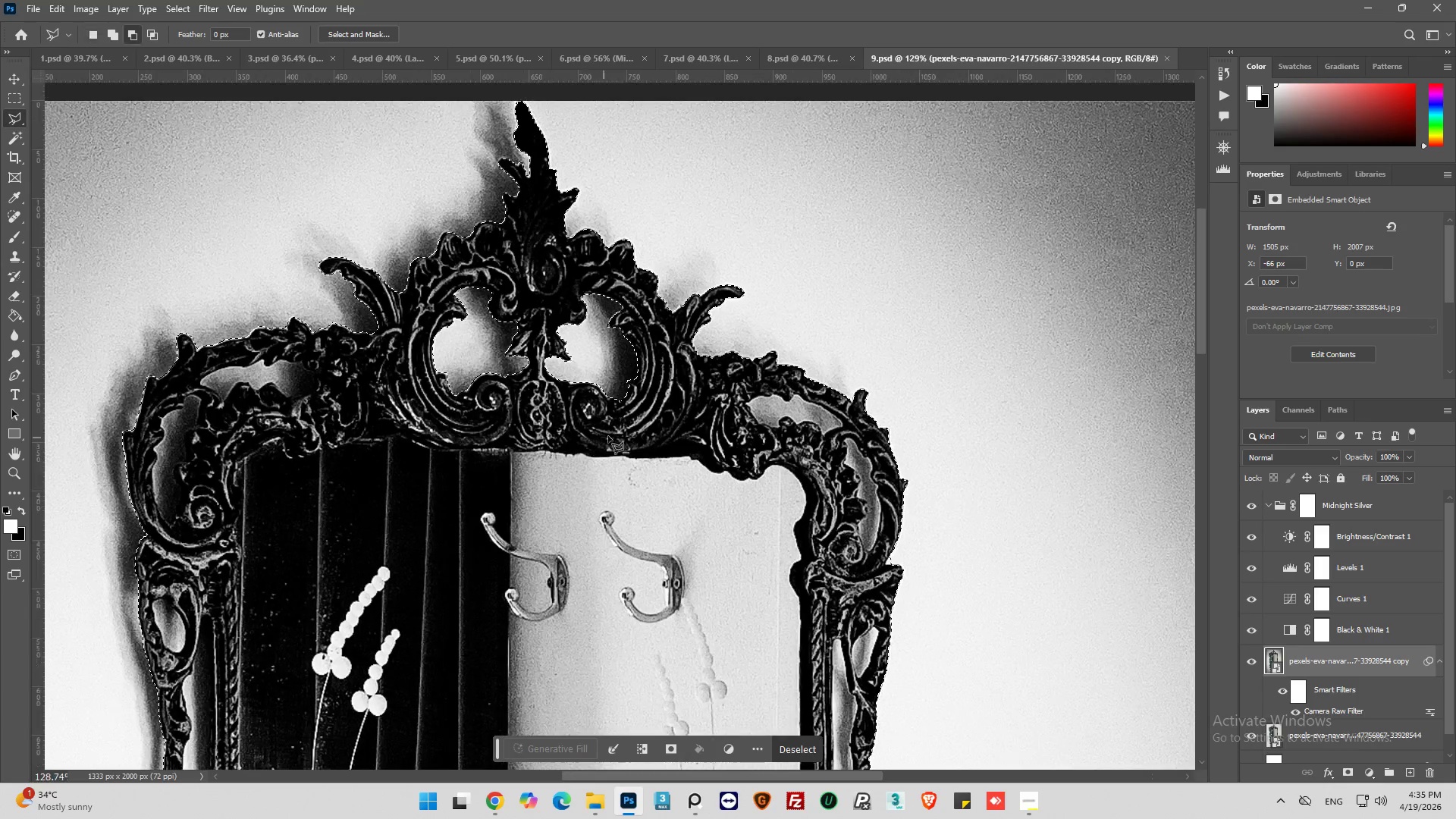 
key(Alt+AltLeft)
 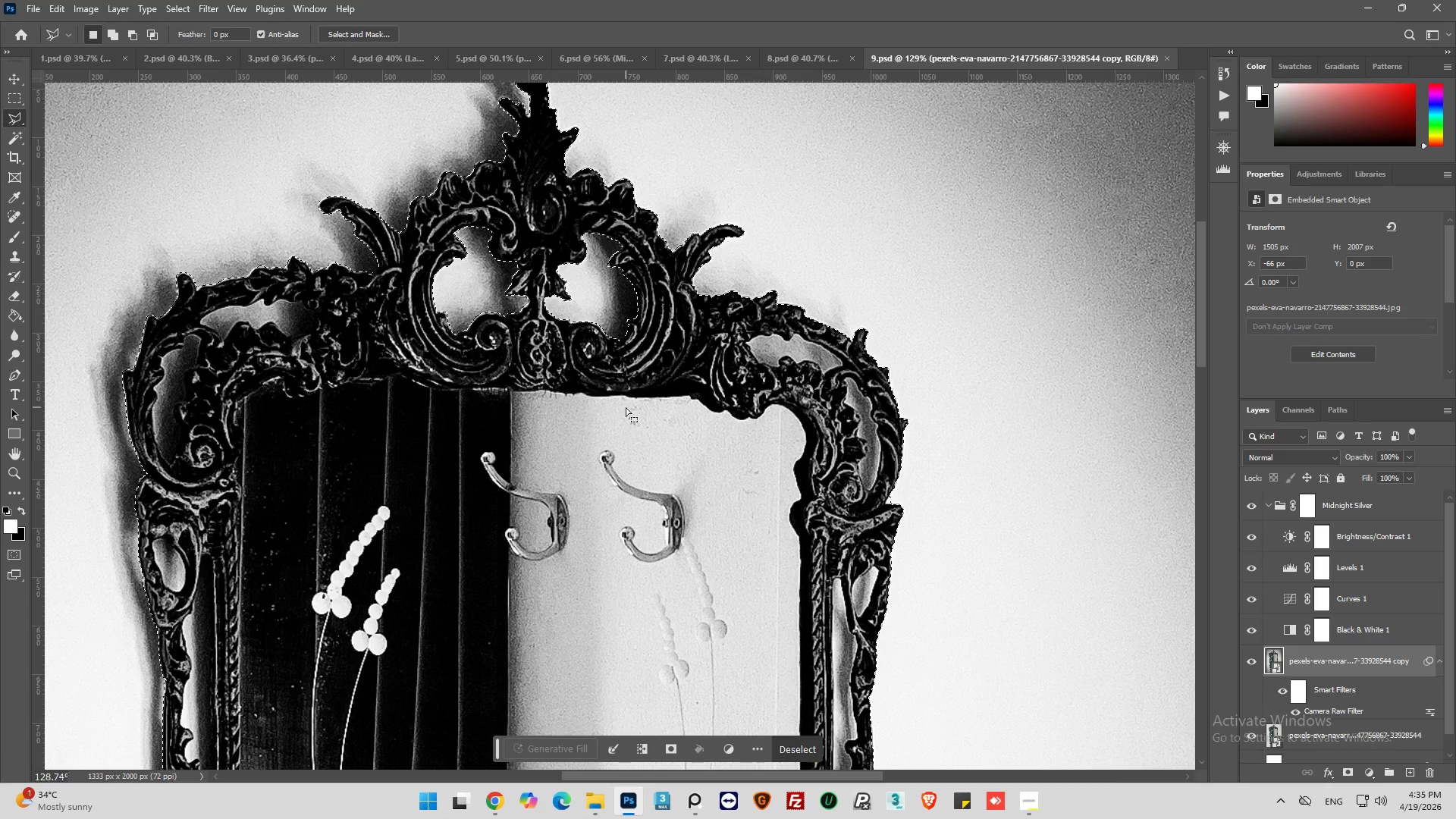 
scroll: coordinate [626, 407], scroll_direction: down, amount: 26.0
 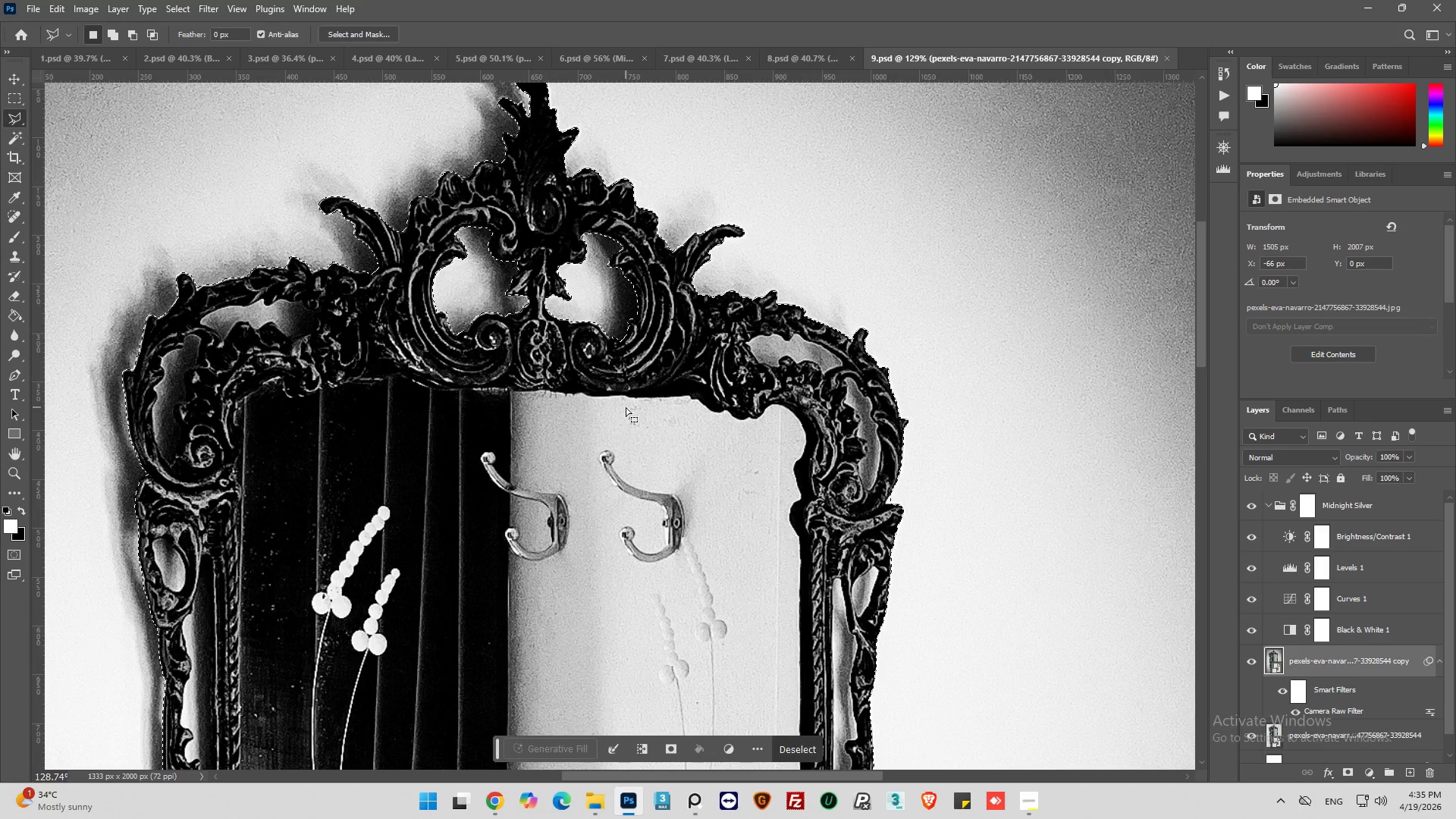 
key(Alt+AltLeft)
 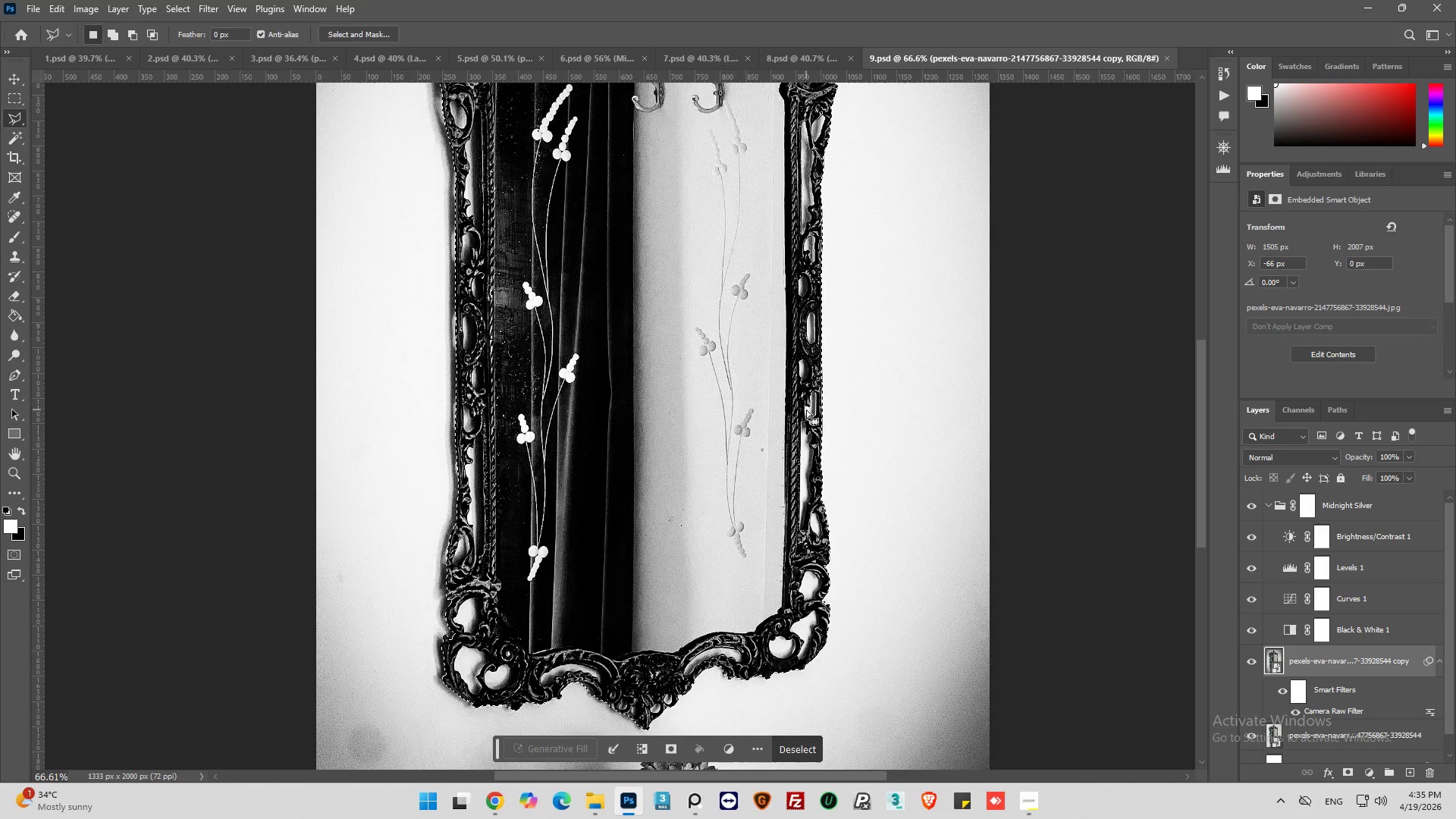 
scroll: coordinate [806, 410], scroll_direction: down, amount: 46.0
 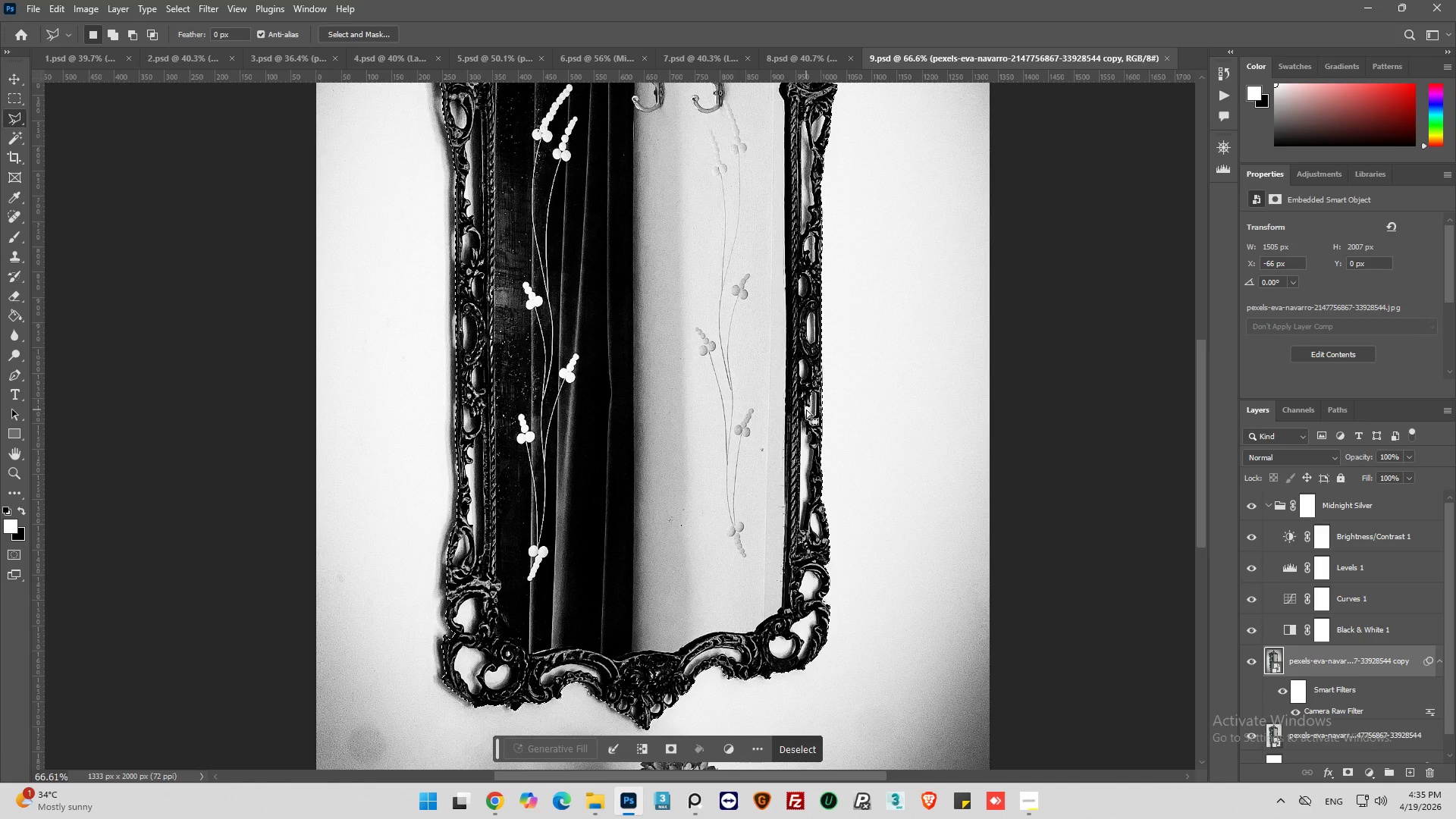 
scroll: coordinate [806, 410], scroll_direction: up, amount: 7.0
 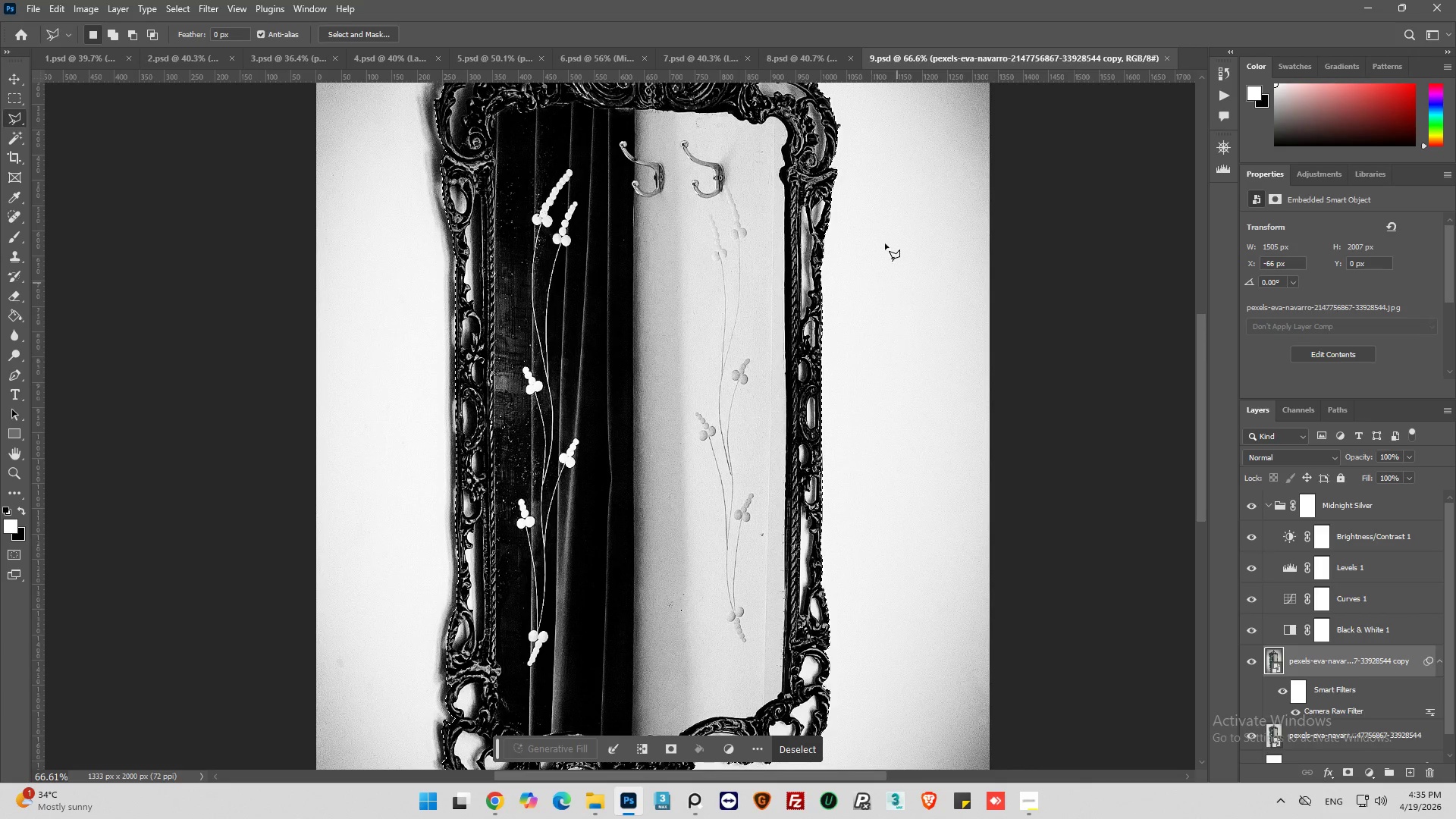 
hold_key(key=AltLeft, duration=0.86)
scroll: coordinate [794, 412], scroll_direction: up, amount: 17.0
 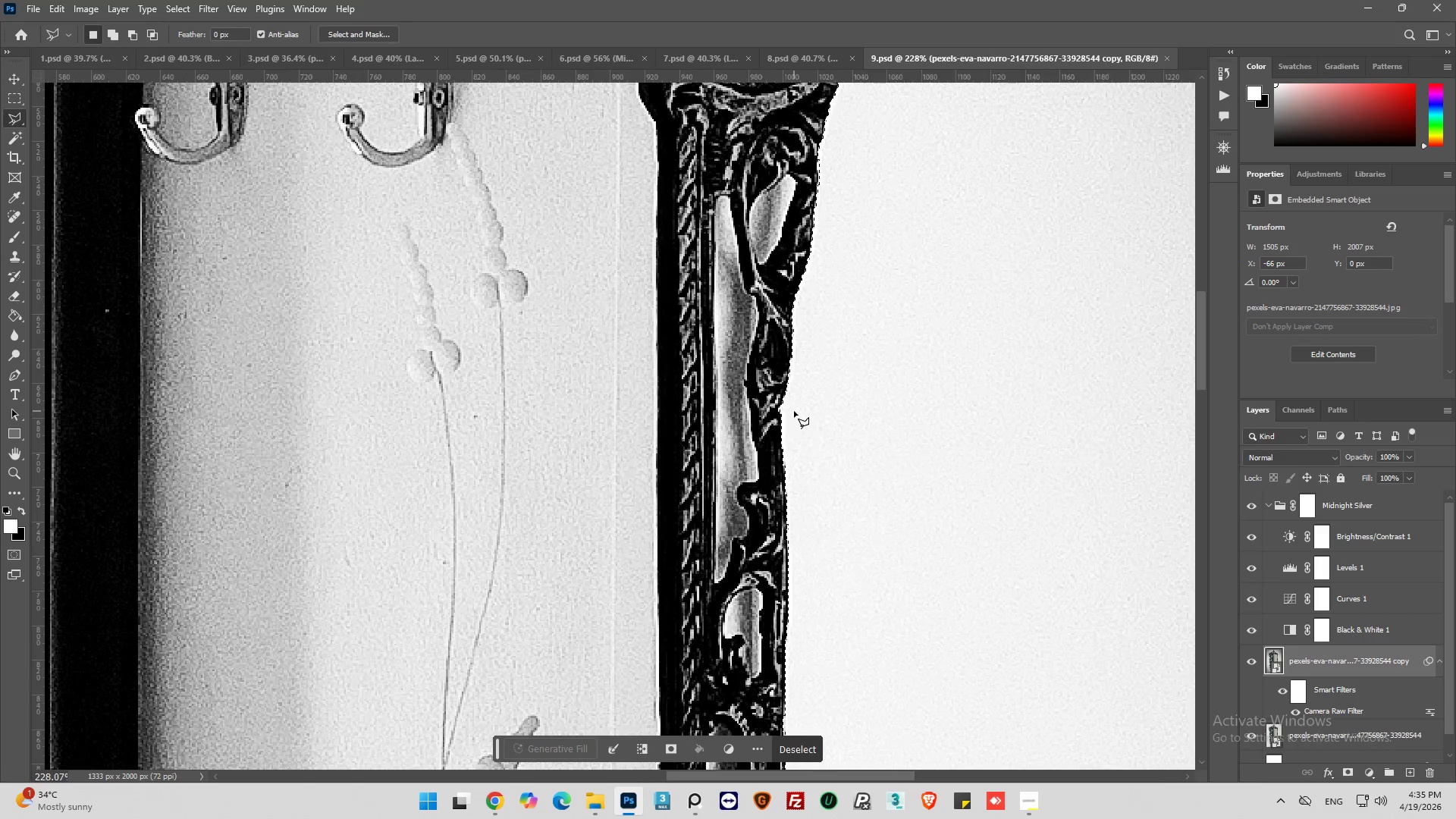 
left_click_drag(start_coordinate=[10, 137], to_coordinate=[63, 158])
 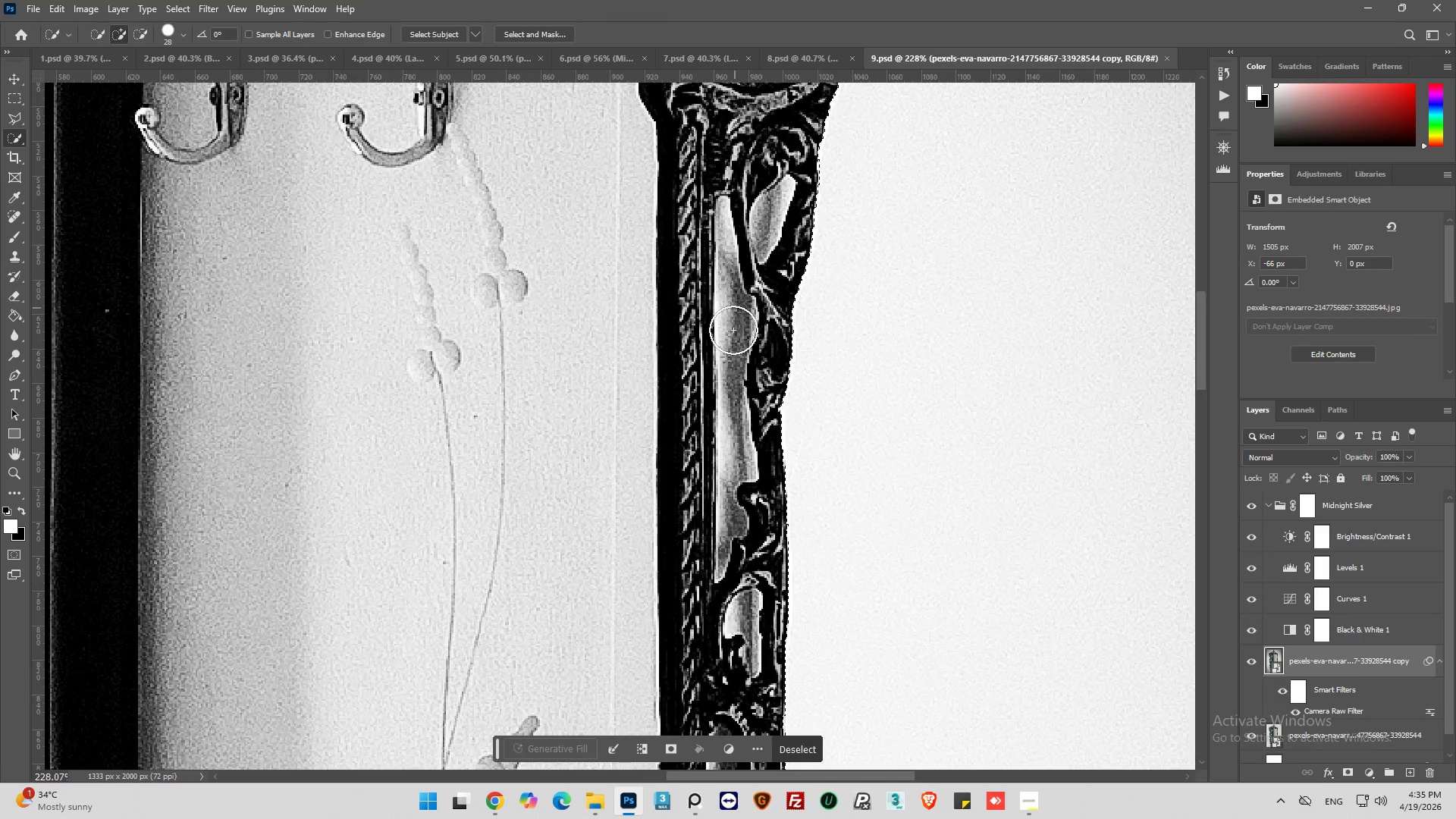 
key(Alt+AltLeft)
 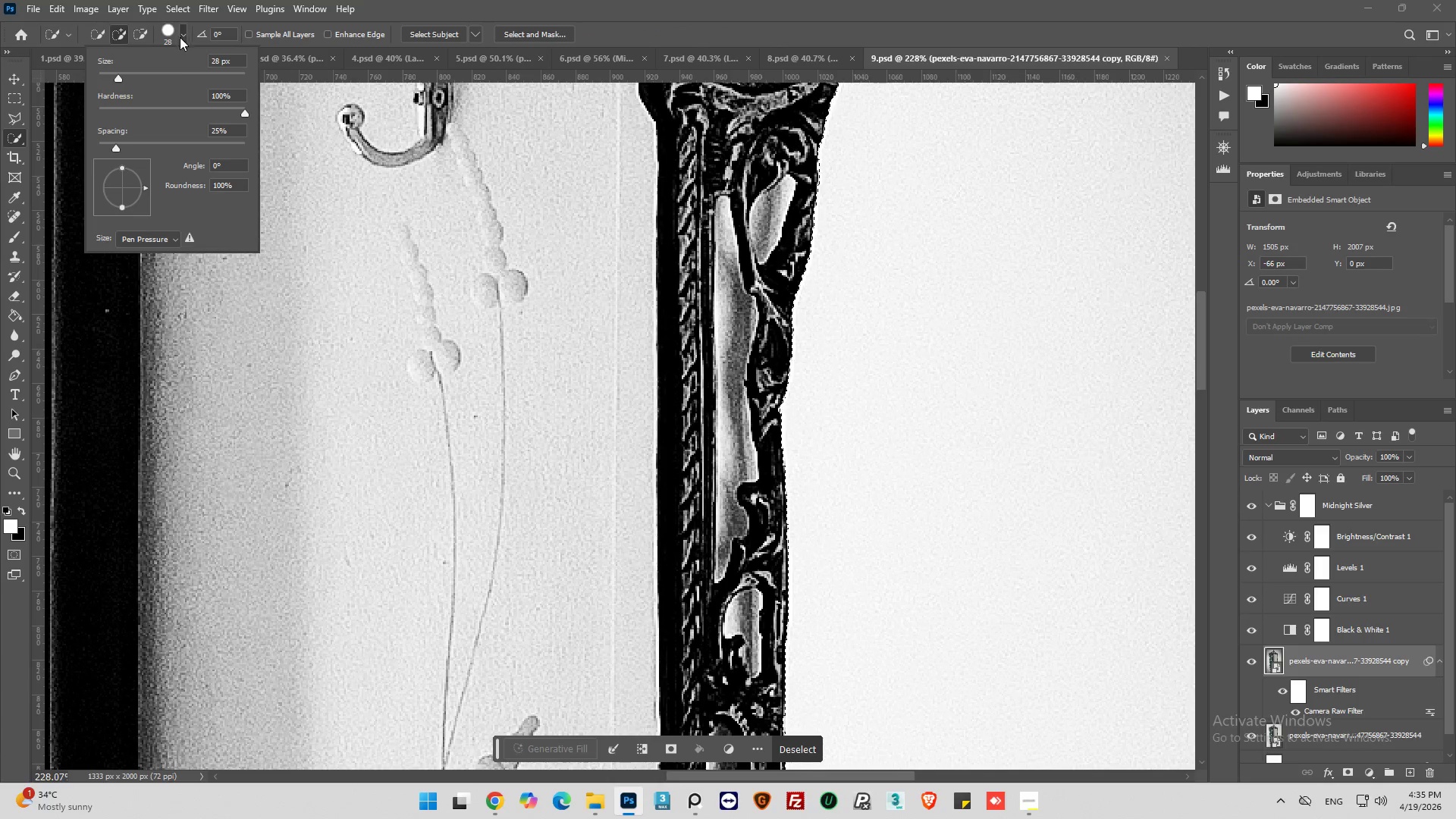 
wait(5.08)
 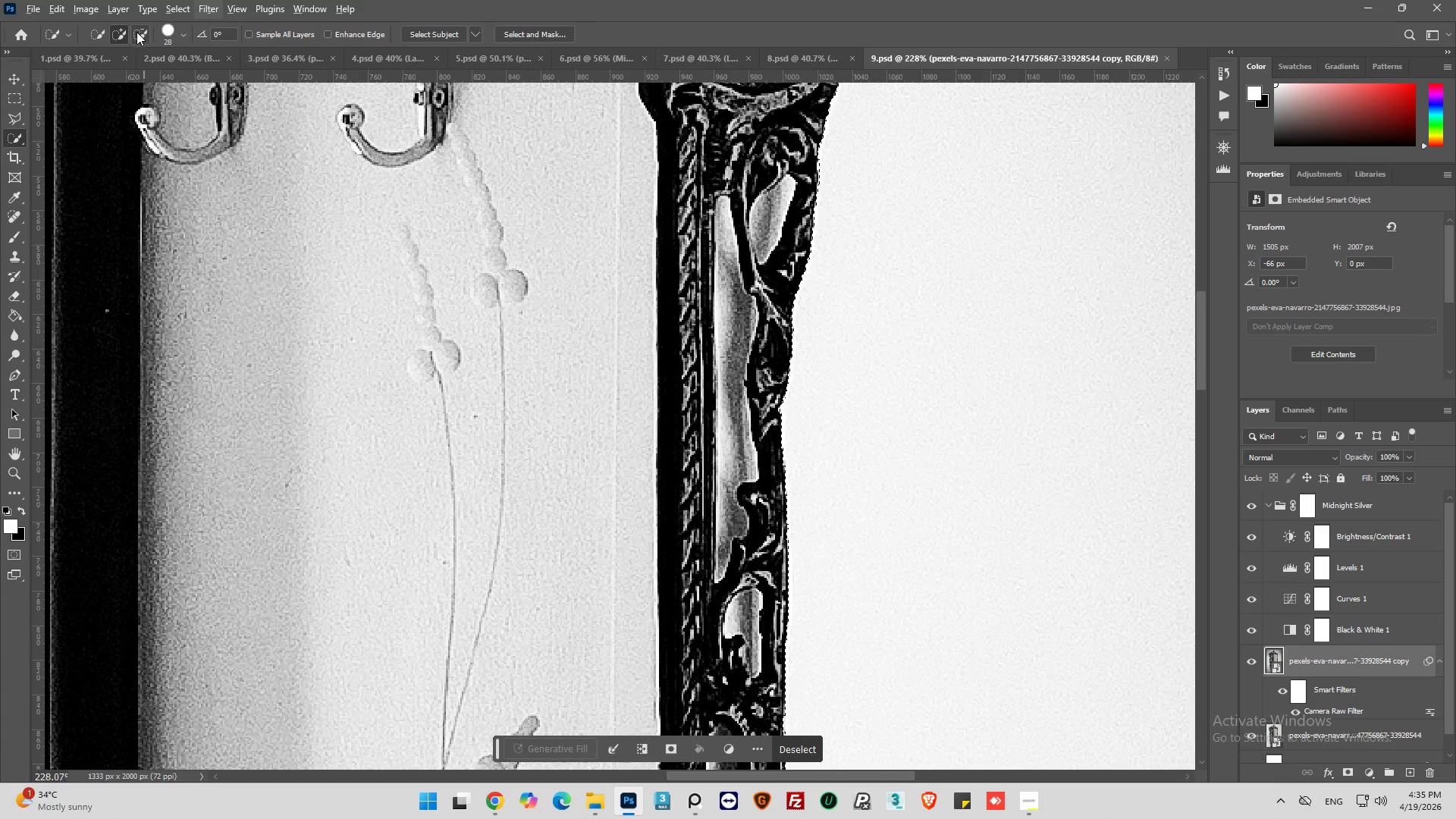 
left_click_drag(start_coordinate=[111, 74], to_coordinate=[104, 77])
 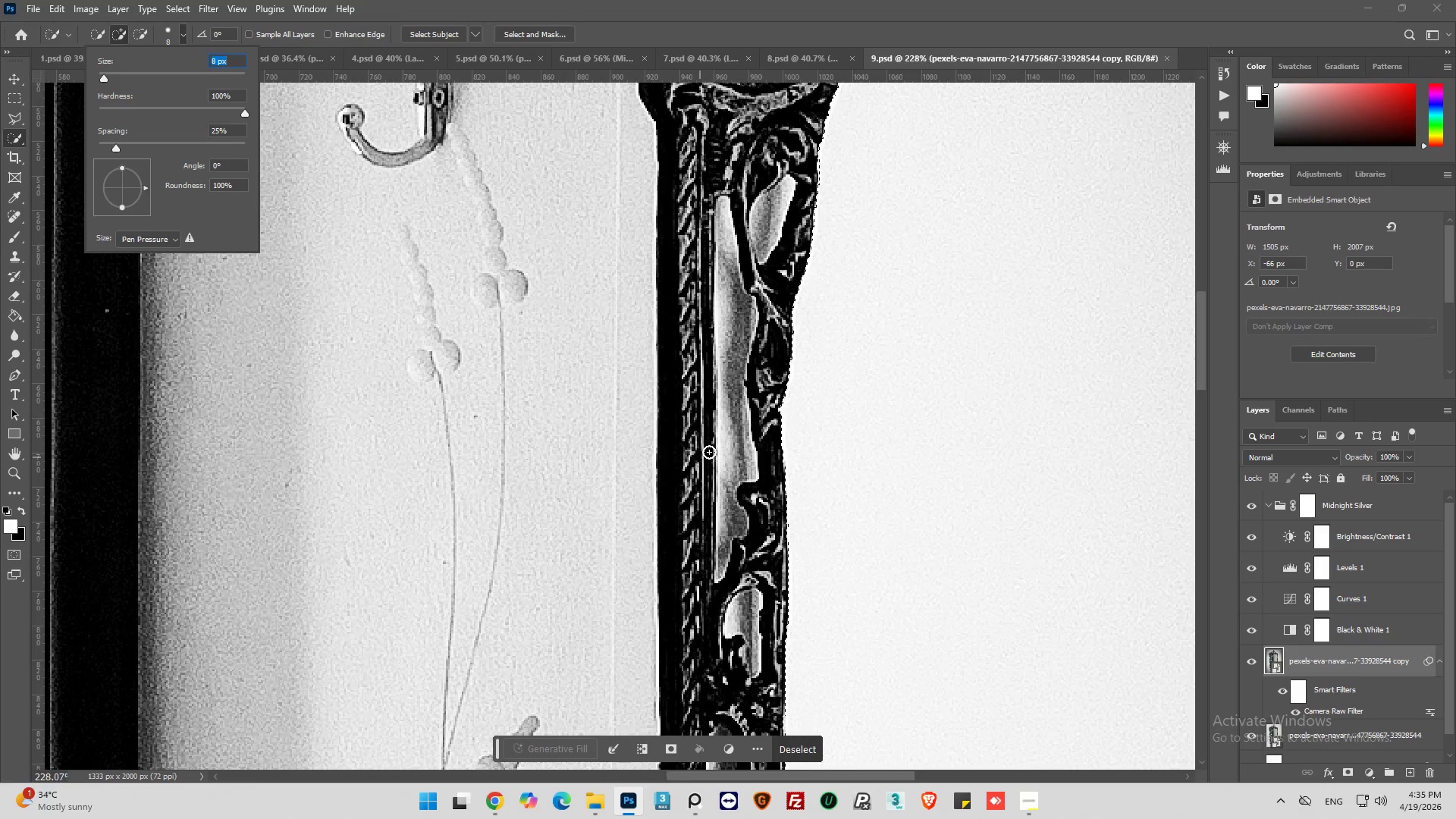 
hold_key(key=AltLeft, duration=0.38)
 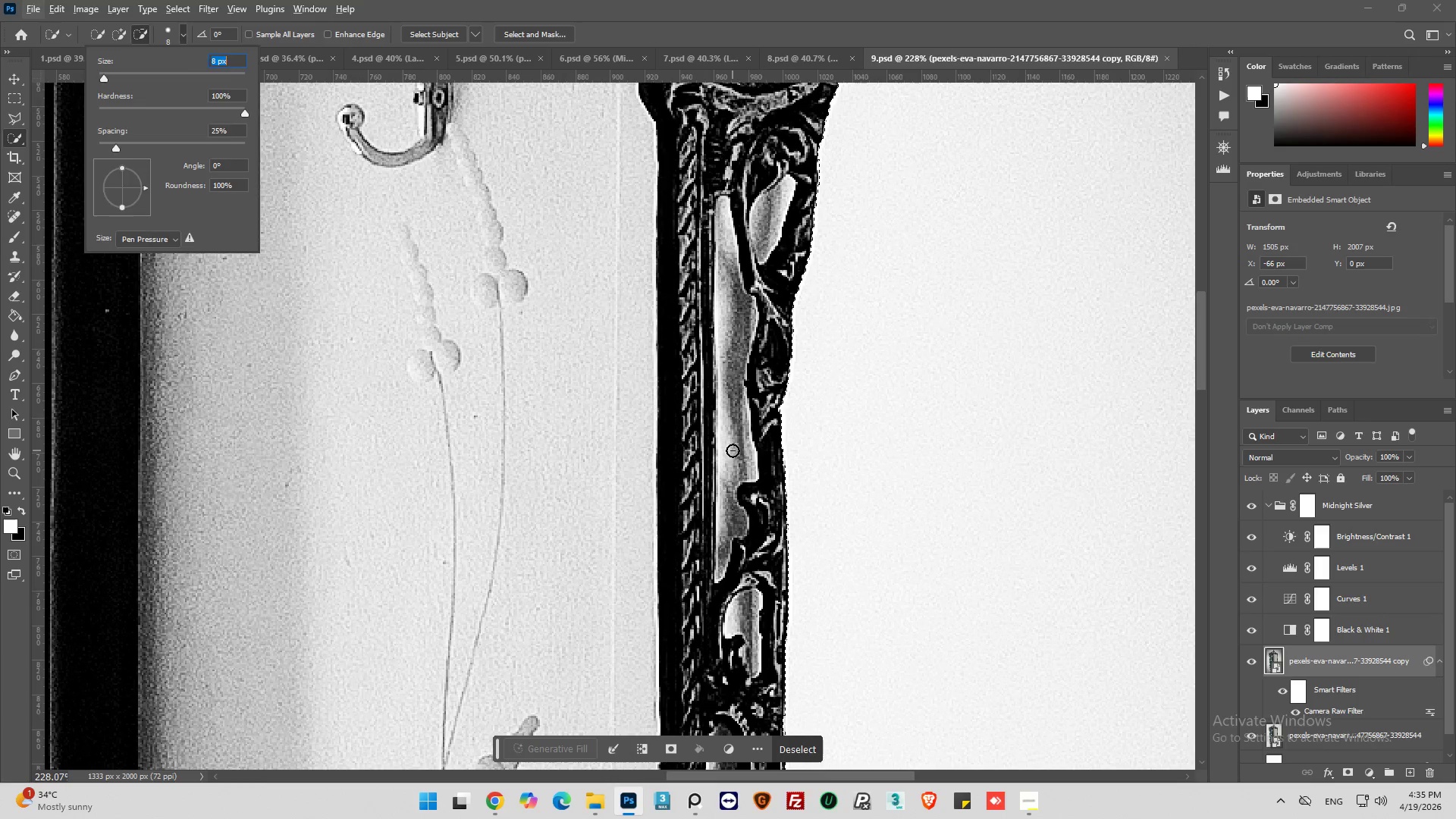 
left_click([733, 450])
 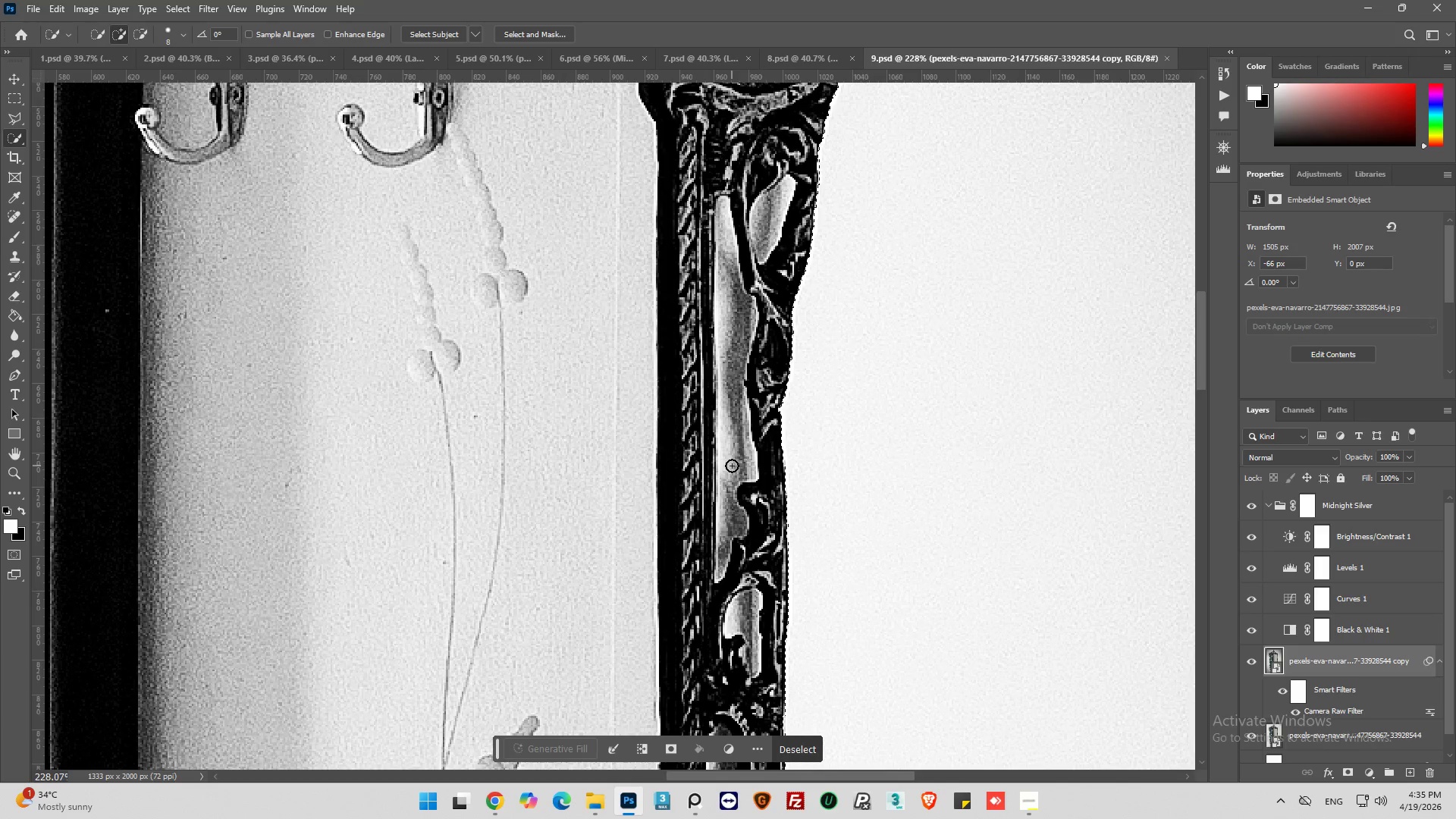 
hold_key(key=AltLeft, duration=2.02)
left_click_drag(start_coordinate=[733, 457], to_coordinate=[733, 453])
 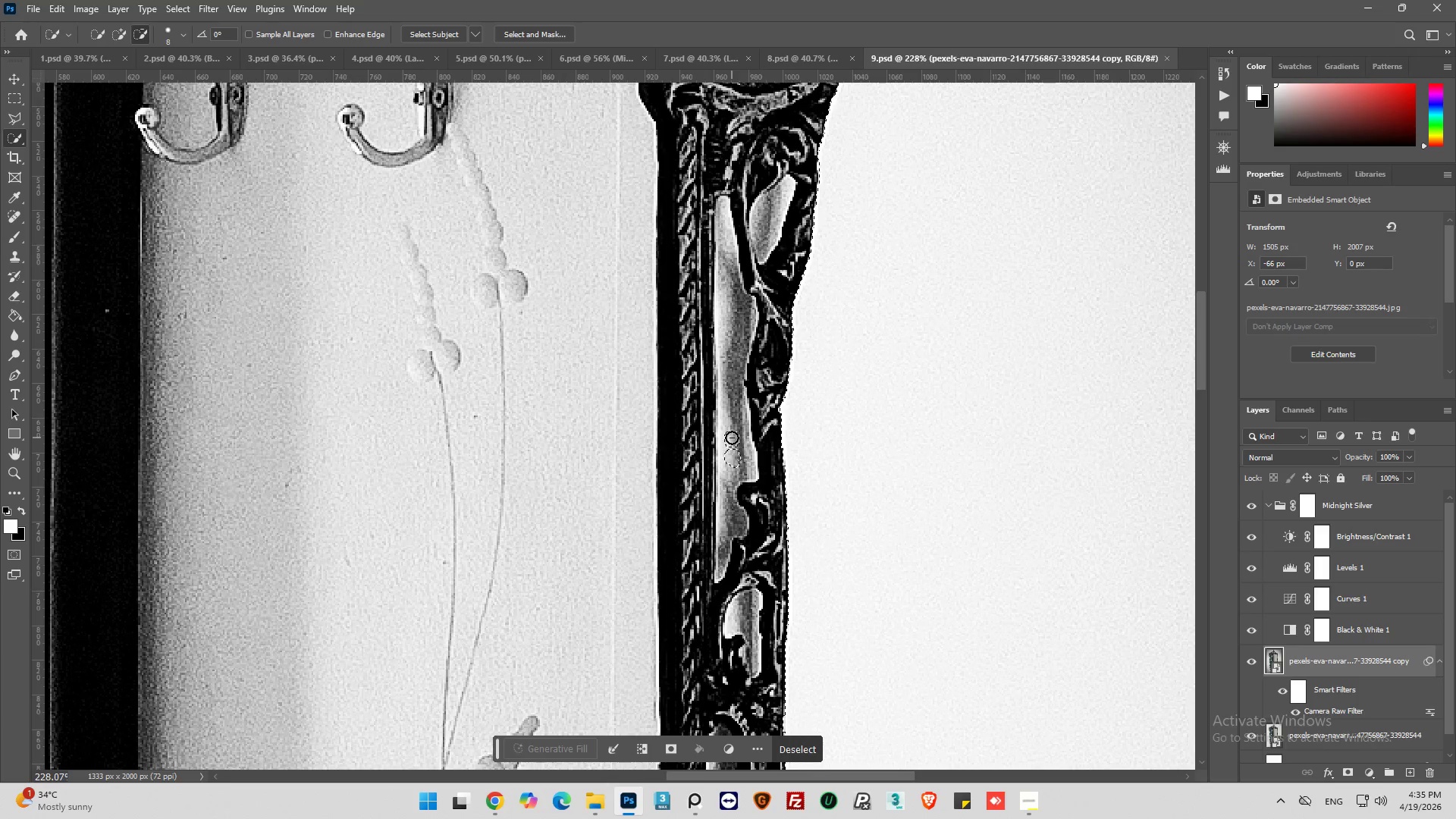 
left_click_drag(start_coordinate=[732, 438], to_coordinate=[729, 400])
 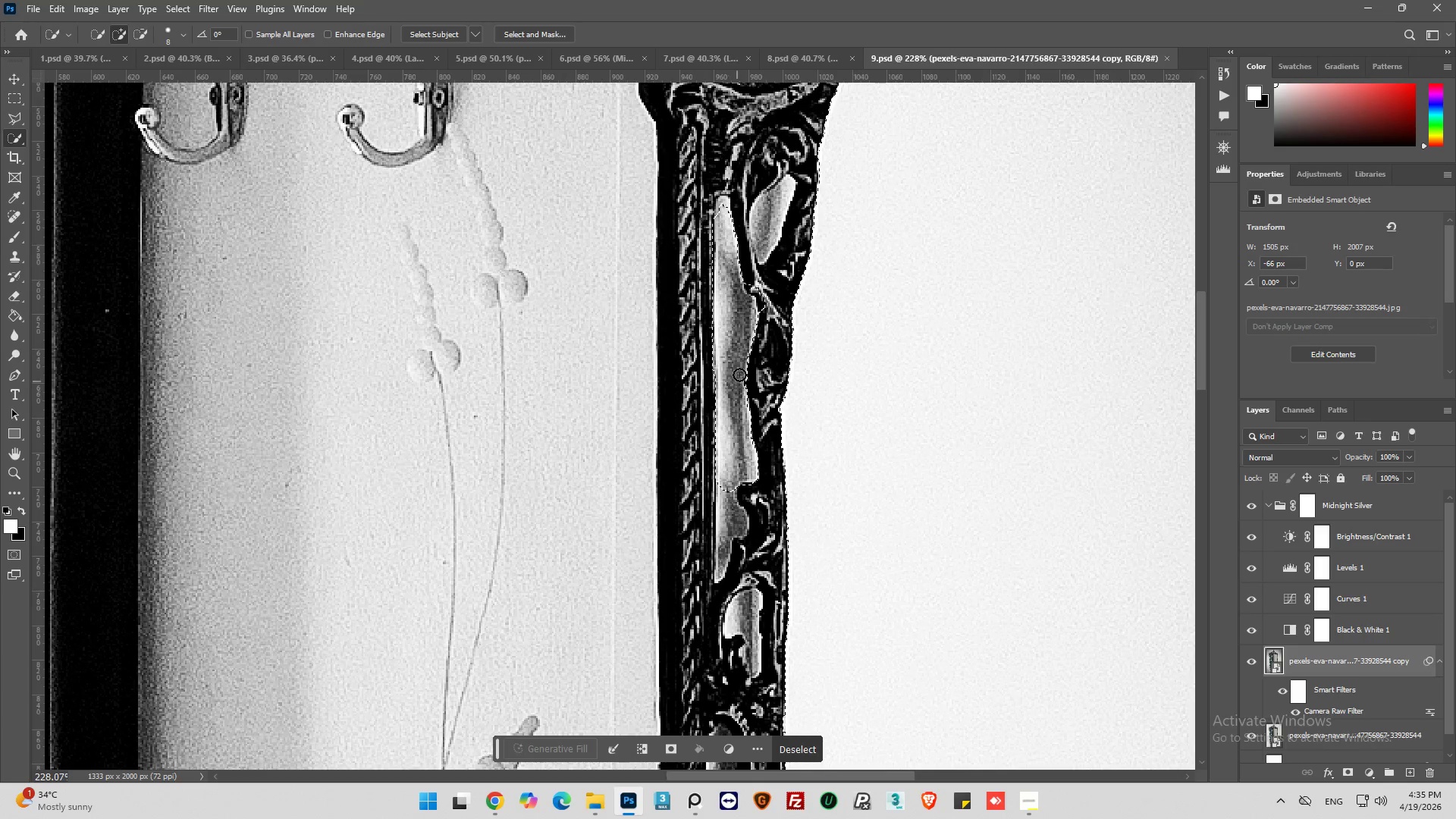 
hold_key(key=AltLeft, duration=1.16)
left_click_drag(start_coordinate=[772, 219], to_coordinate=[776, 206])
 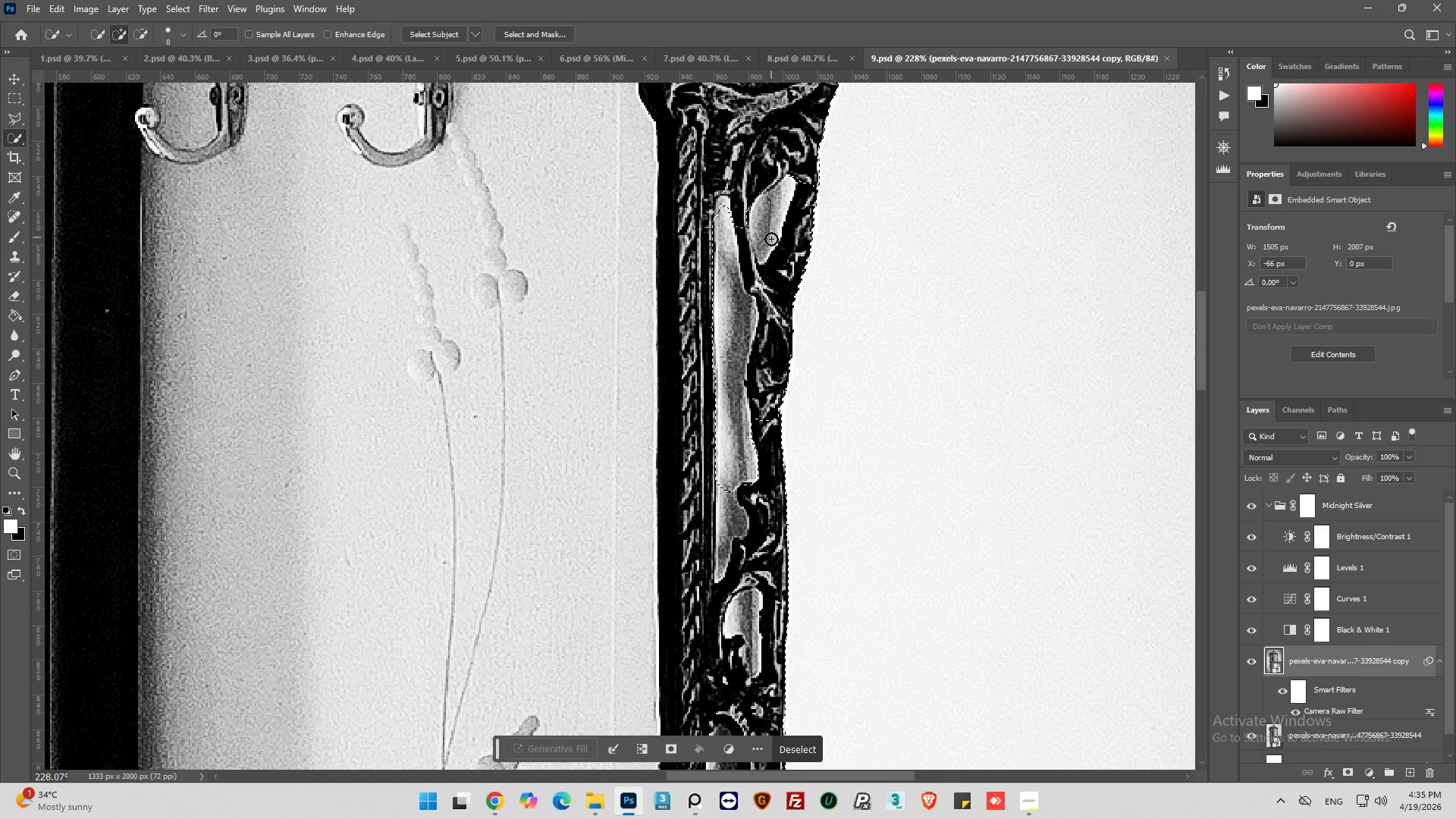 
key(Control+Z)
 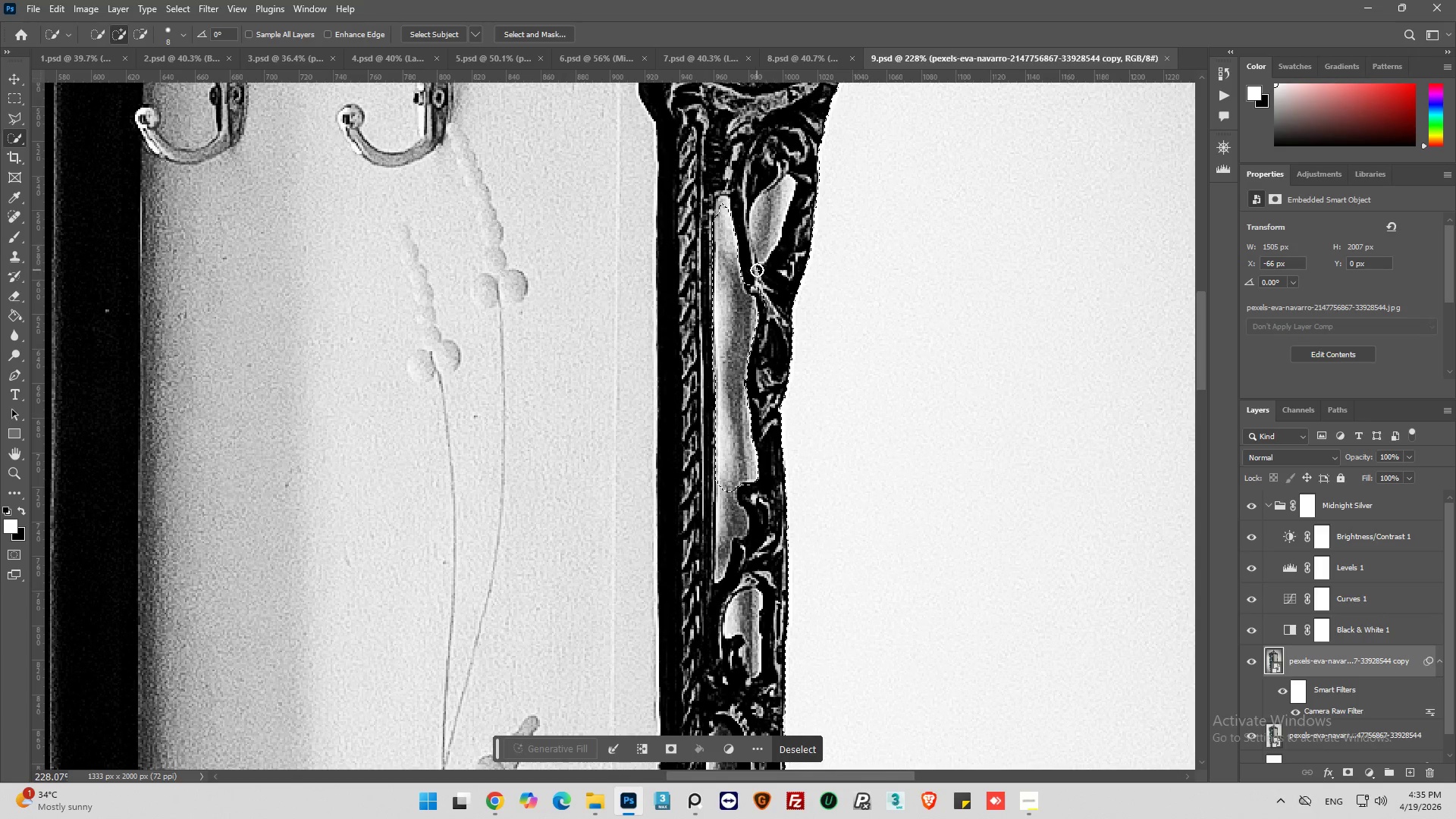 
hold_key(key=AltLeft, duration=0.42)
scroll: coordinate [755, 281], scroll_direction: up, amount: 6.0
 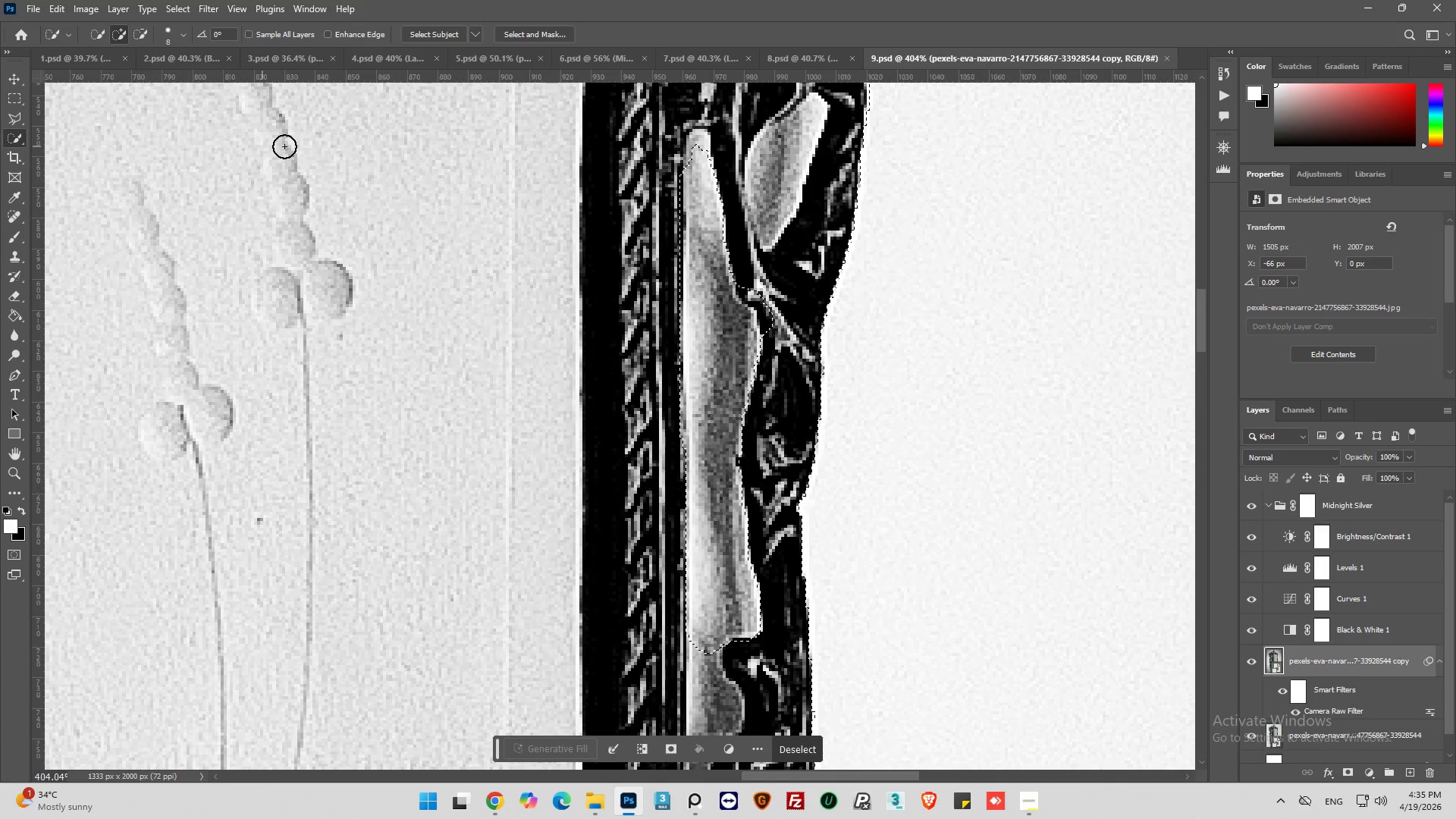 
left_click([15, 121])
 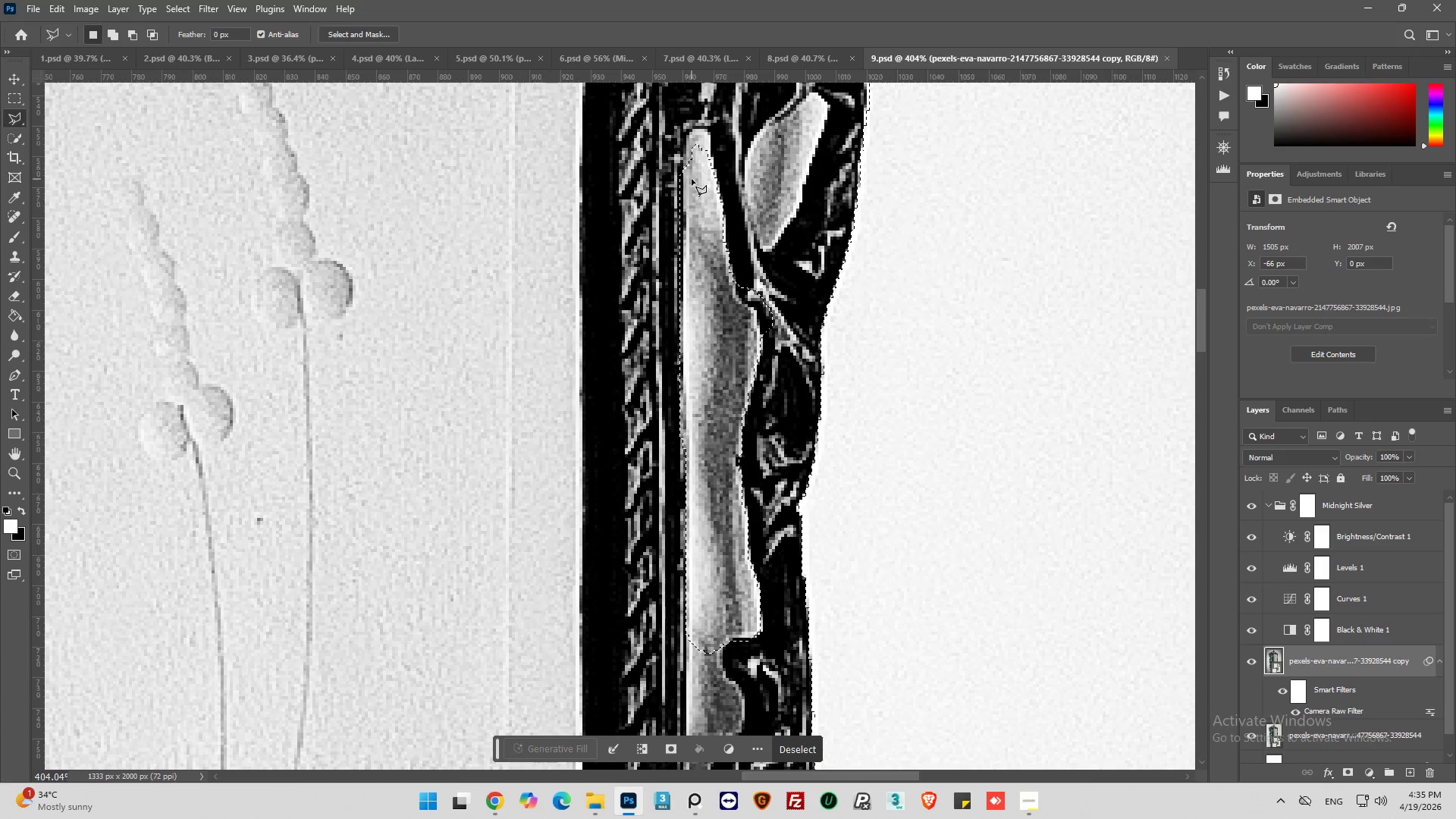 
hold_key(key=ShiftLeft, duration=1.28)
left_click([686, 169])
 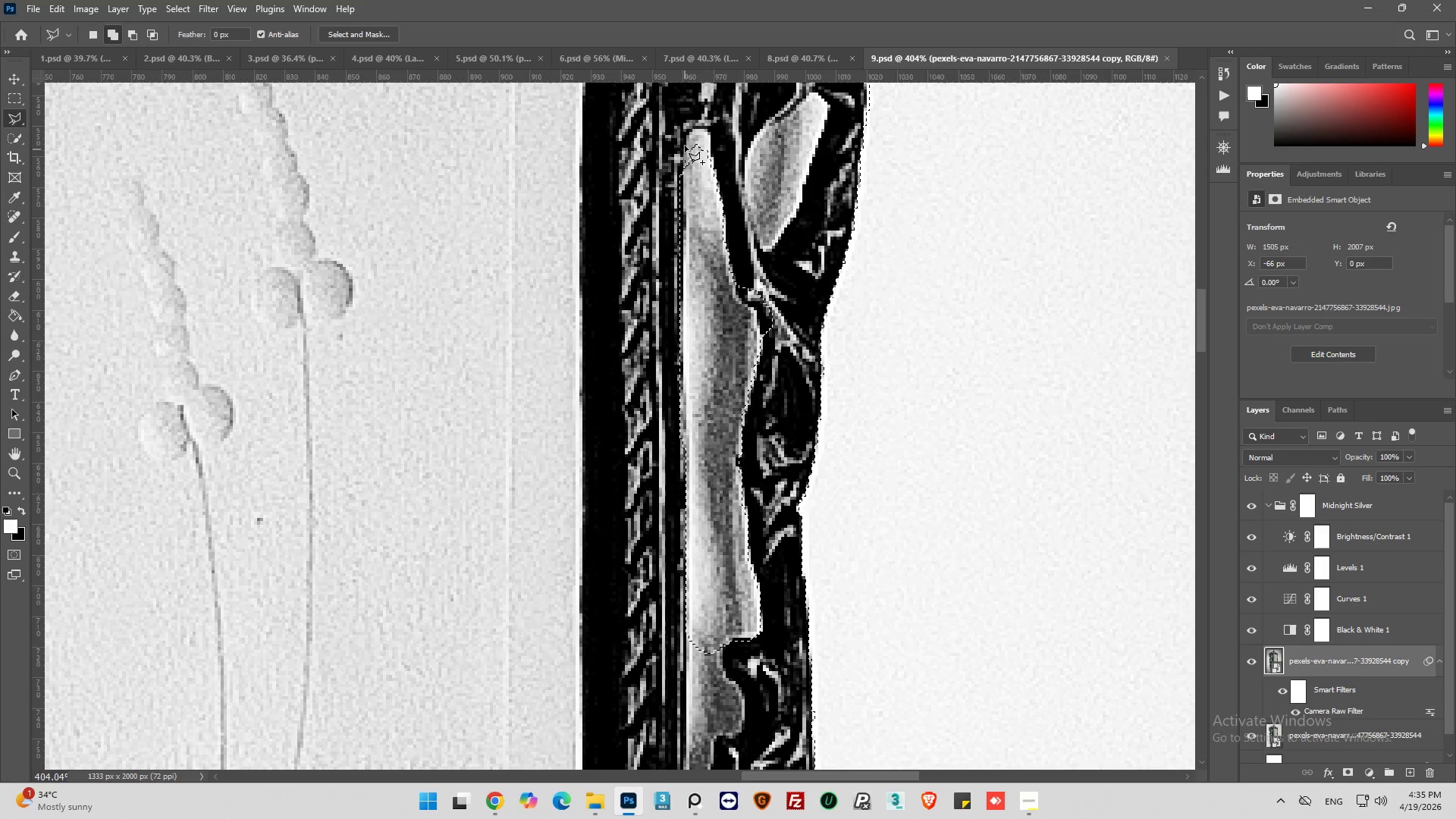 
left_click_drag(start_coordinate=[685, 143], to_coordinate=[687, 138])
 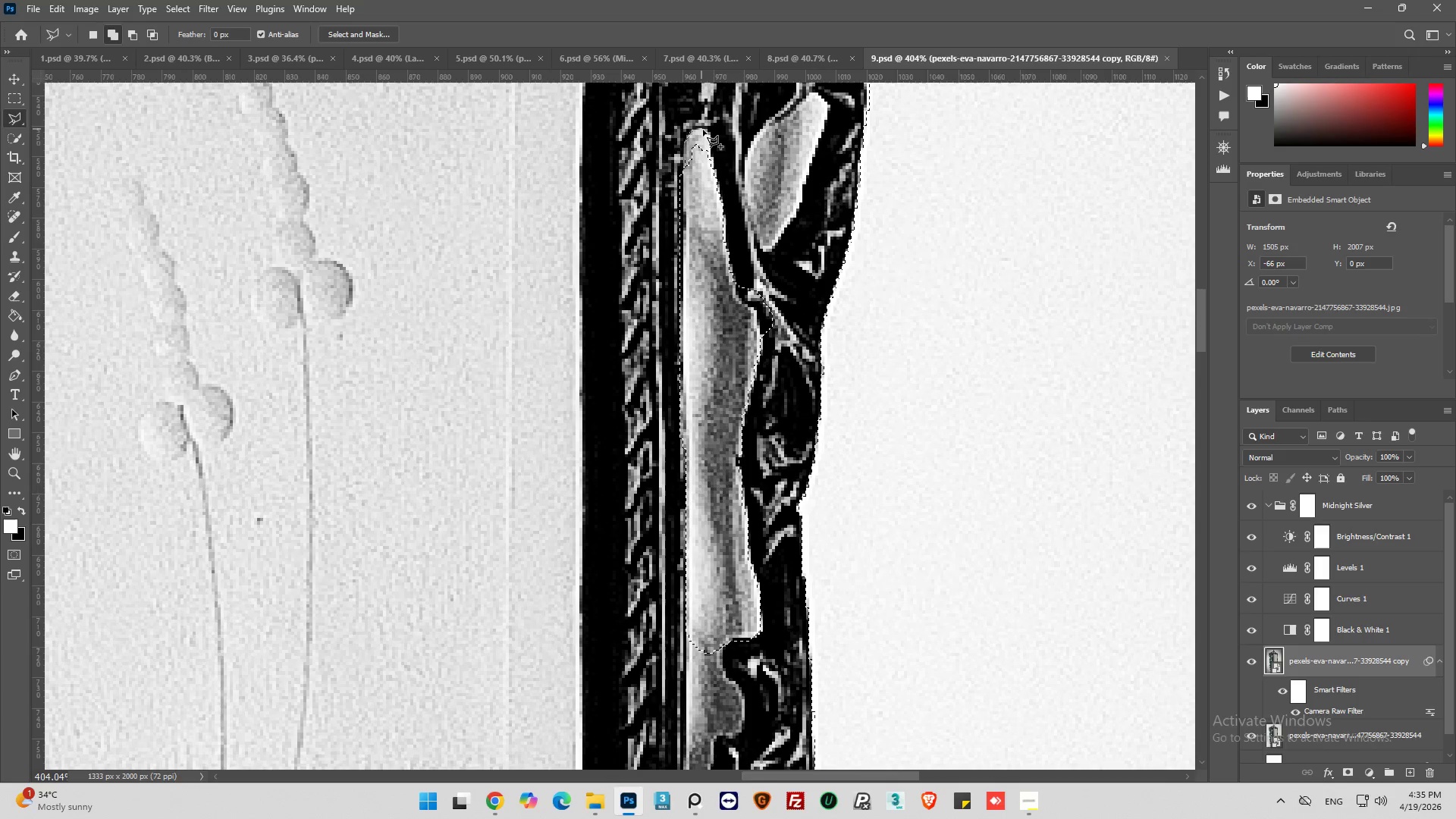 
left_click([707, 134])
 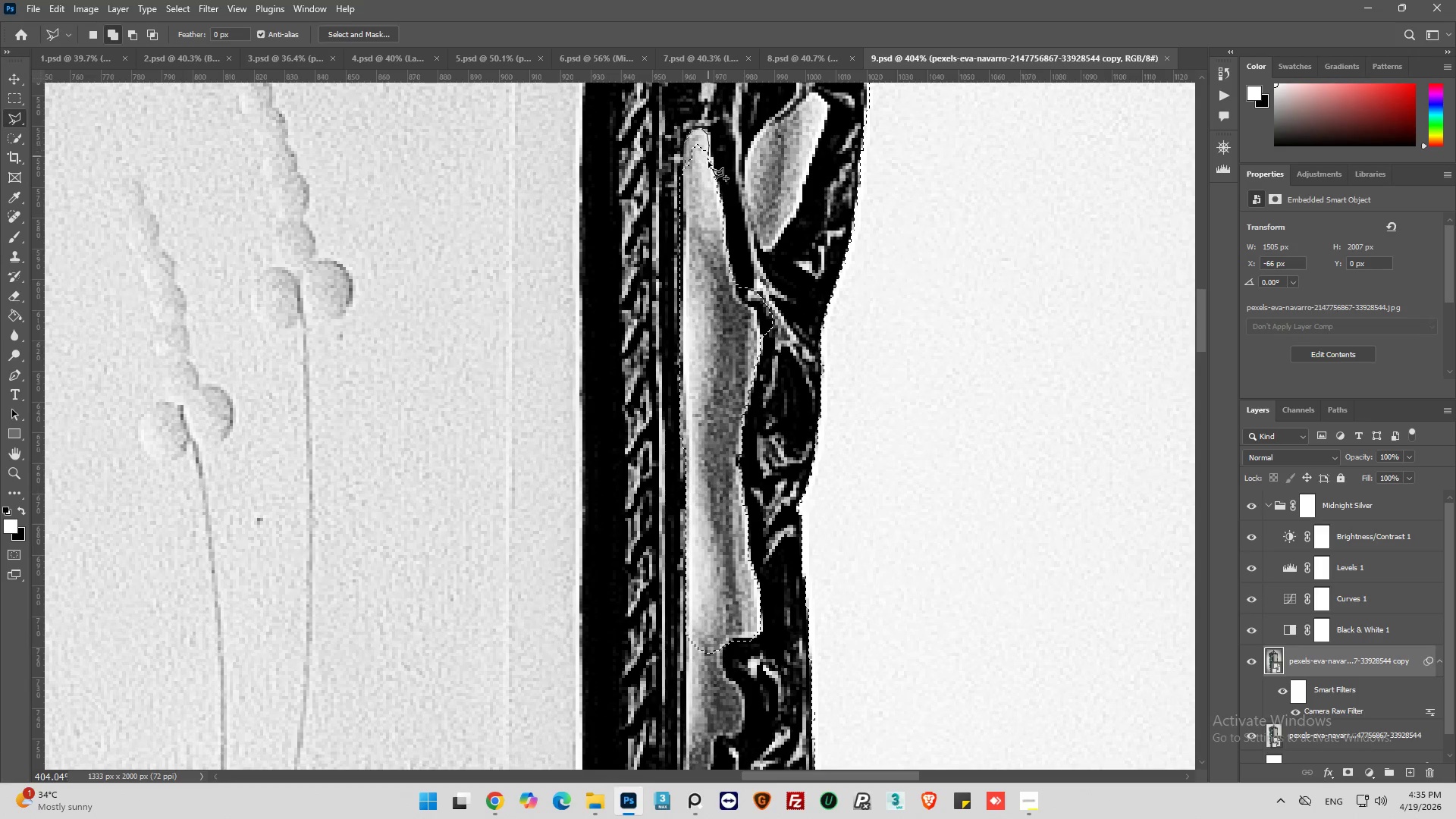 
left_click([710, 165])
 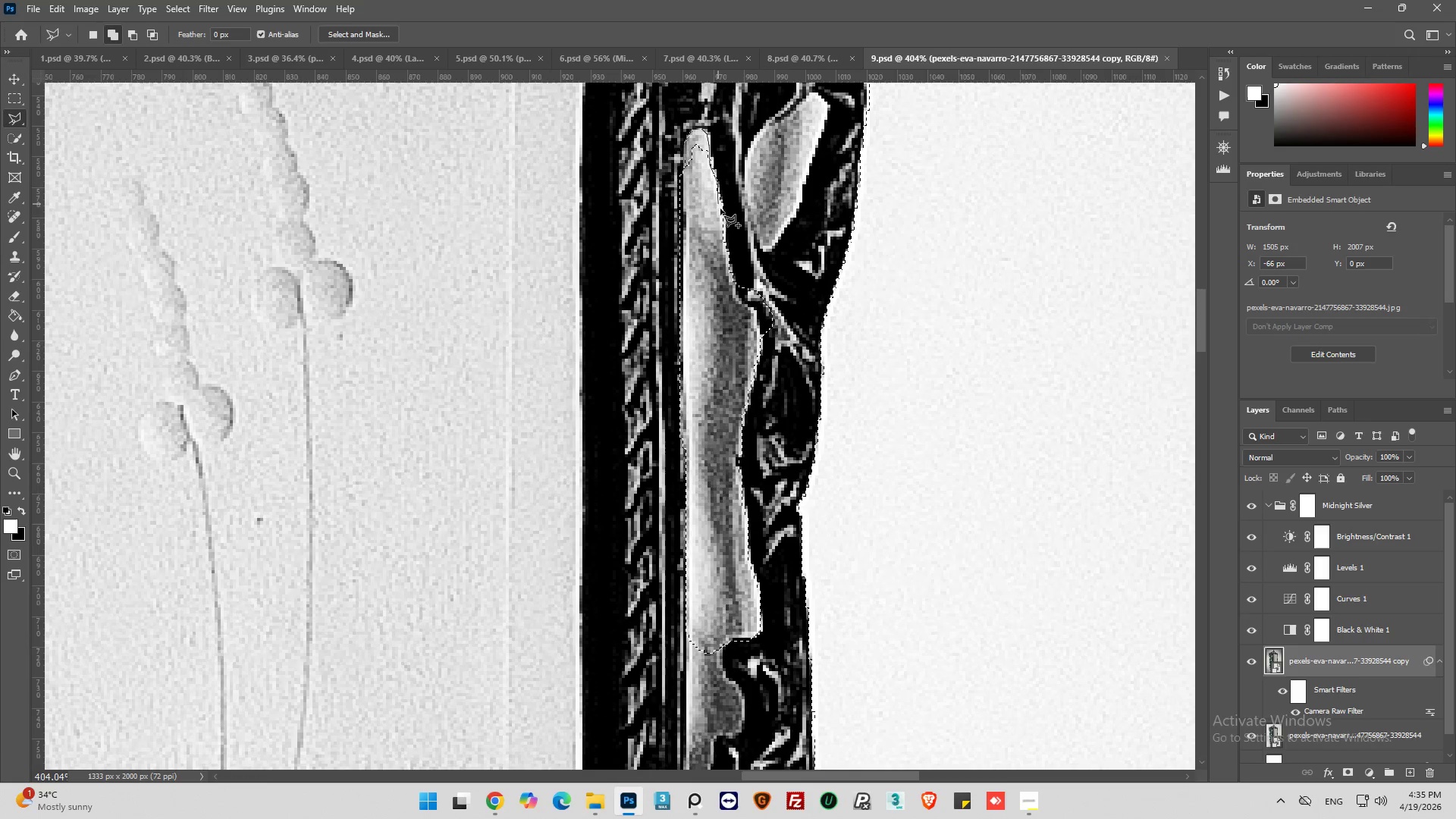 
left_click([721, 211])
 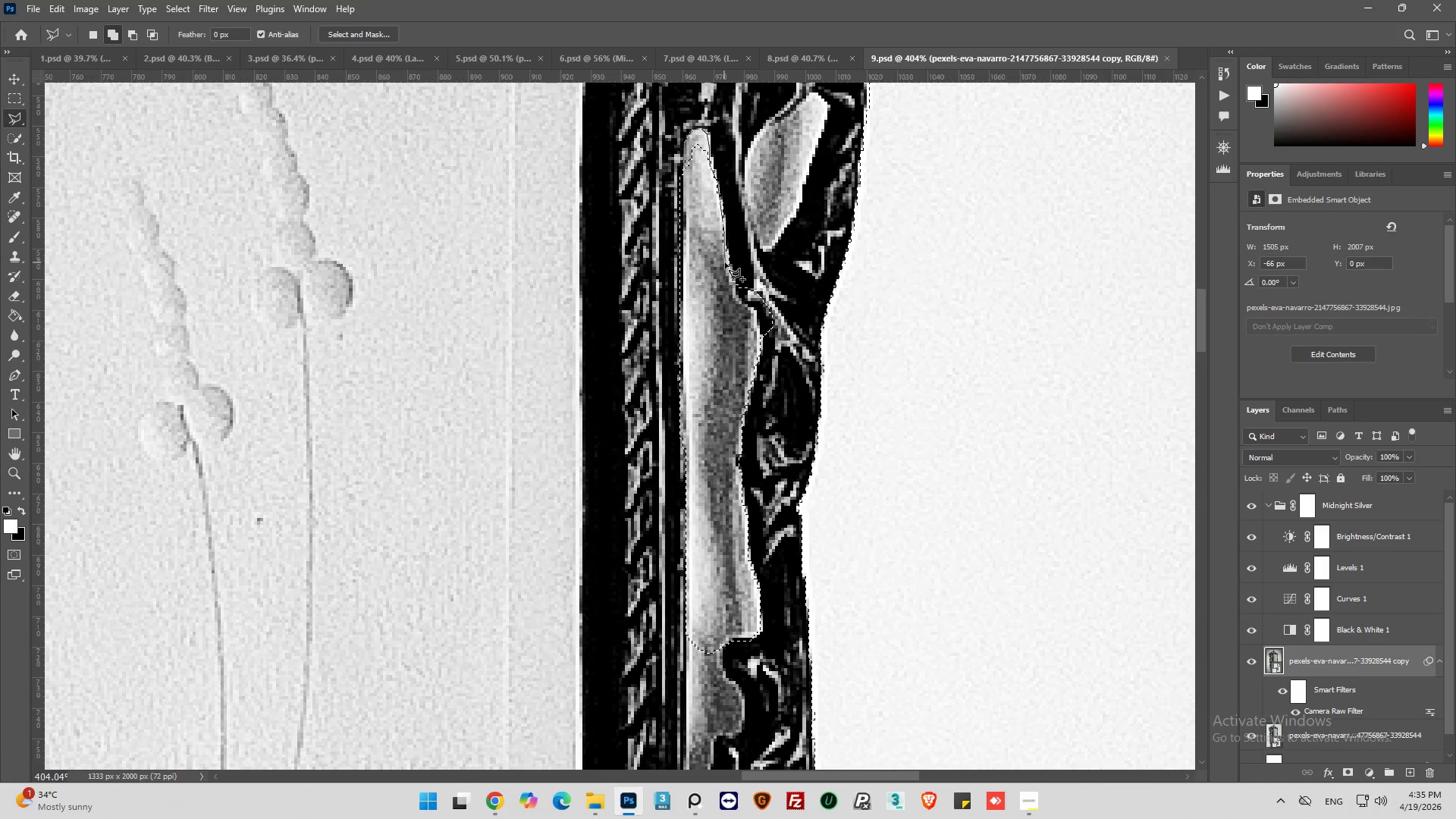 
left_click([726, 263])
 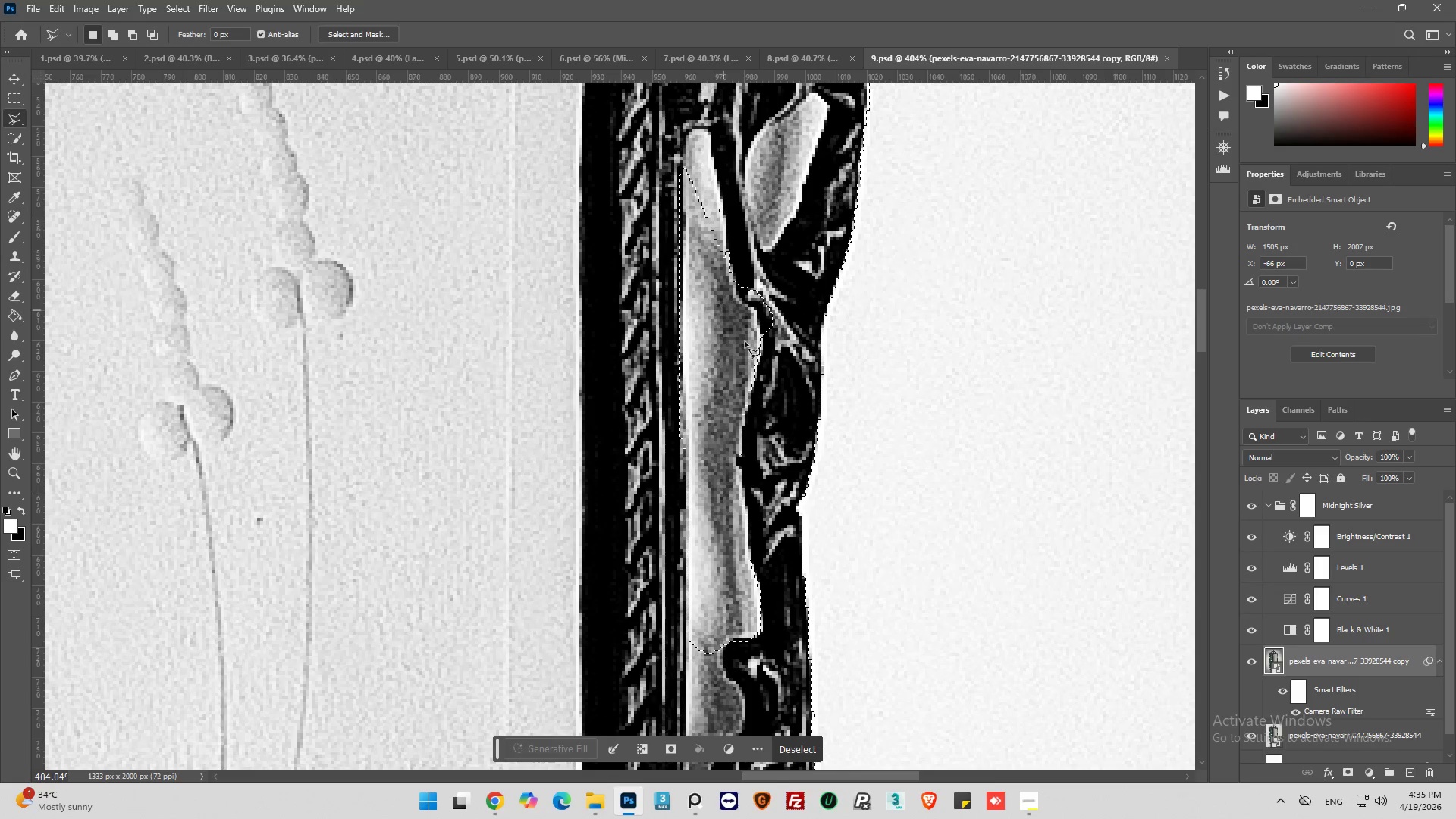 
hold_key(key=AltLeft, duration=0.56)
 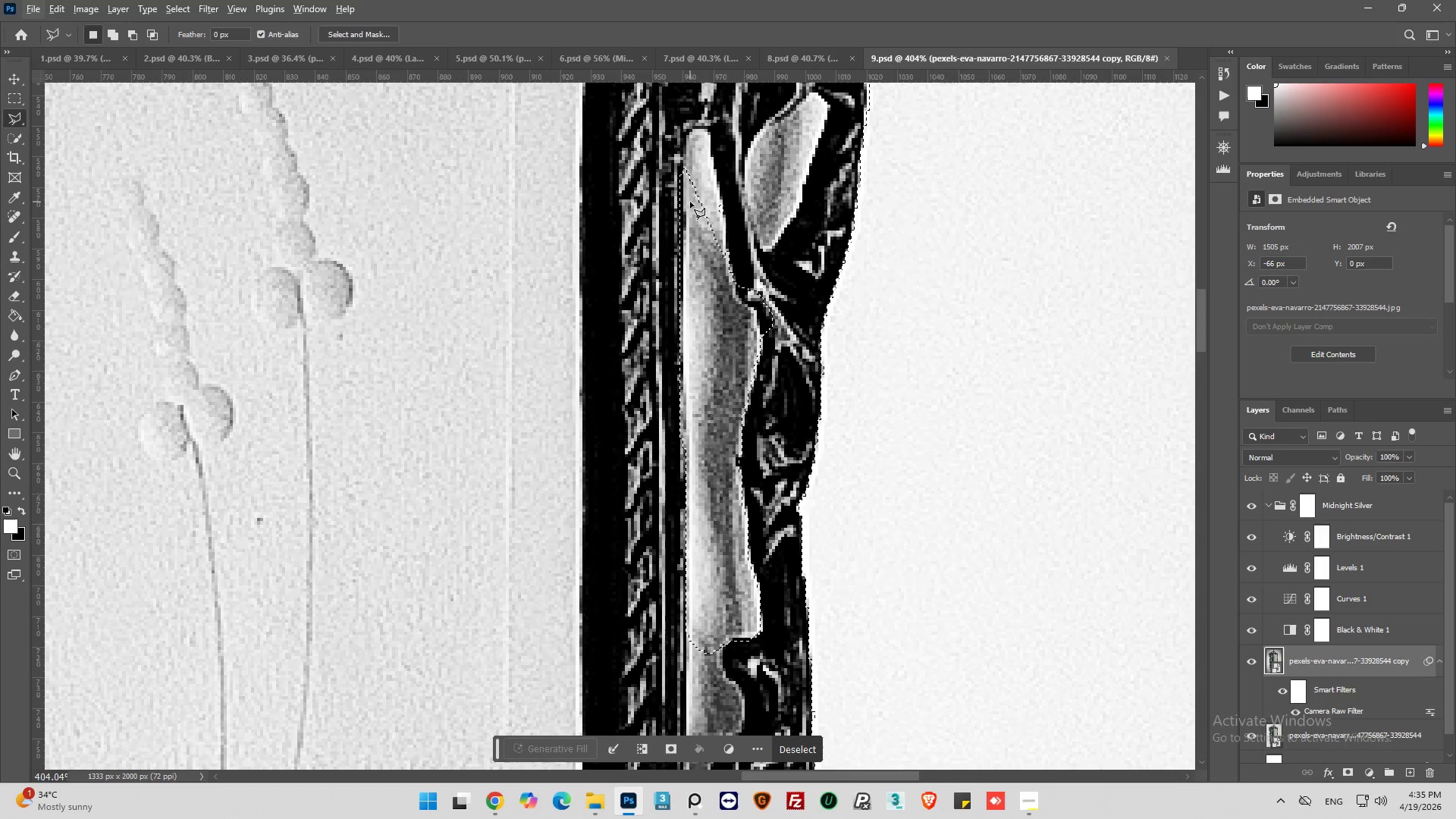 
hold_key(key=AltLeft, duration=0.94)
left_click([692, 200])
 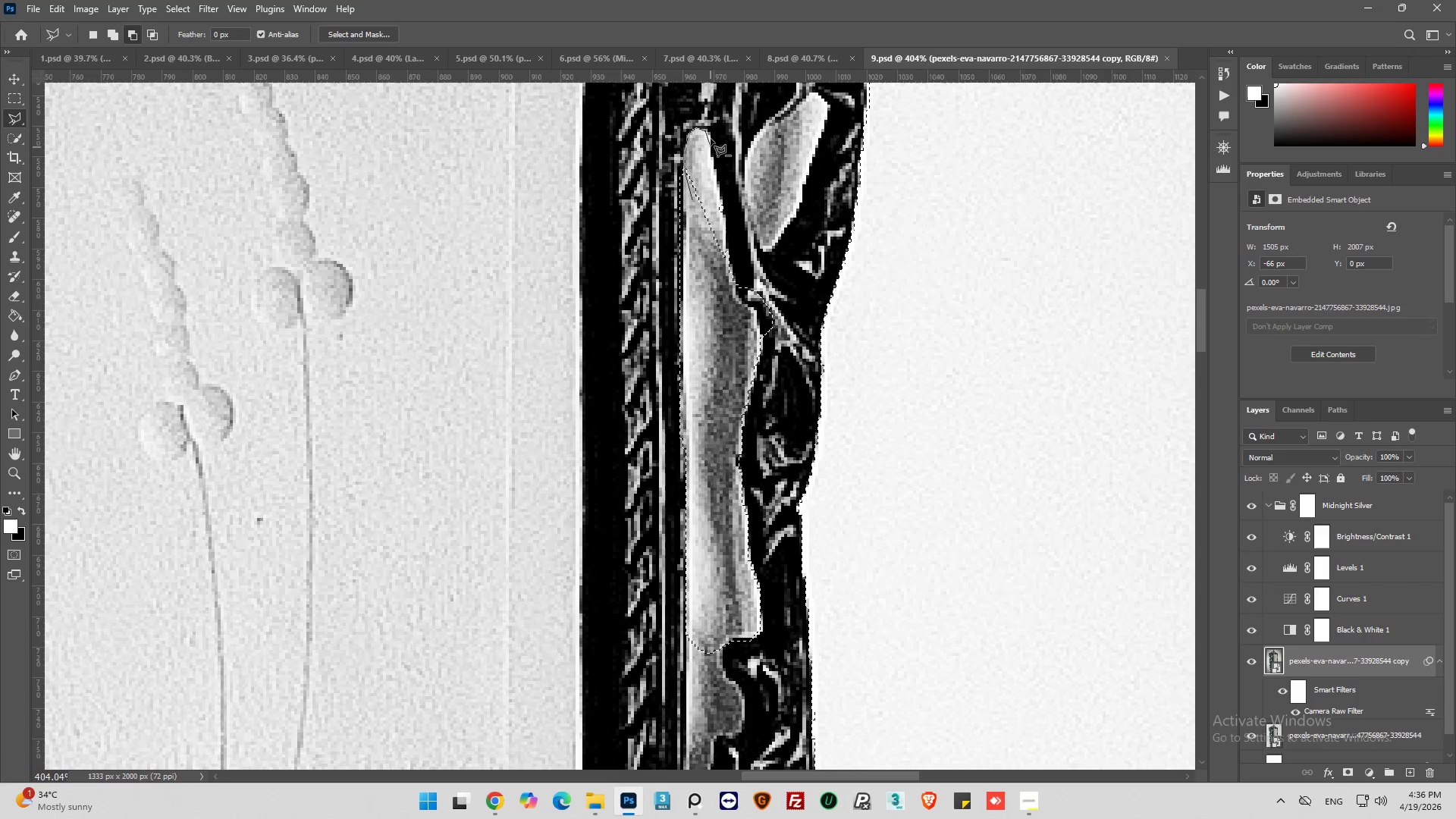 
wait(7.42)
 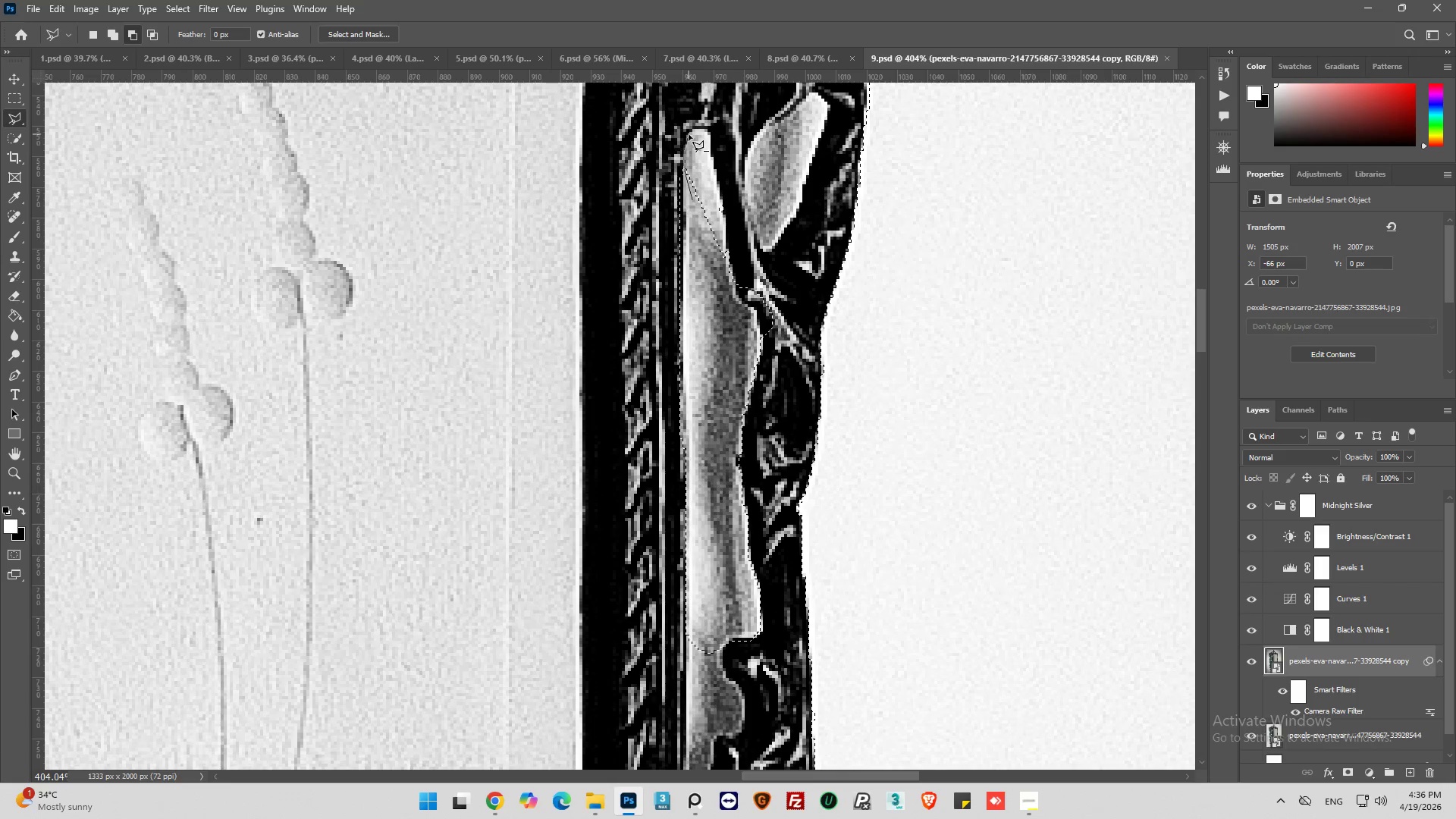 
left_click([711, 160])
 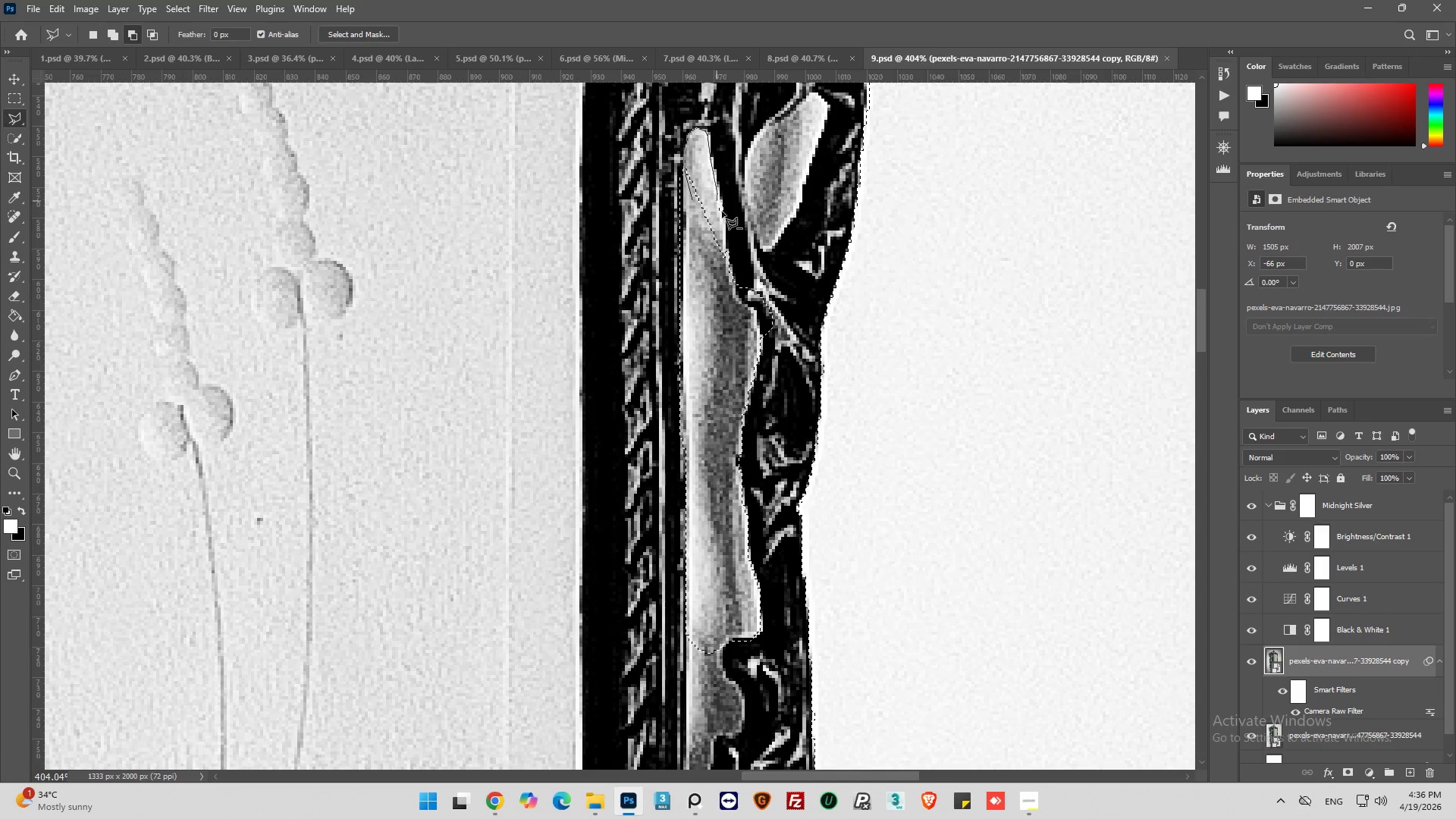 
left_click([723, 220])
 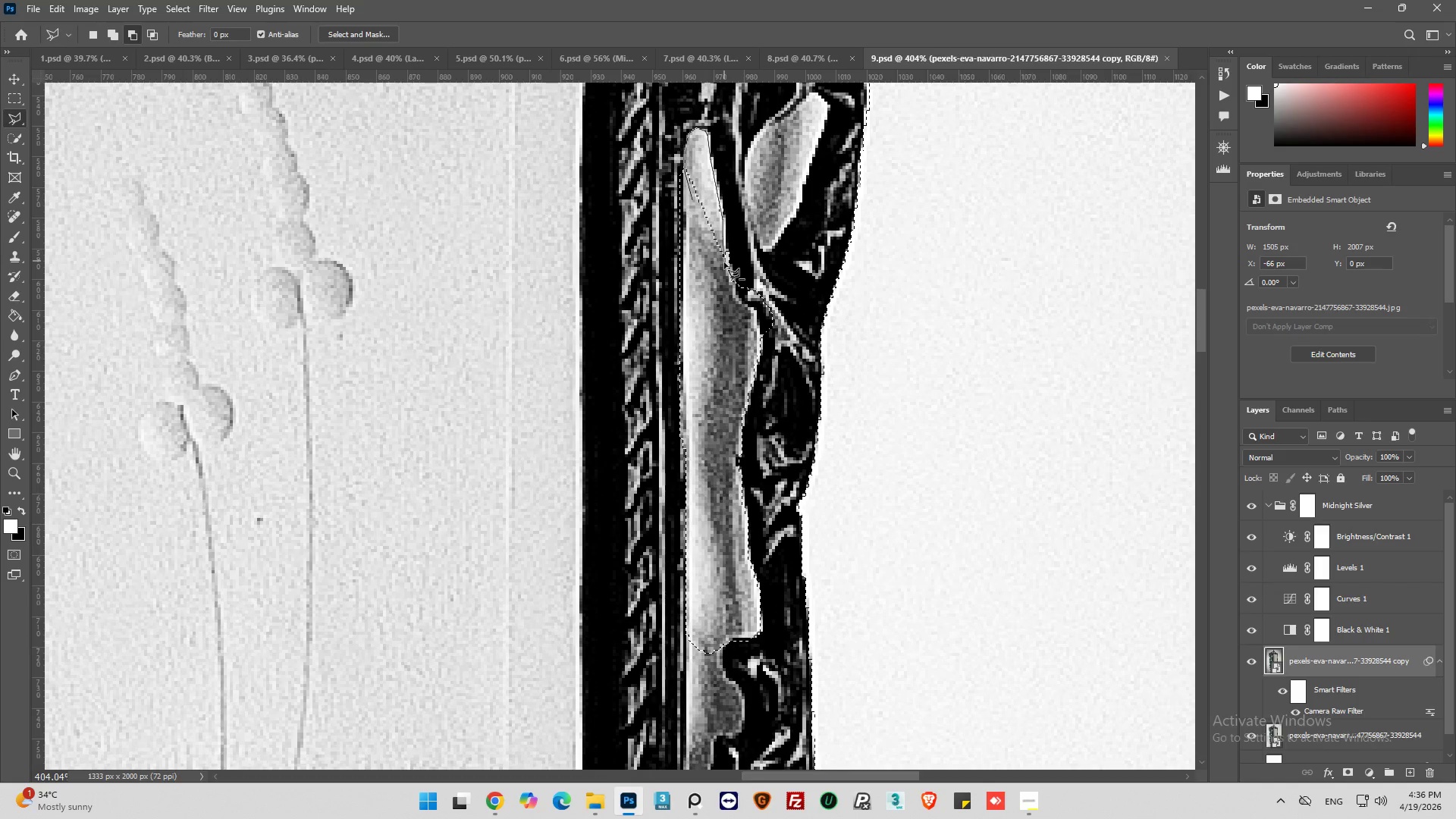 
left_click_drag(start_coordinate=[711, 275], to_coordinate=[709, 268])
 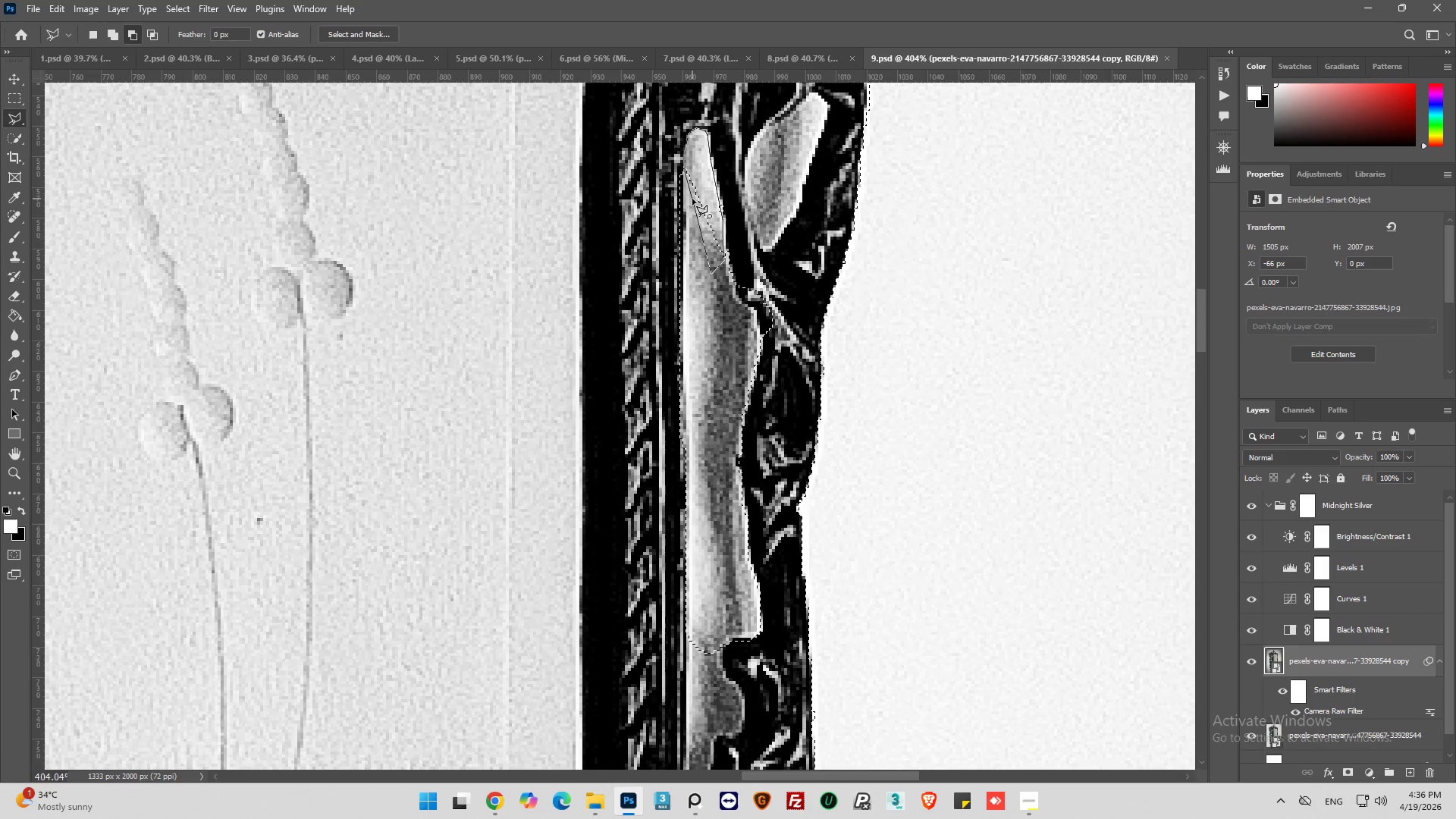 
left_click([692, 199])
 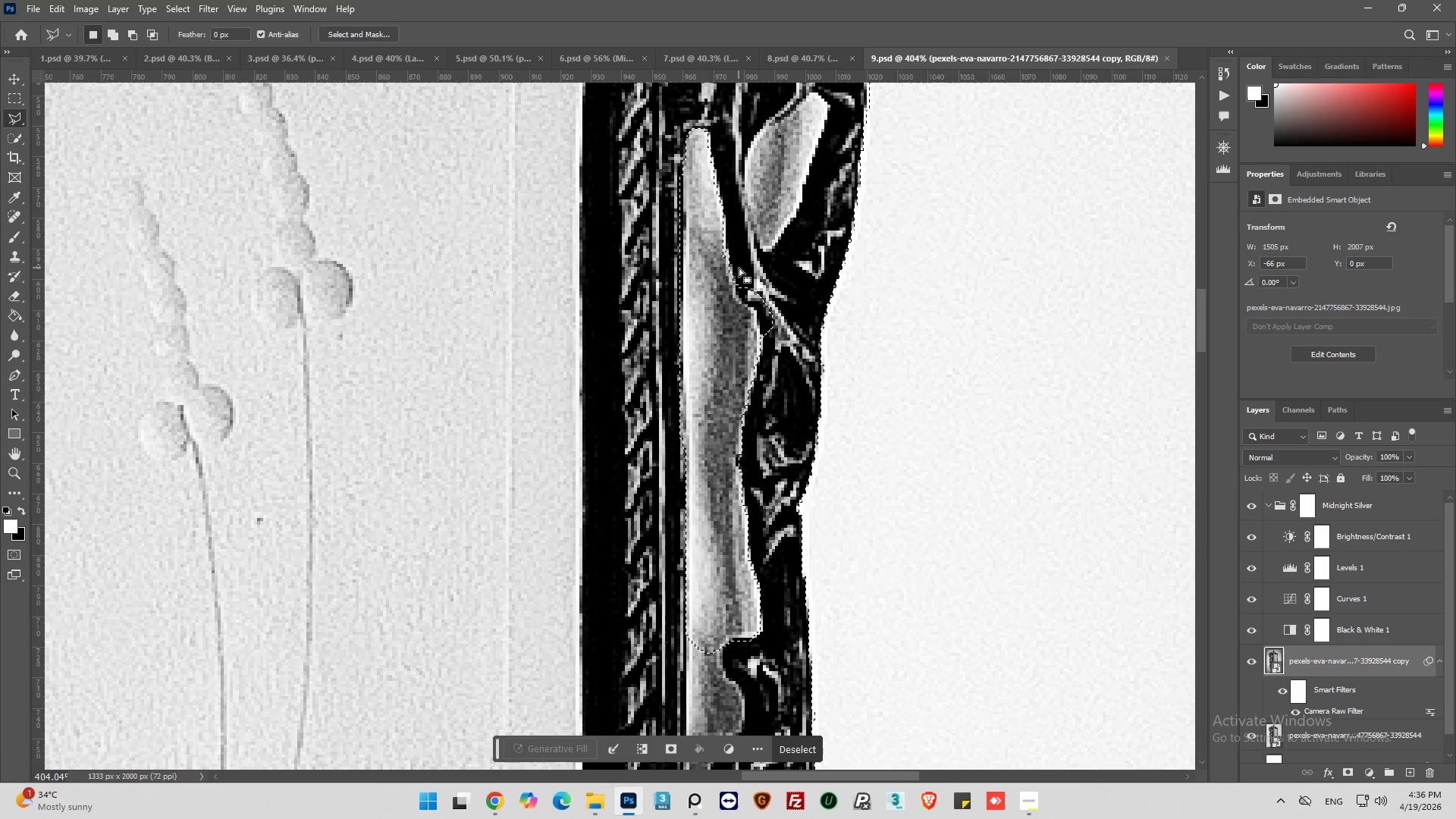 
hold_key(key=ShiftLeft, duration=1.75)
left_click([725, 245])
 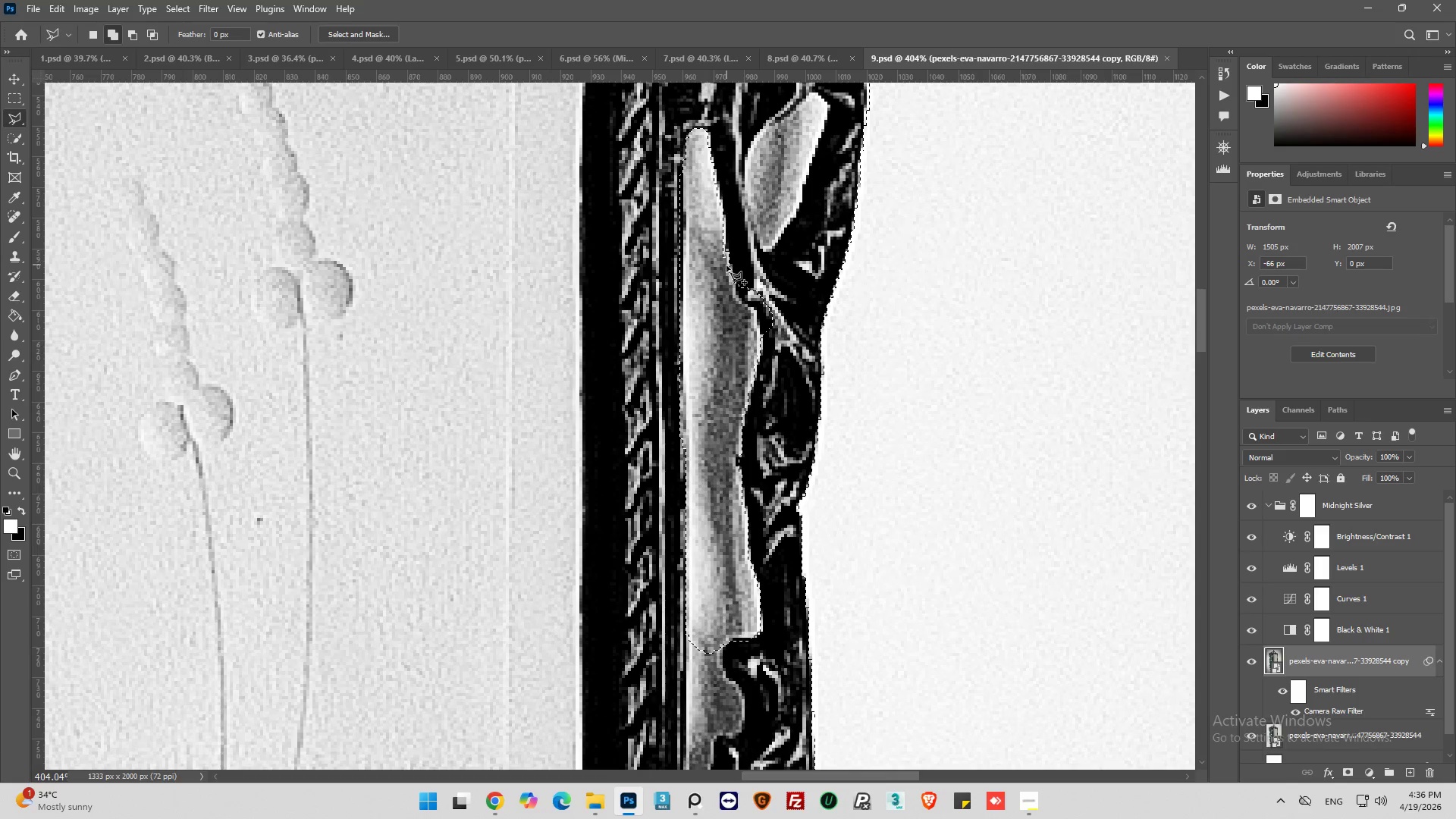 
left_click([728, 271])
 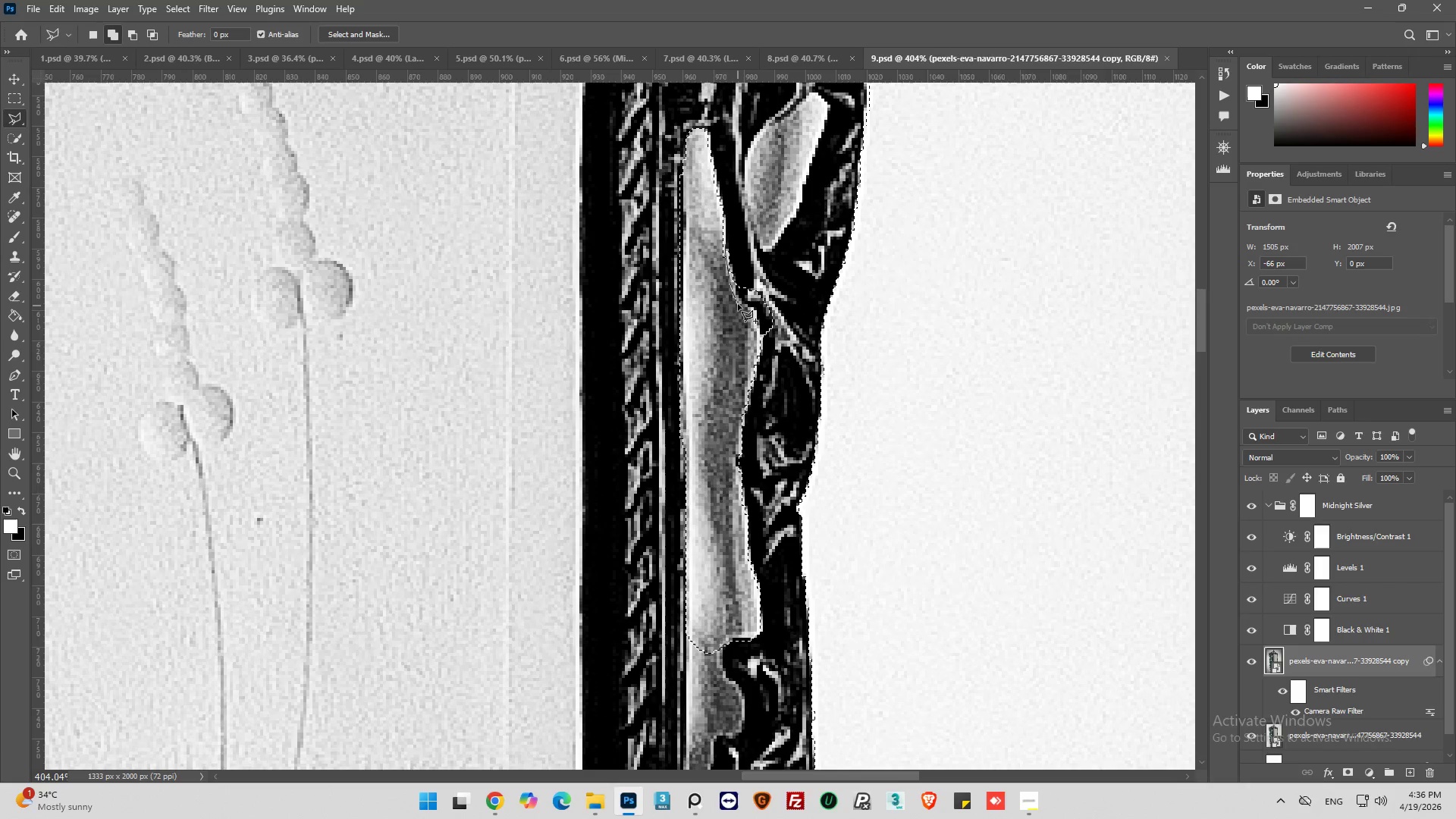 
left_click([738, 301])
 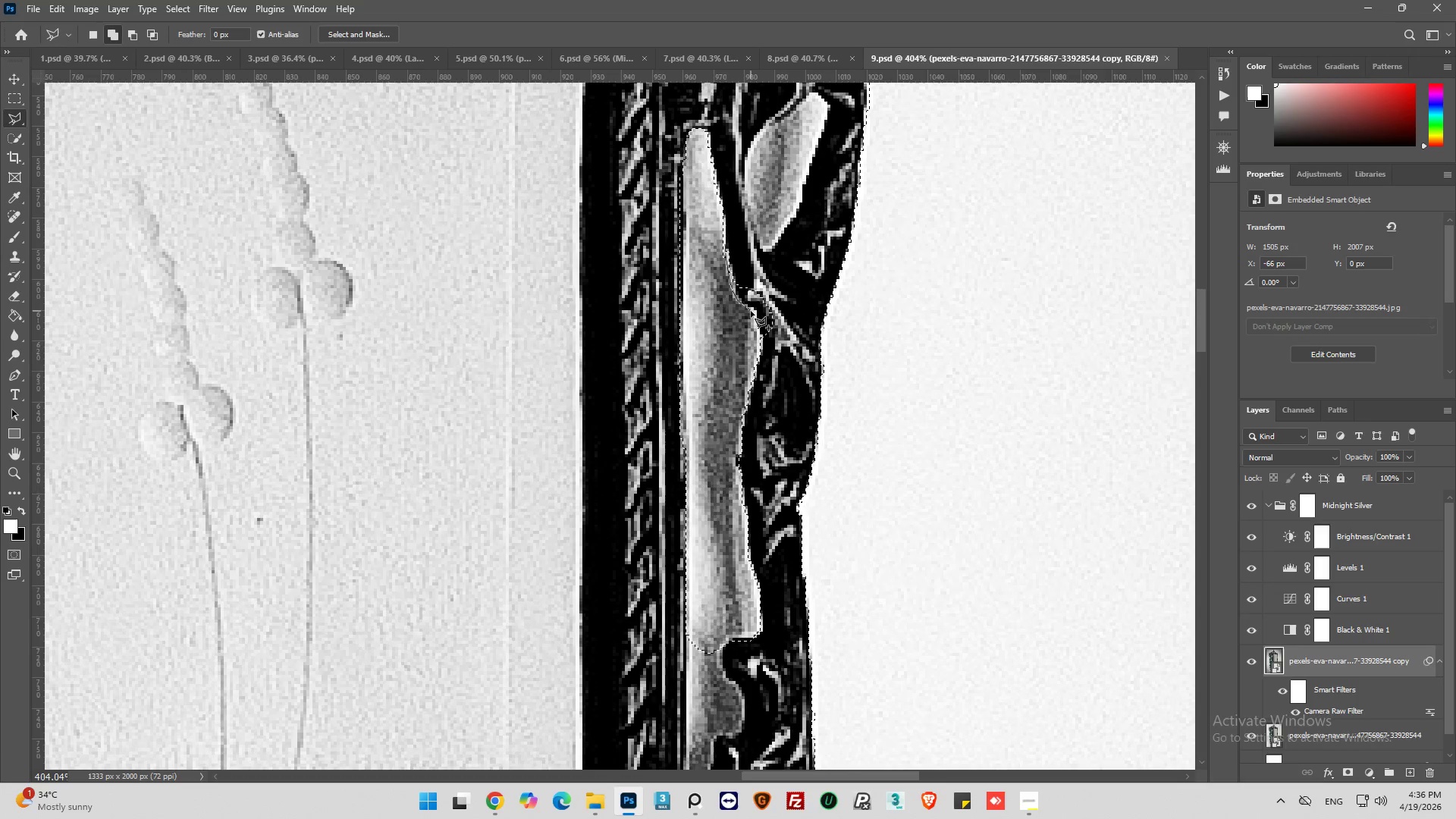 
left_click([751, 310])
 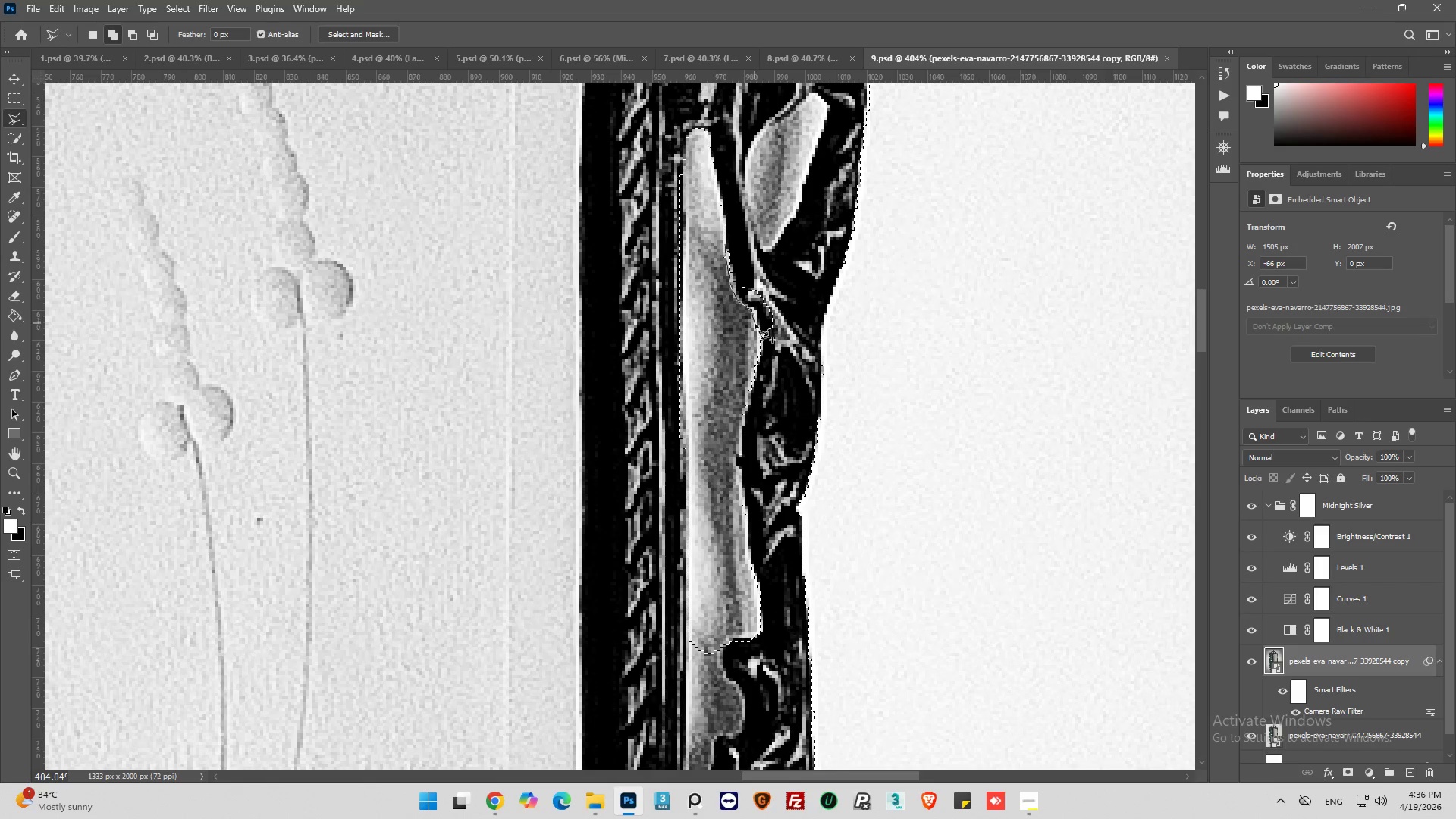 
left_click_drag(start_coordinate=[755, 323], to_coordinate=[755, 327])
 